 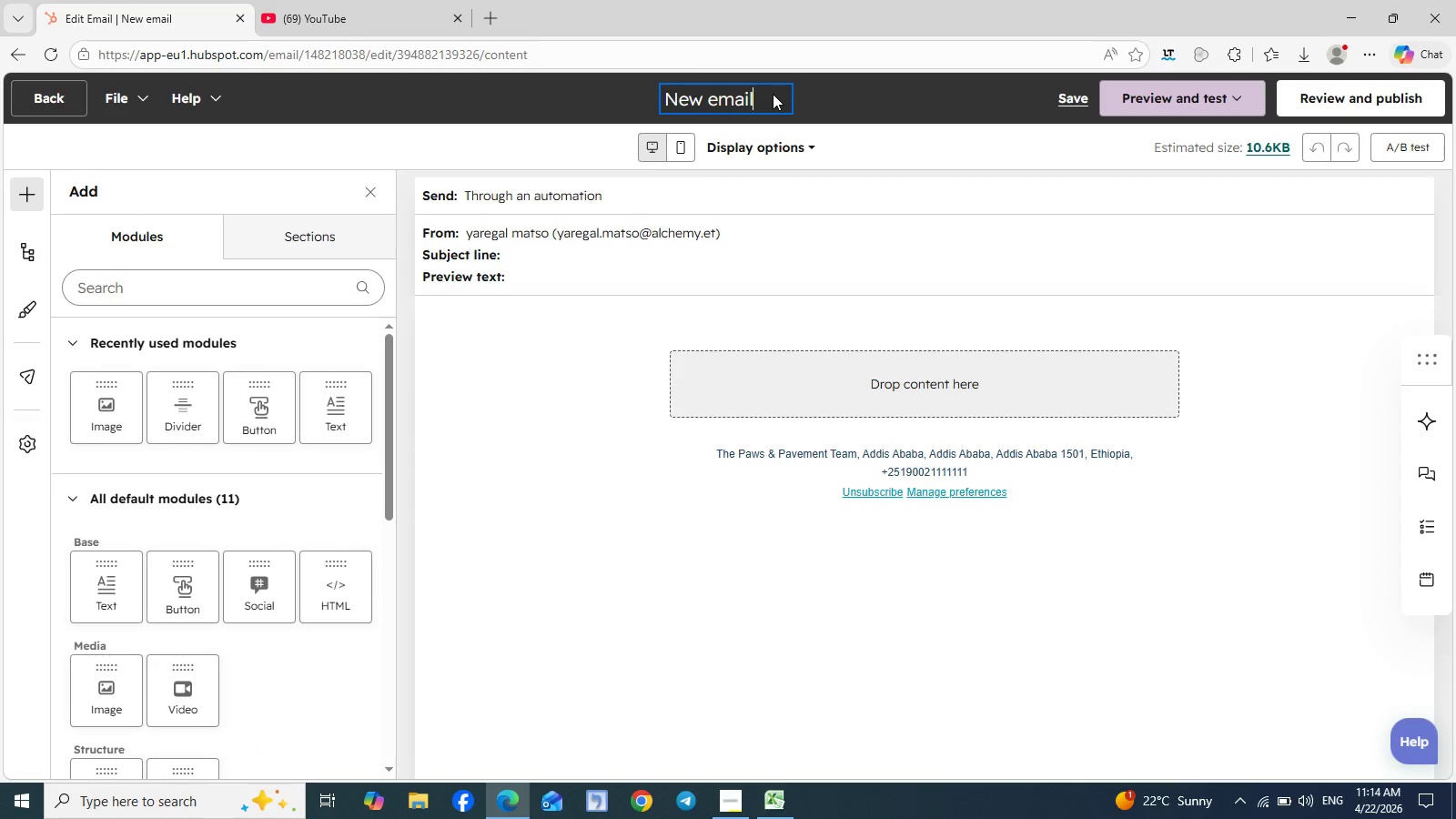 
hold_key(key=Backspace, duration=1.34)
 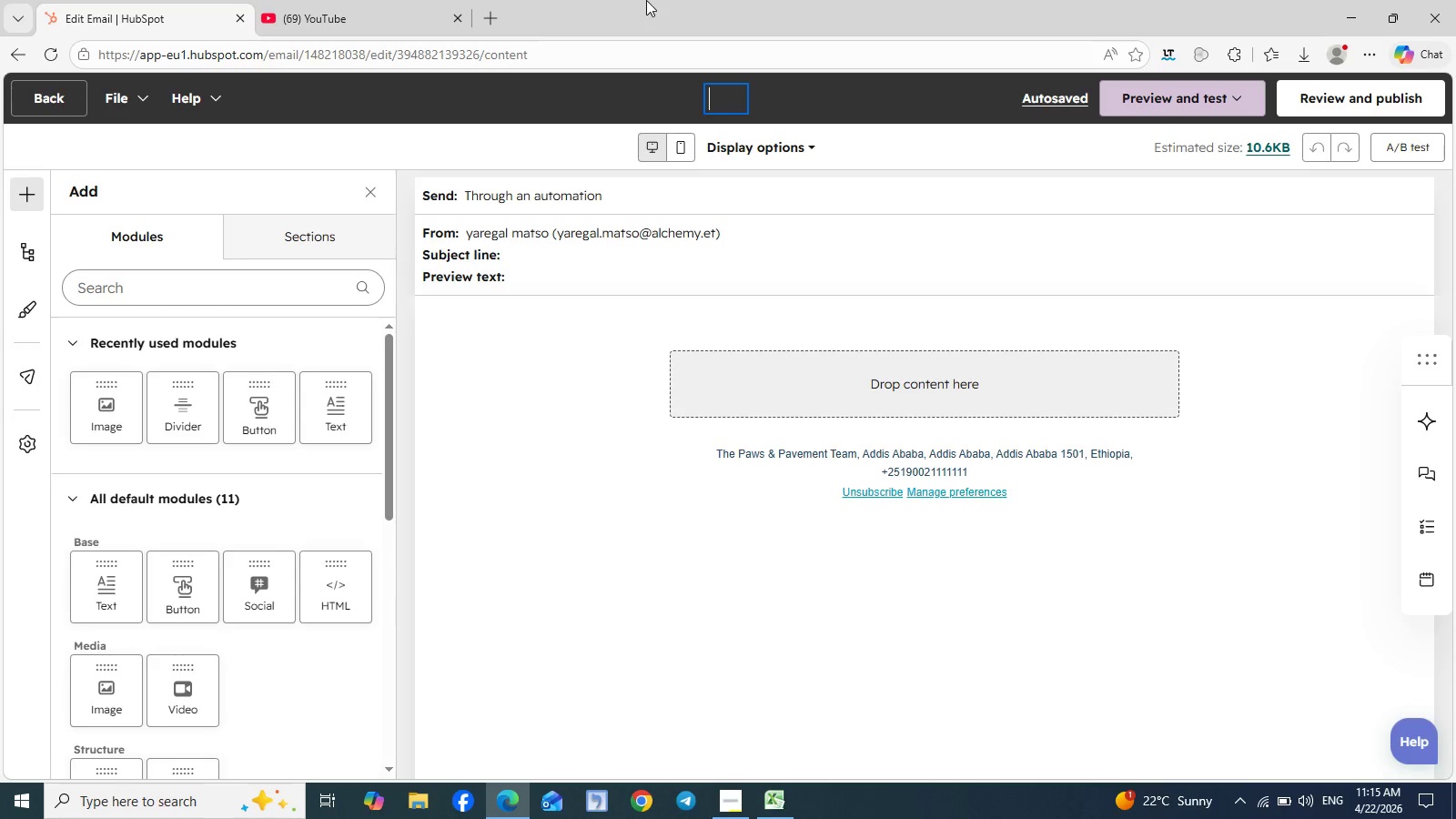 
wait(51.73)
 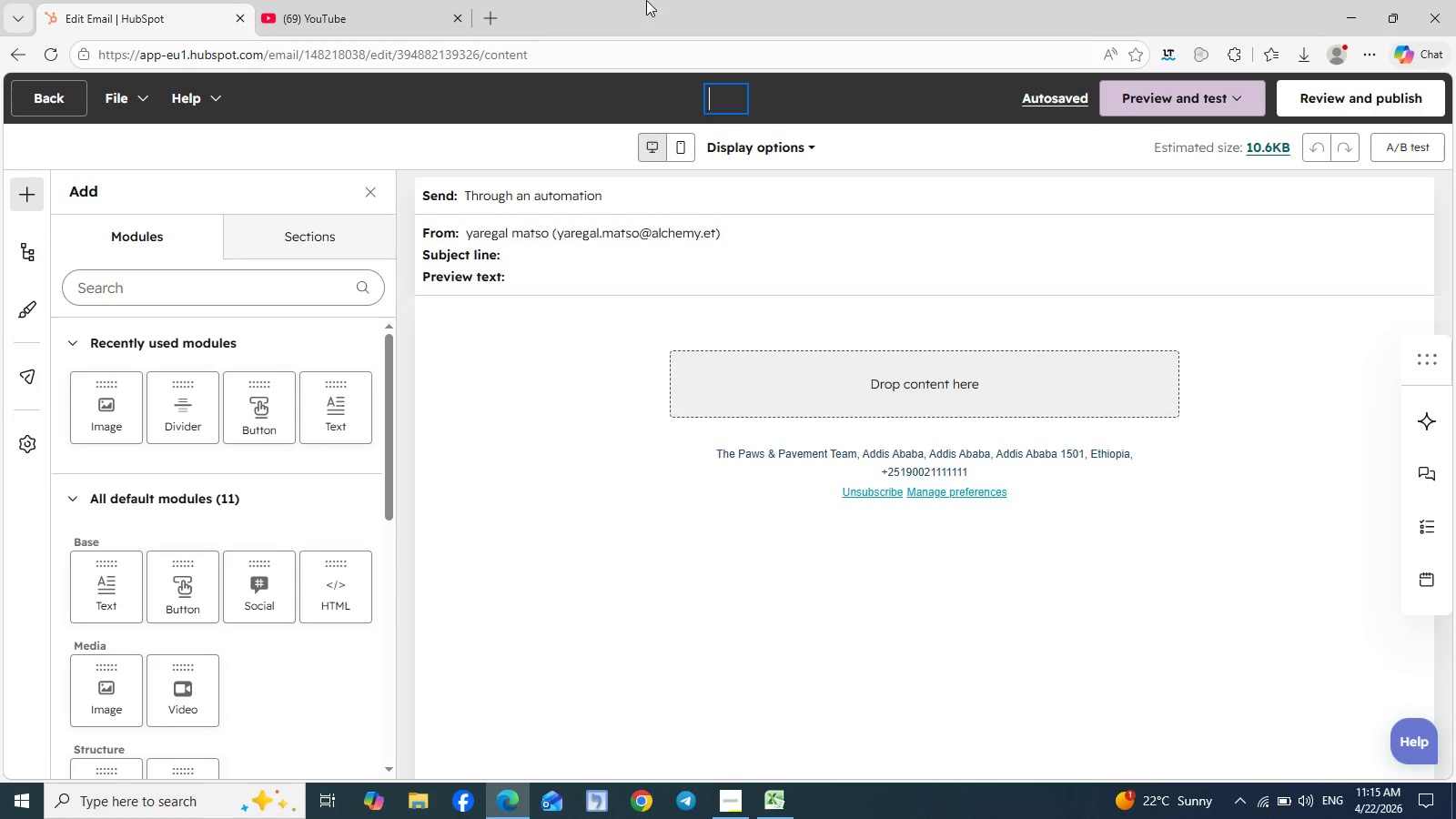 
key(Control+ControlLeft)
 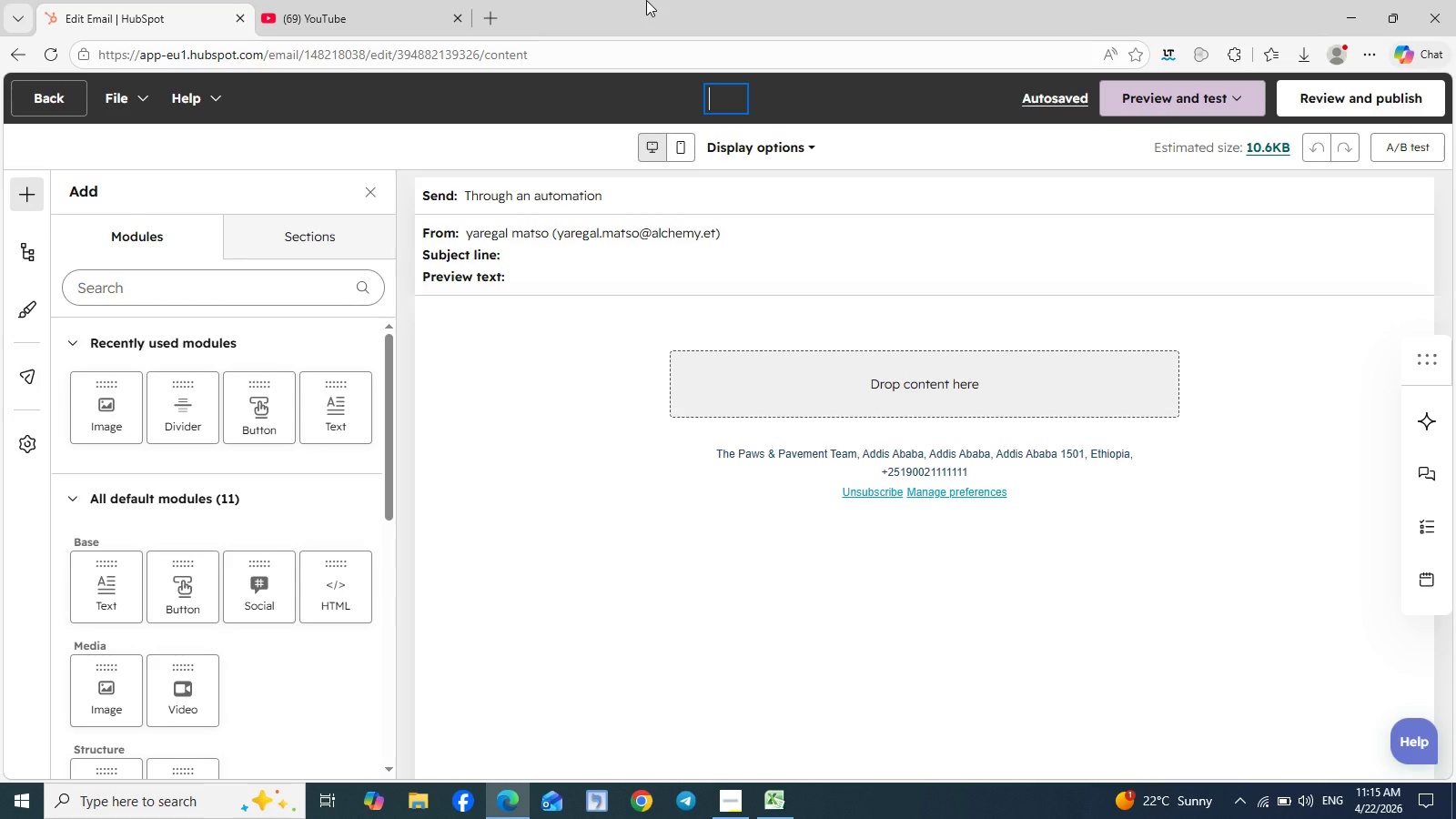 
type(Clinical )
 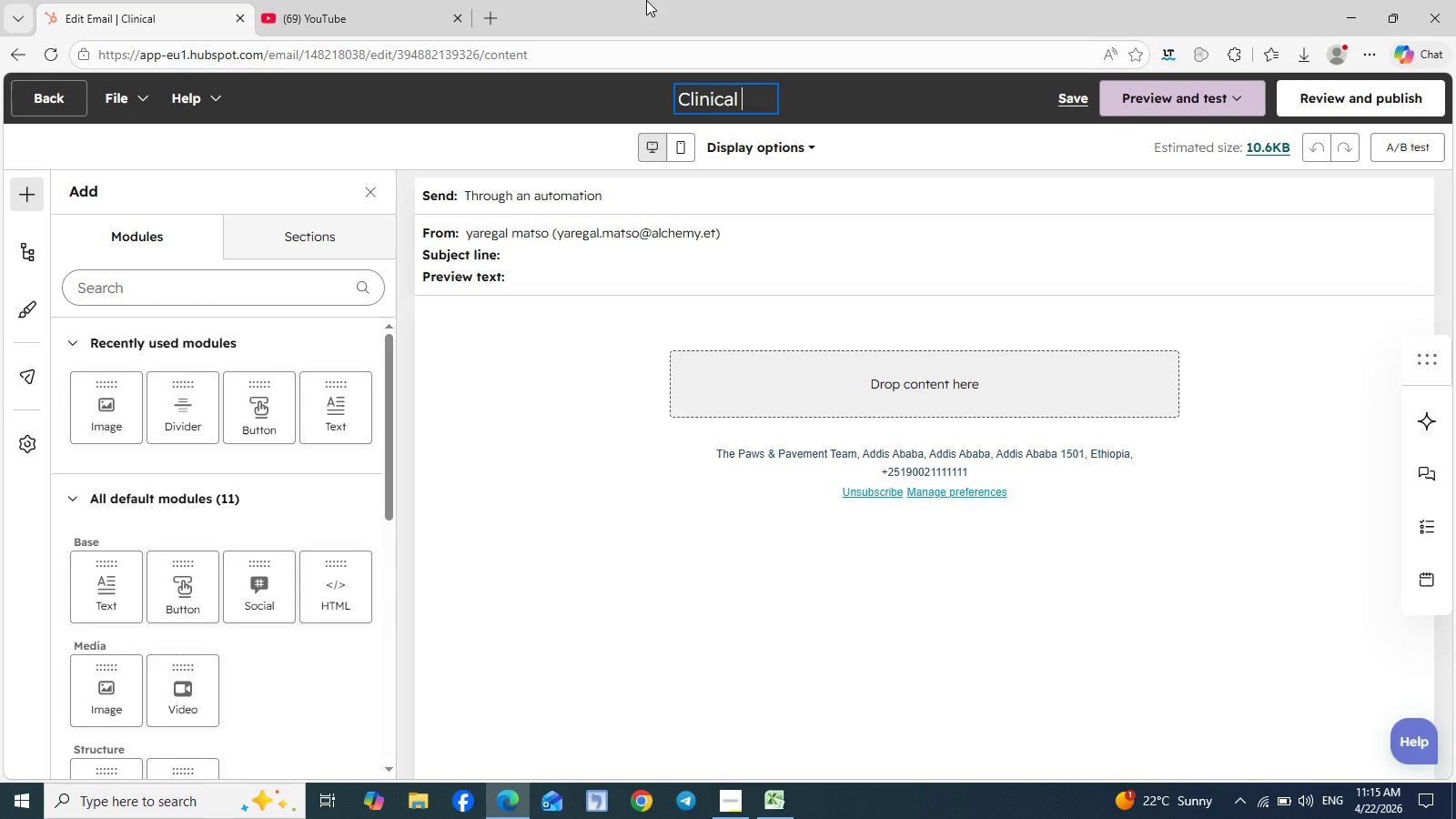 
type(Check In)
 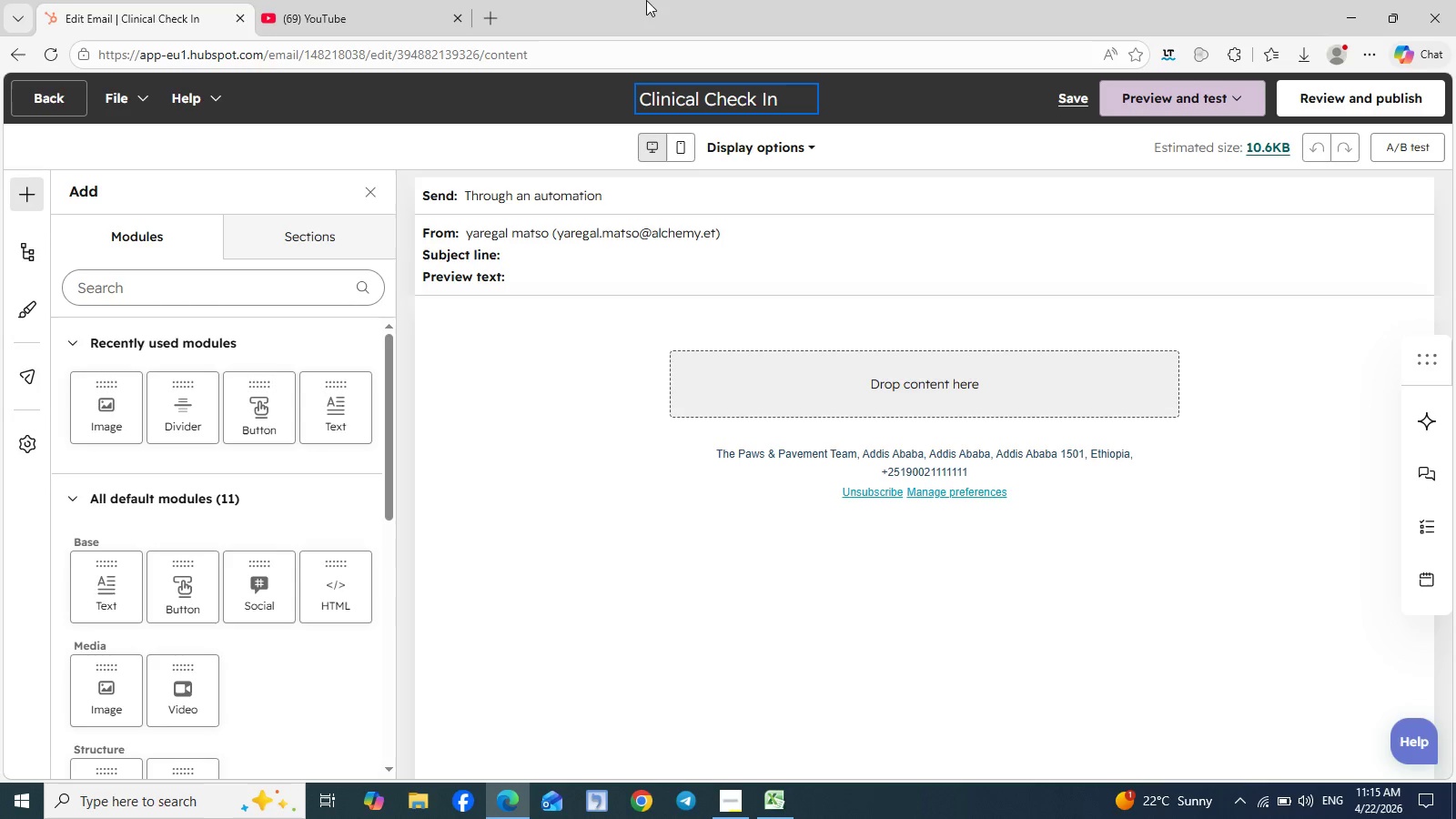 
left_click_drag(start_coordinate=[334, 412], to_coordinate=[806, 385])
 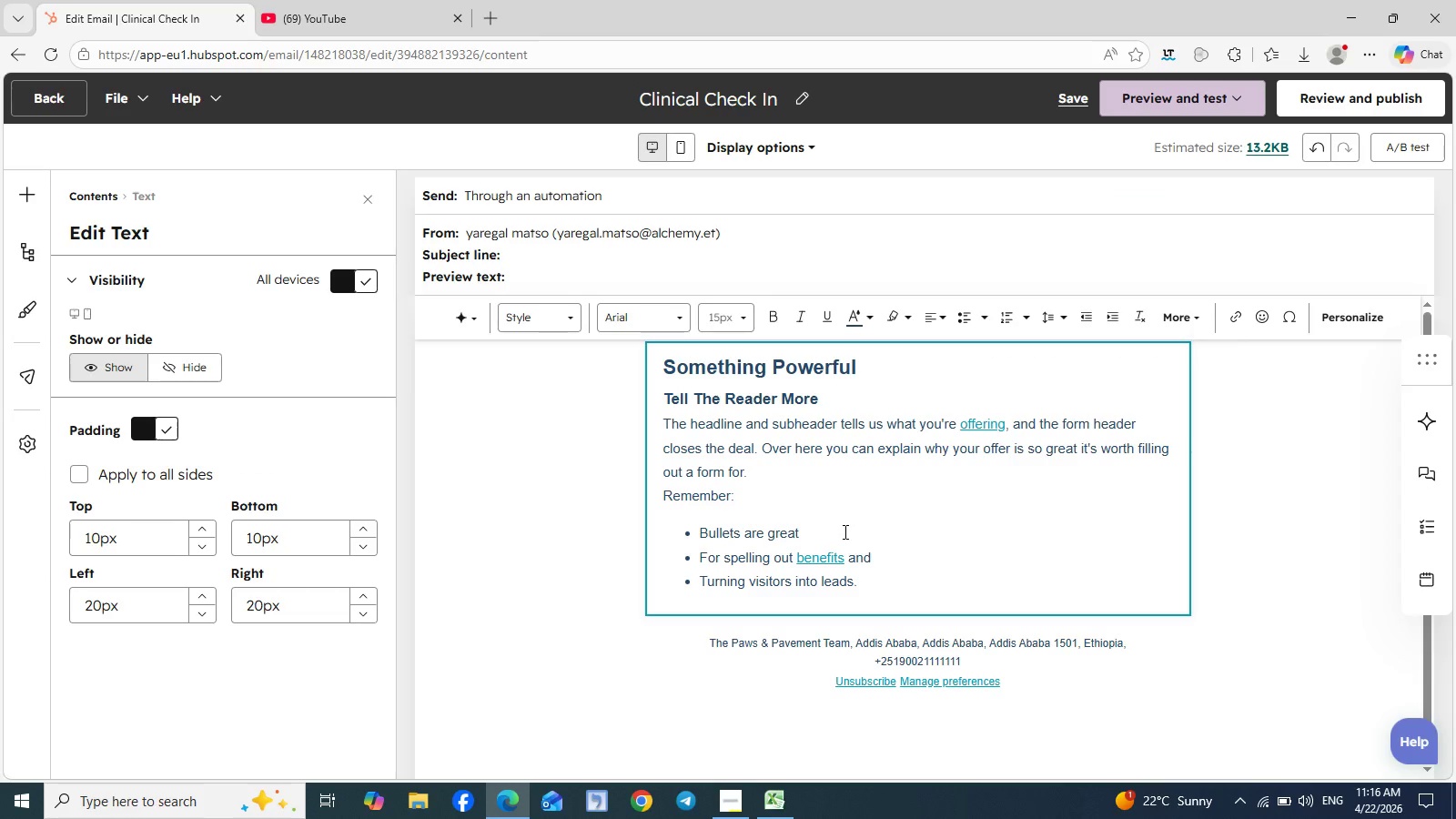 
left_click_drag(start_coordinate=[863, 588], to_coordinate=[659, 373])
 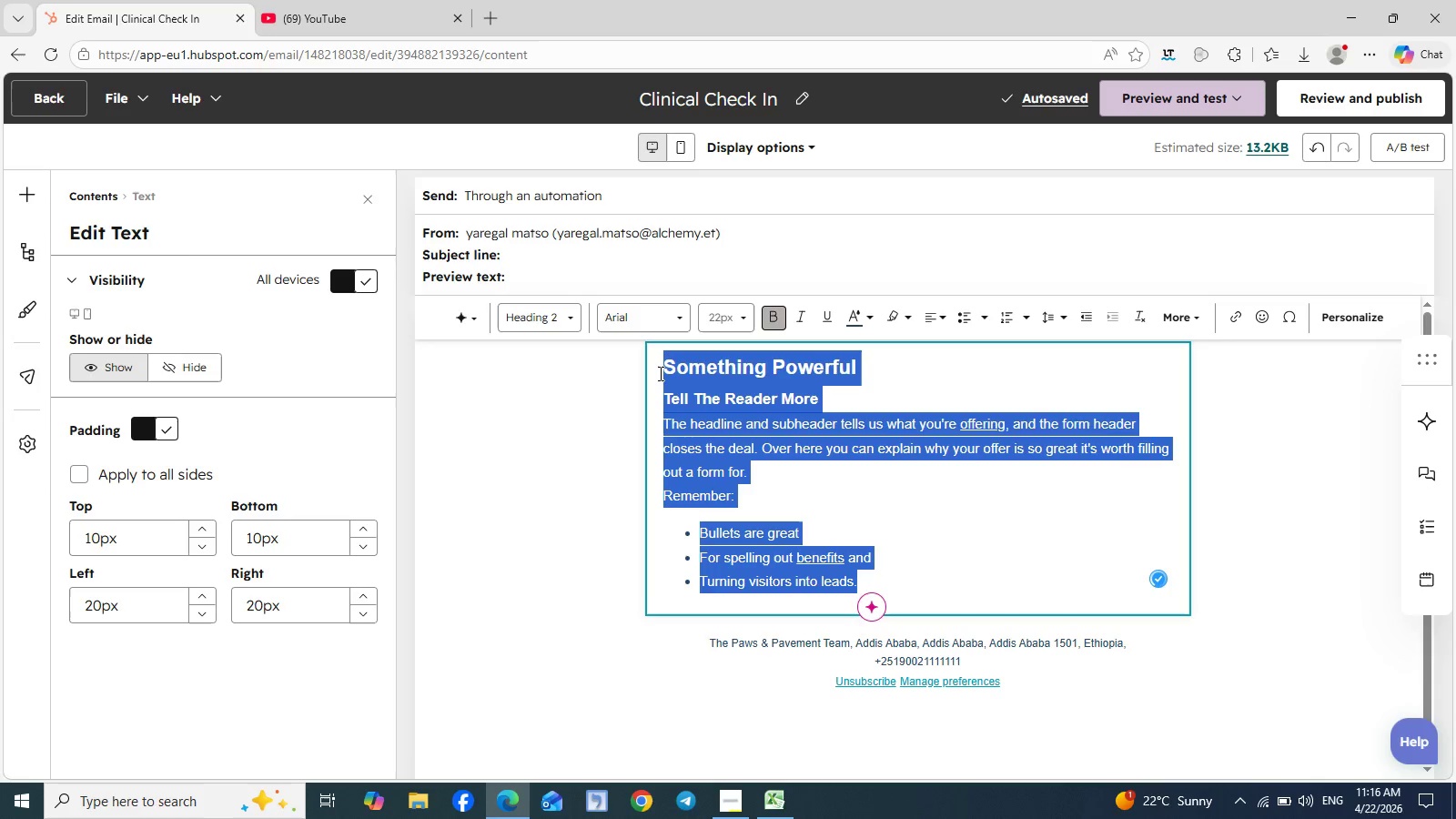 
key(Backspace)
 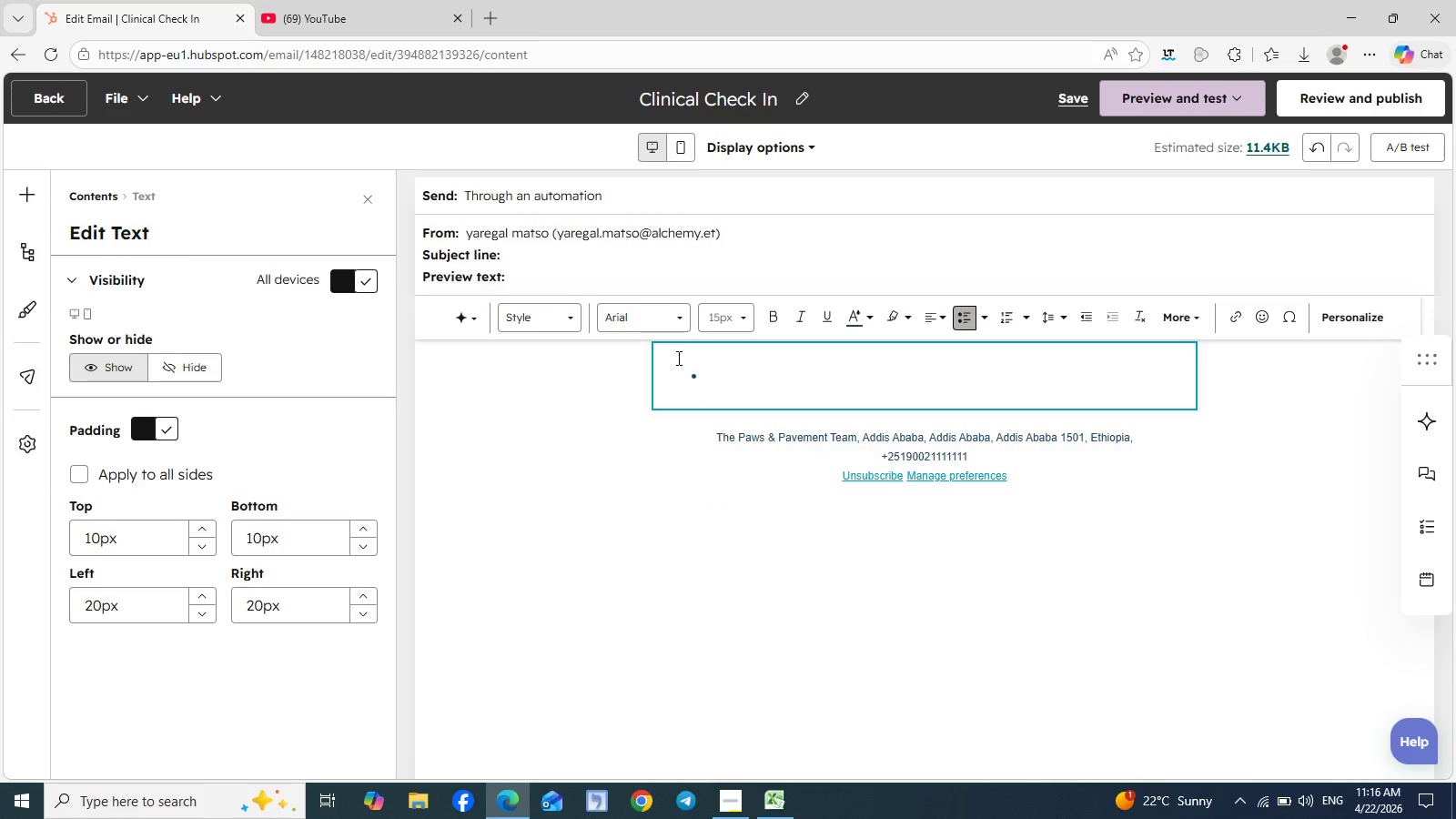 
key(Backspace)
 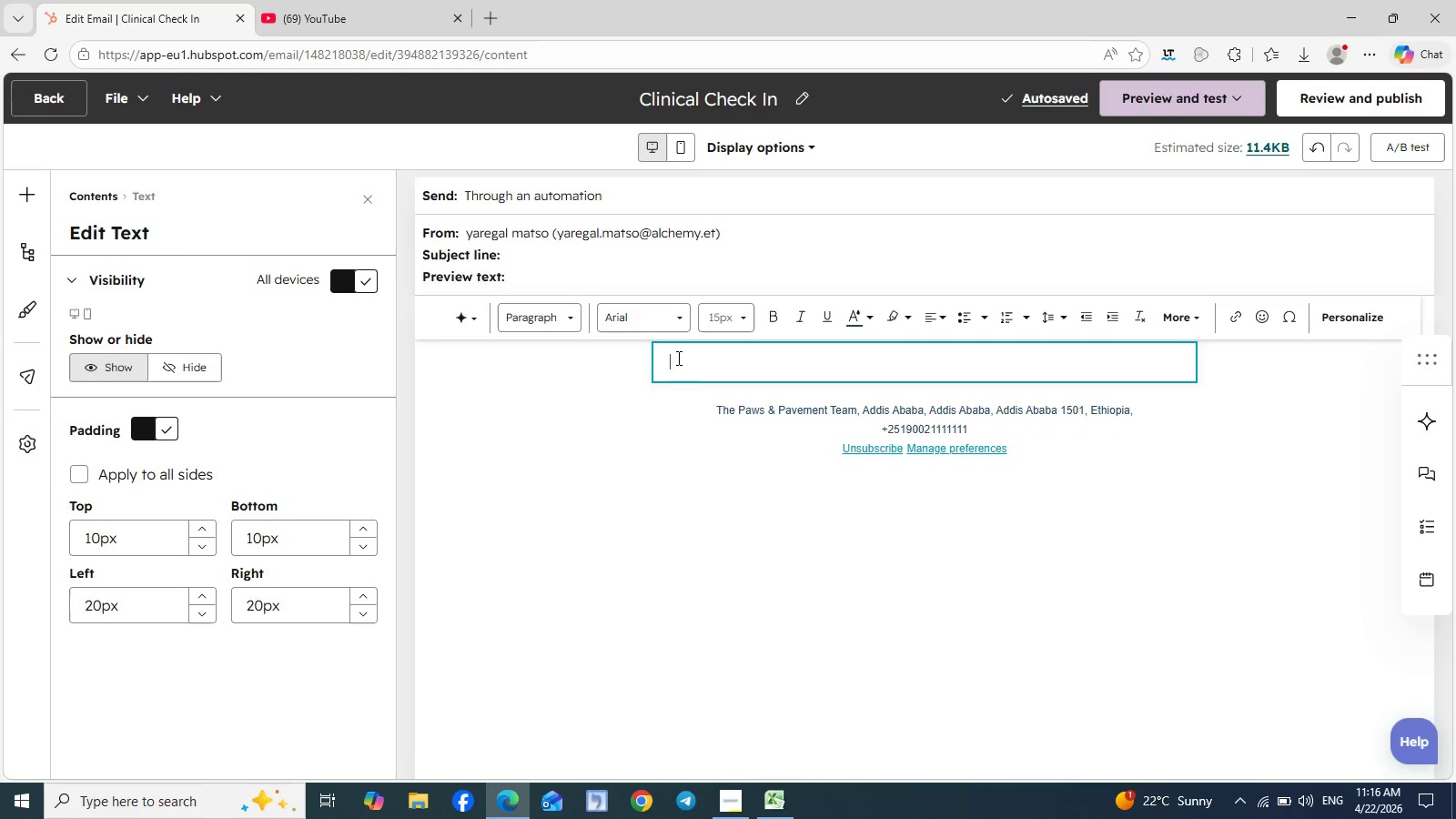 
wait(7.42)
 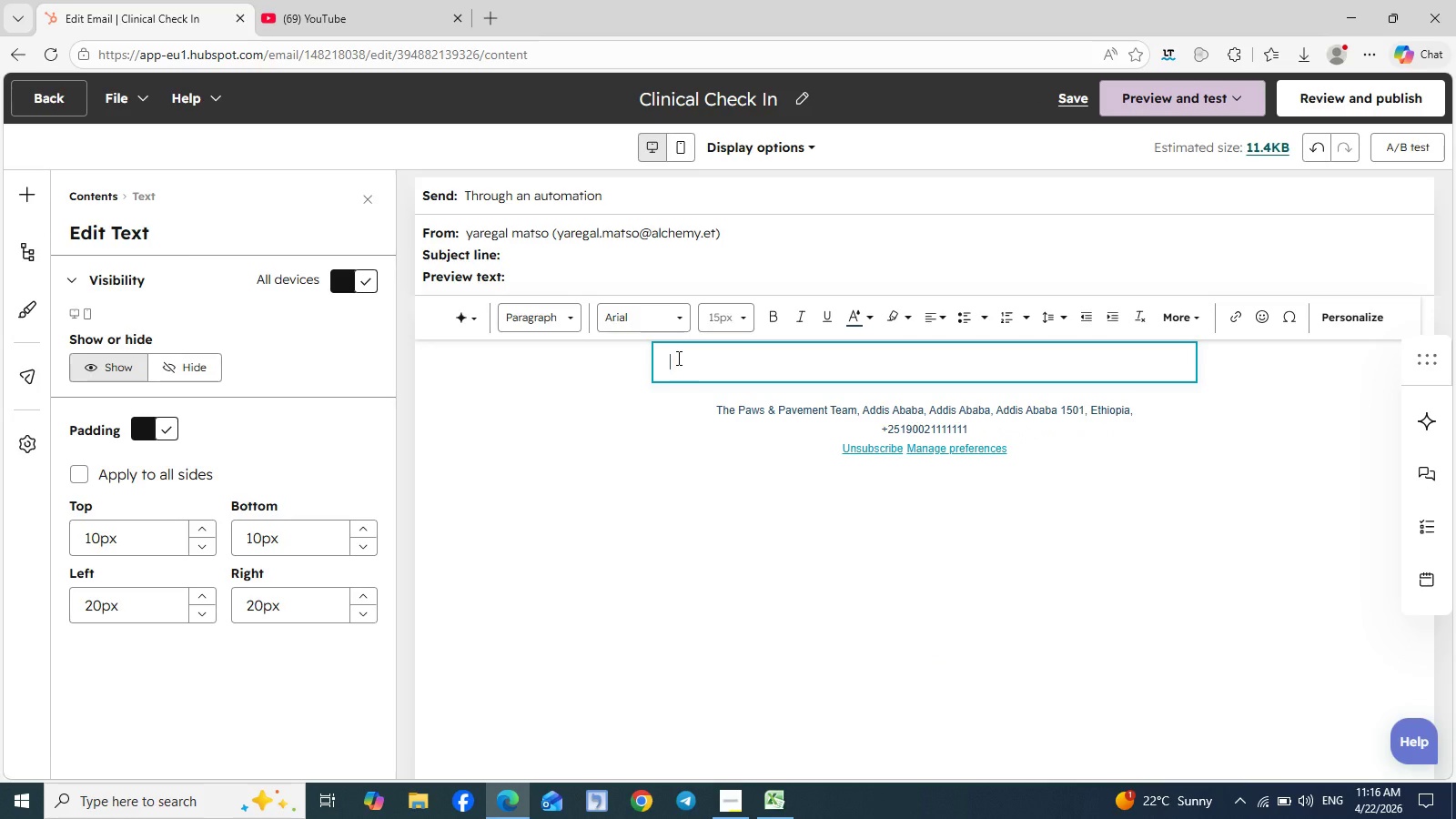 
left_click([595, 241])
 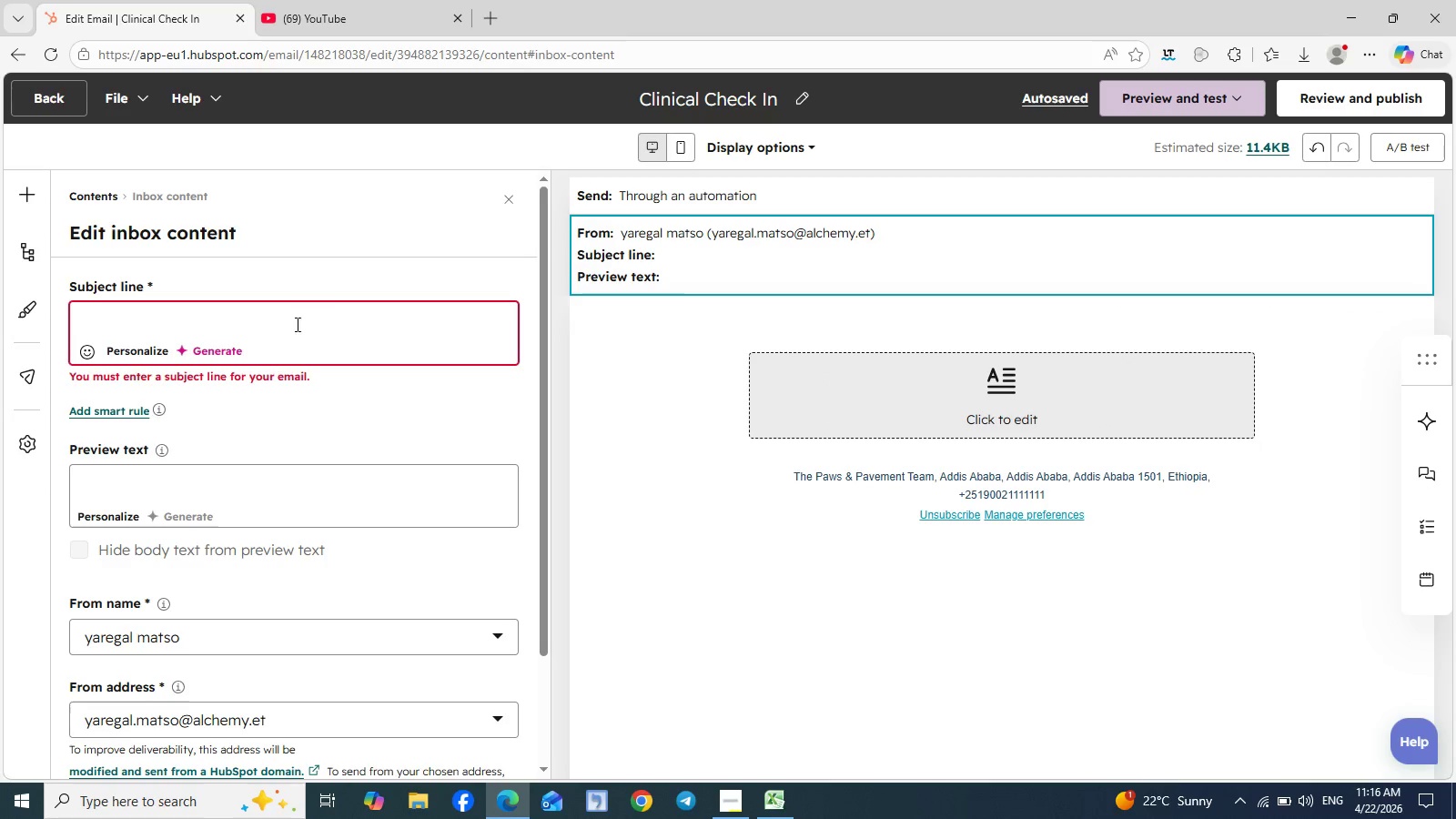 
left_click([251, 326])
 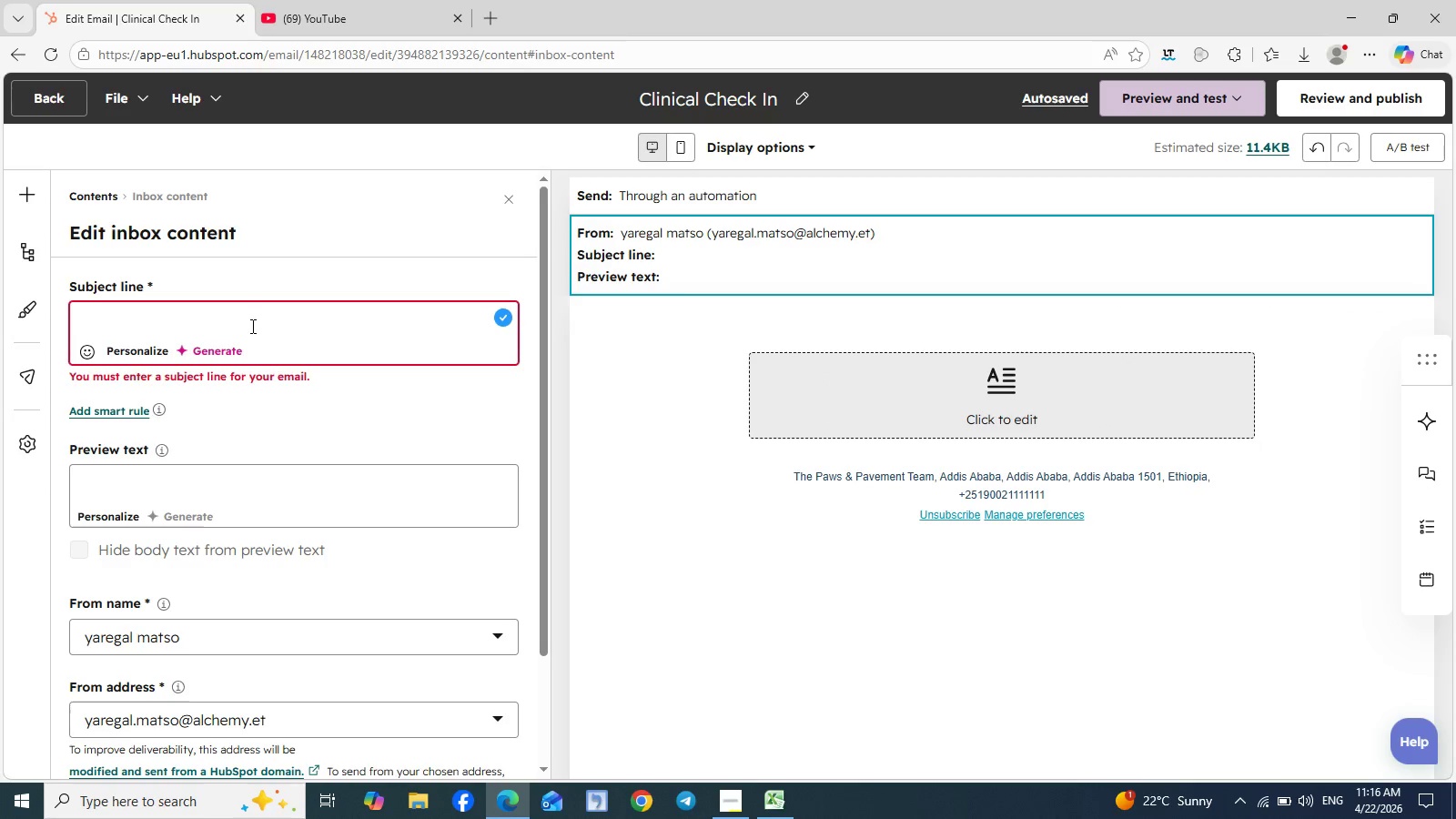 
type(A quick )
 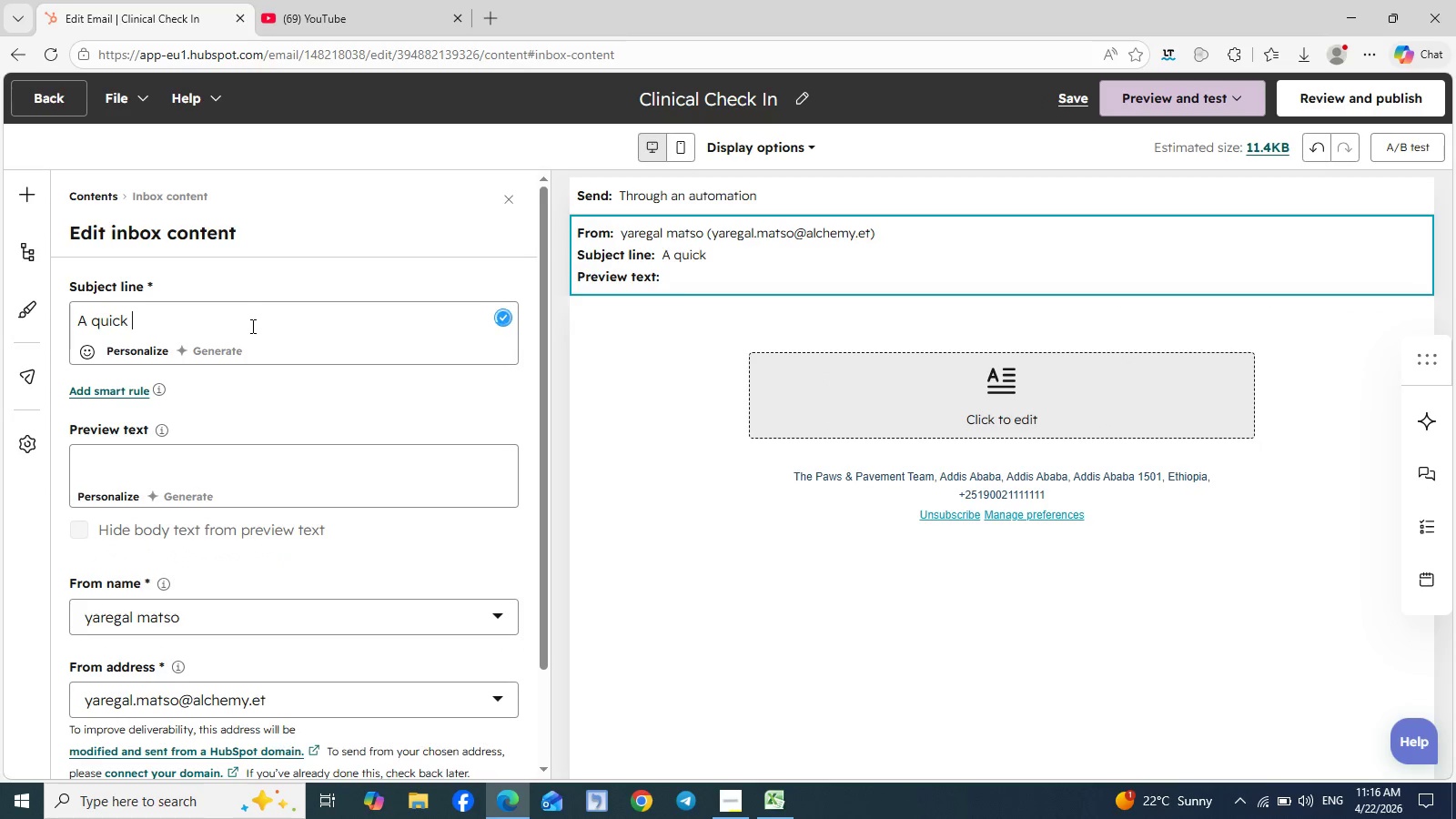 
type(Skin)
 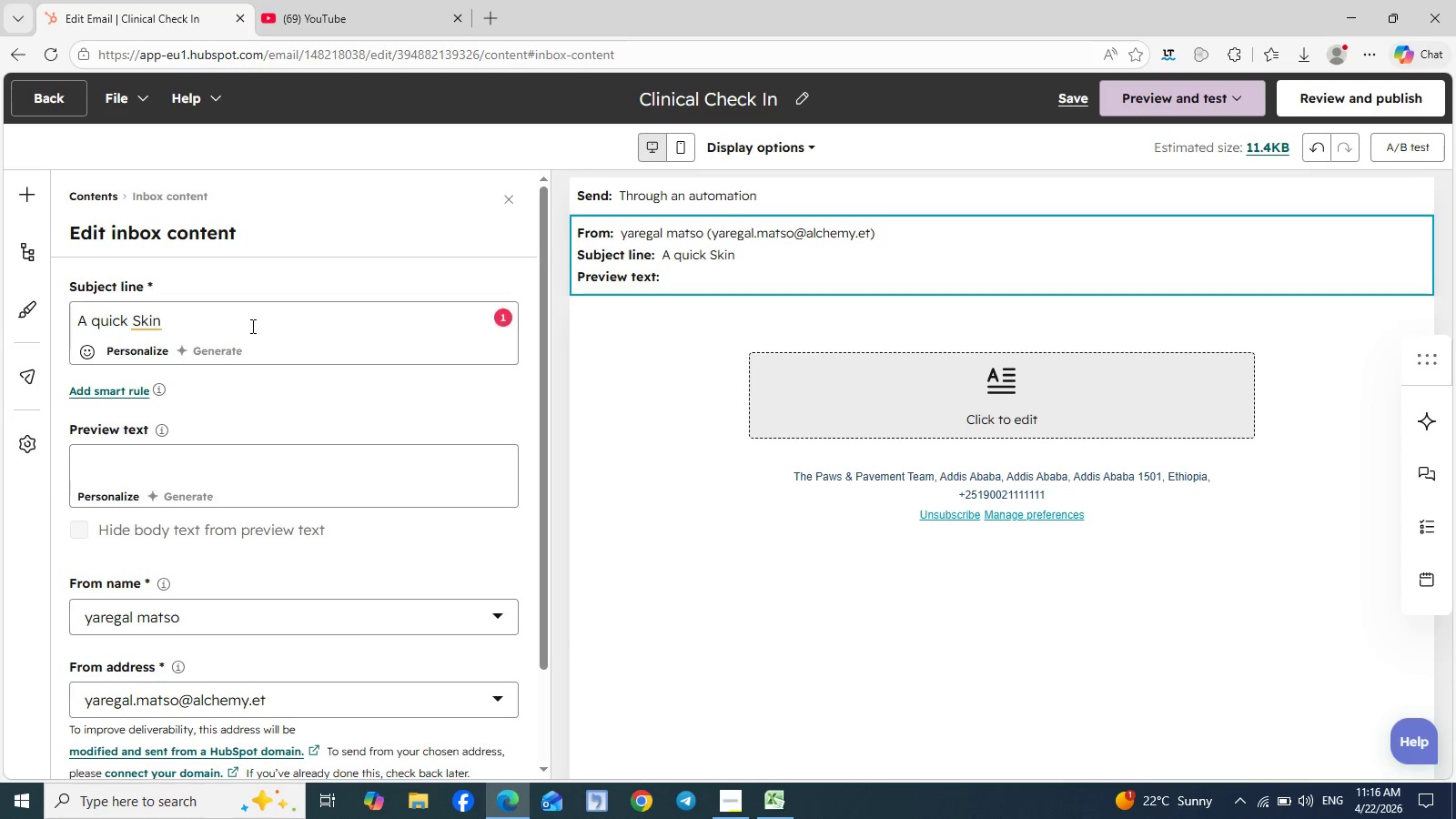 
key(Backspace)
key(Backspace)
key(Backspace)
key(Backspace)
type(skin checj)
key(Backspace)
type(k)
 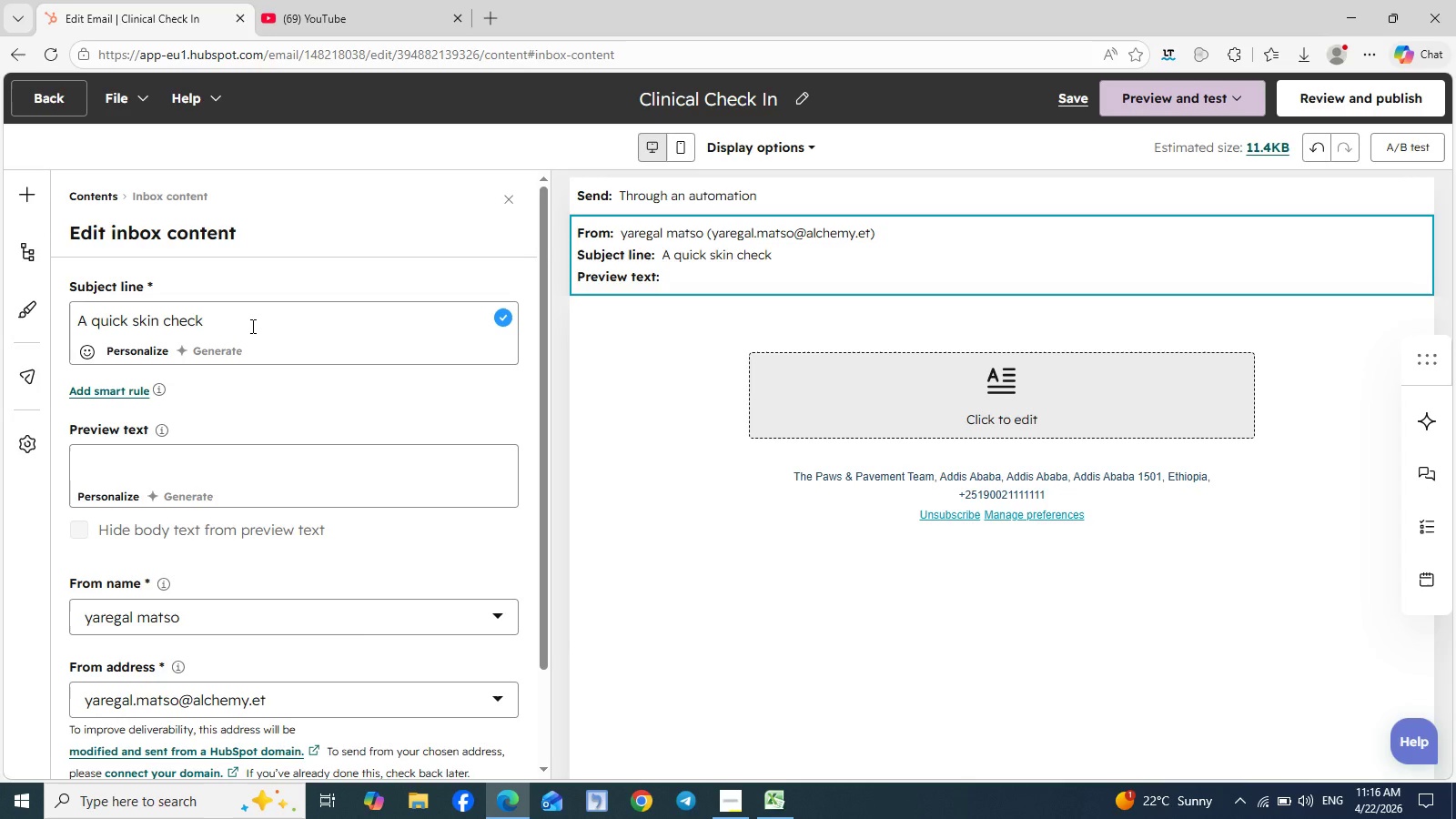 
type(-in)
 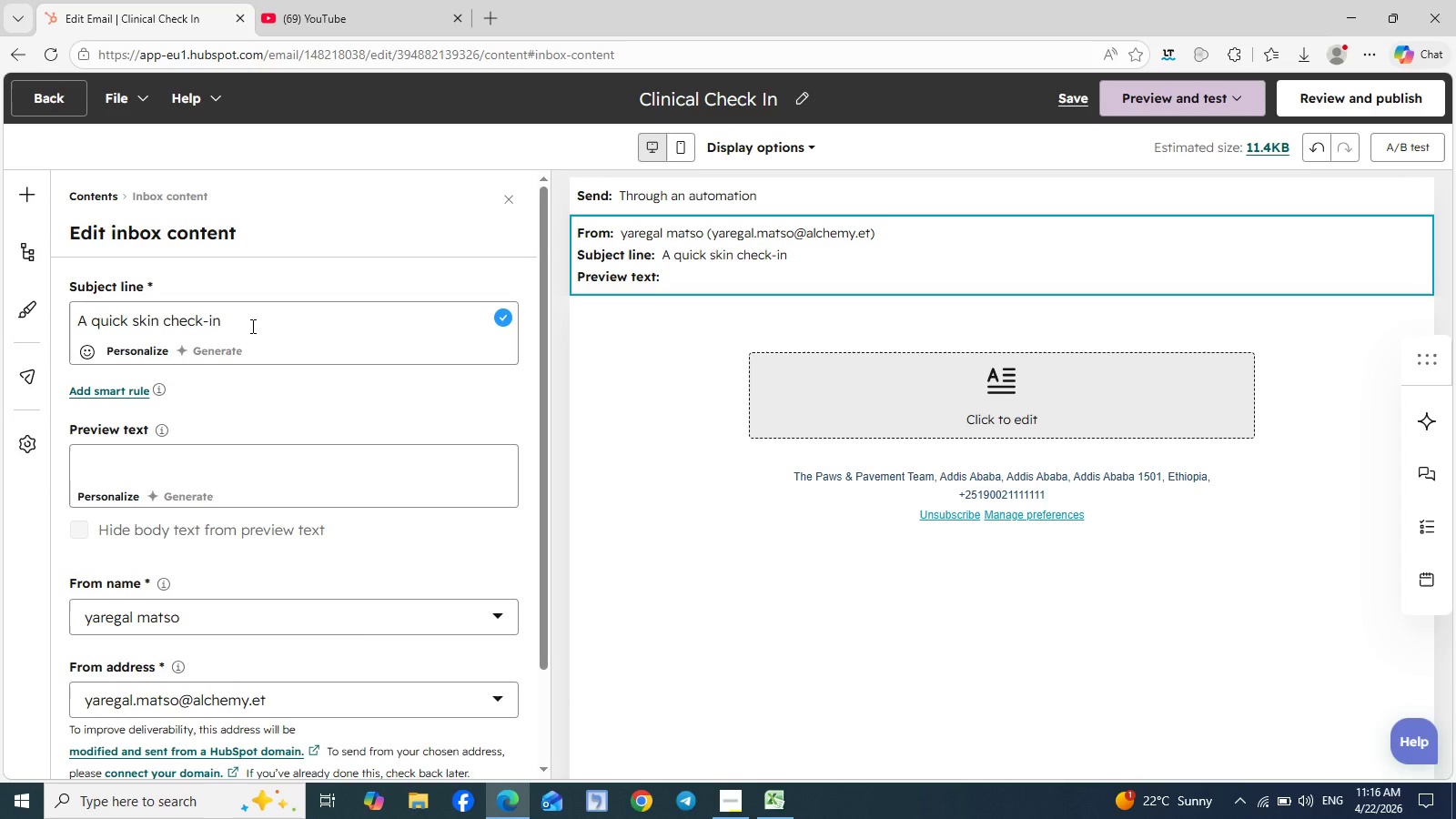 
key(Comma)
 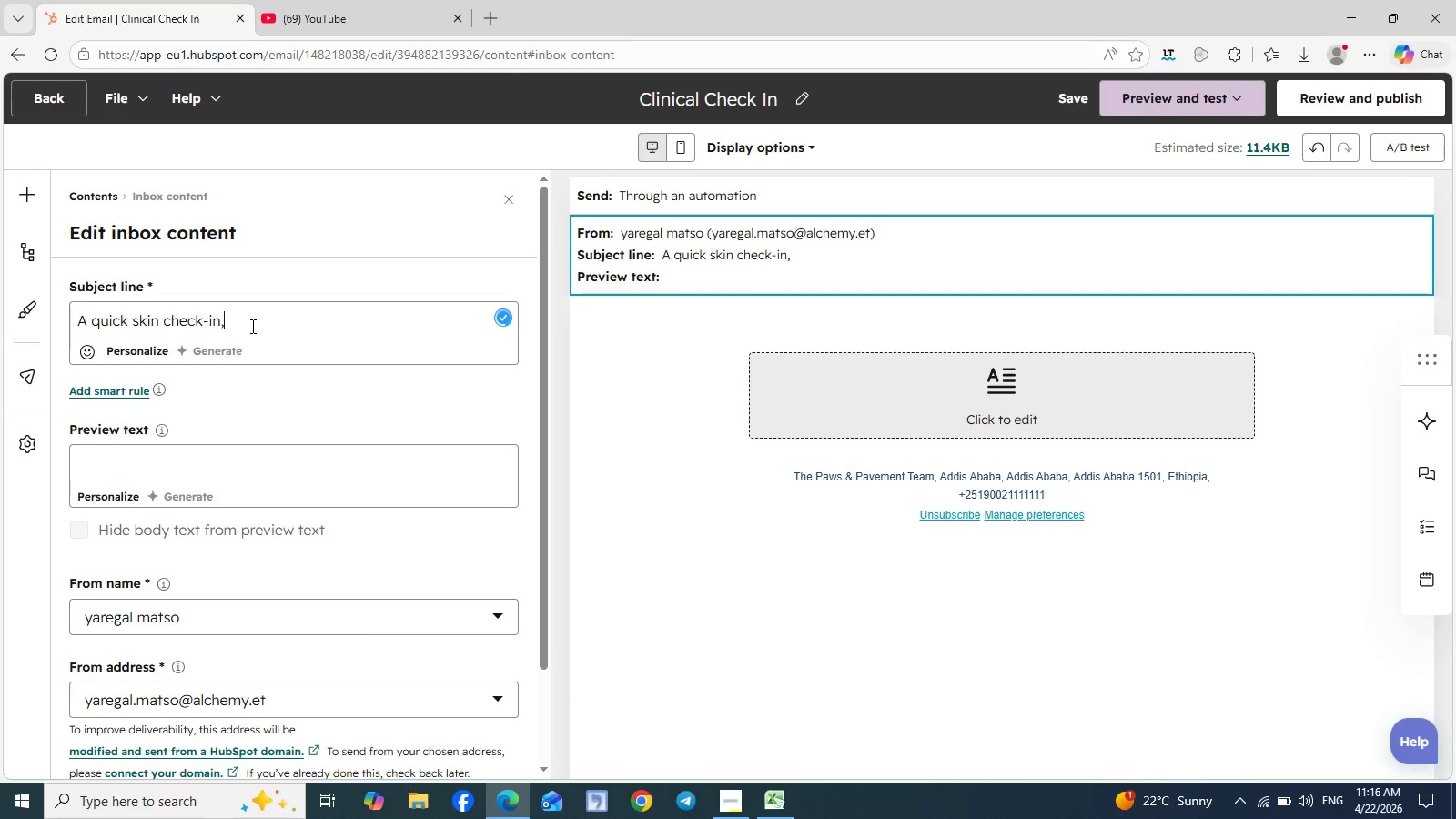 
key(Space)
 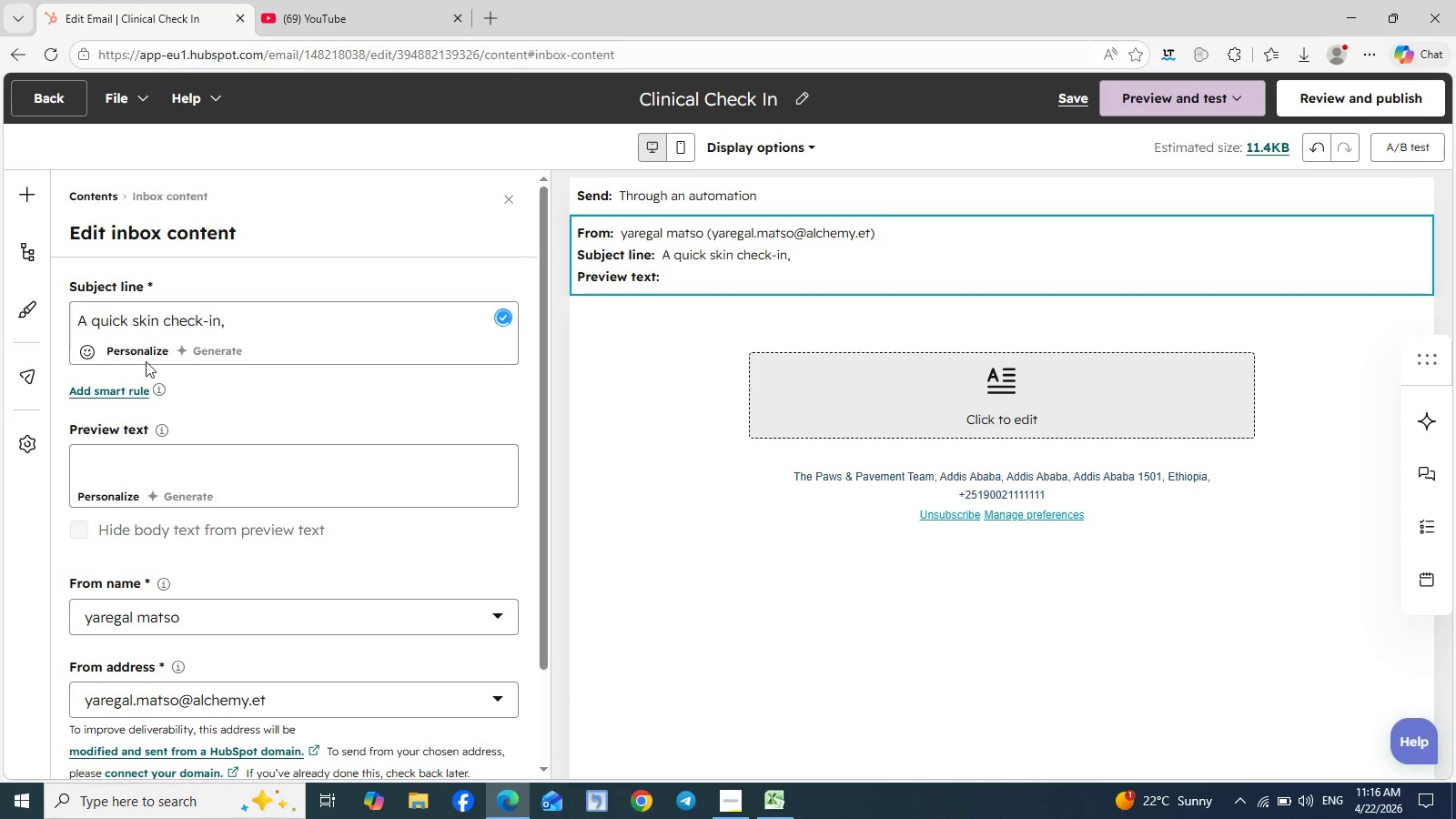 
left_click([141, 351])
 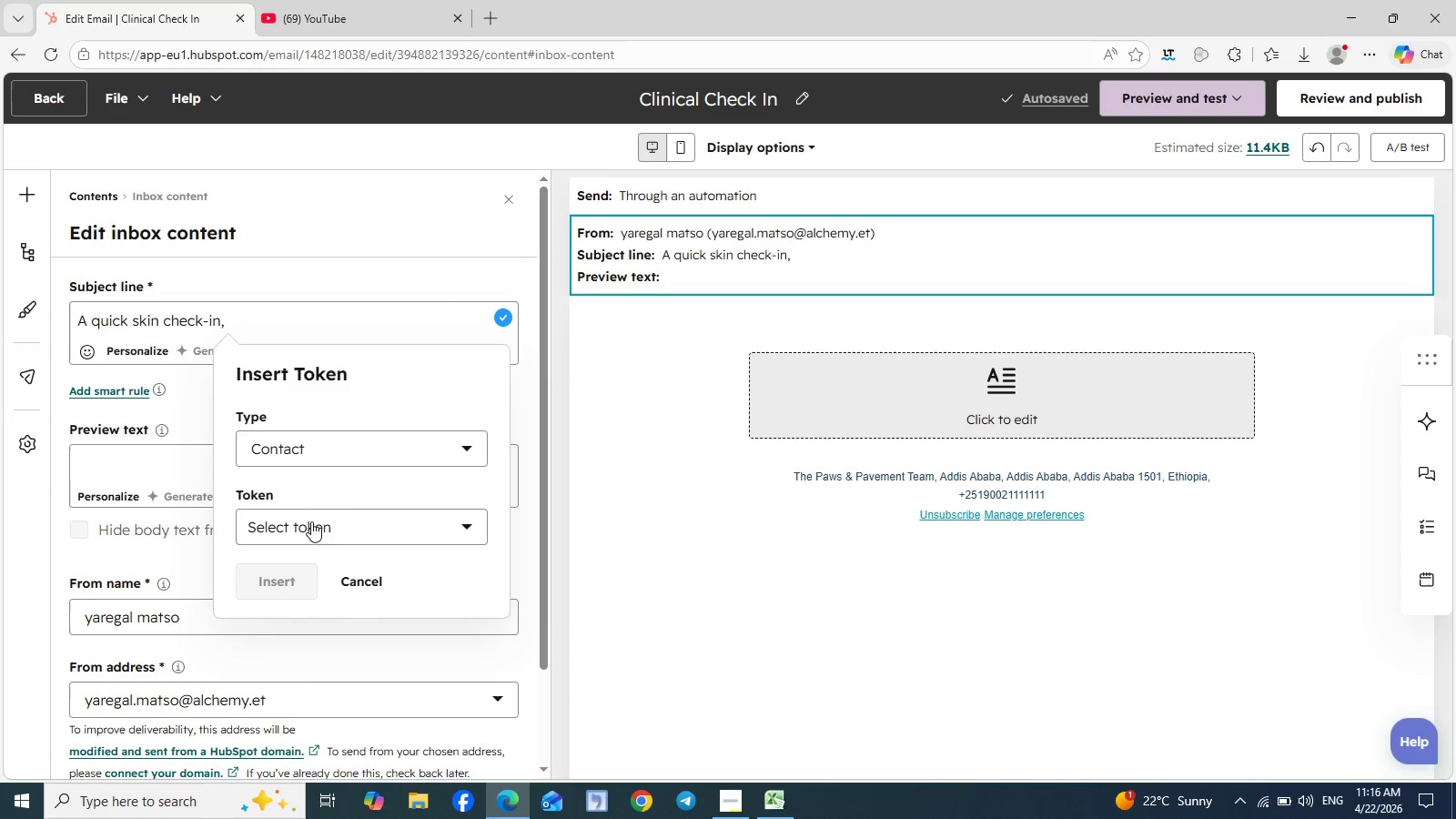 
left_click([307, 527])
 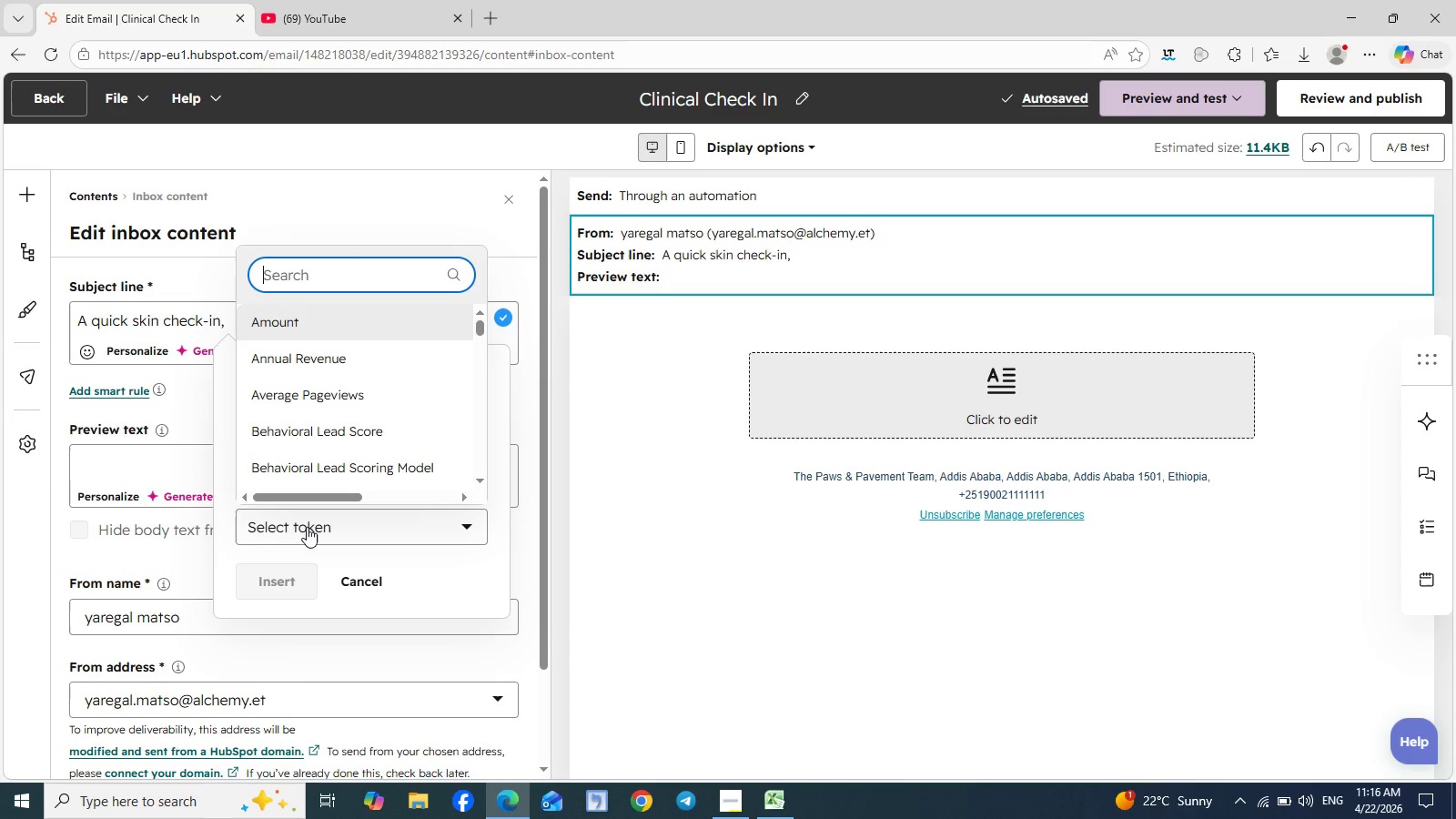 
type(first nam)
 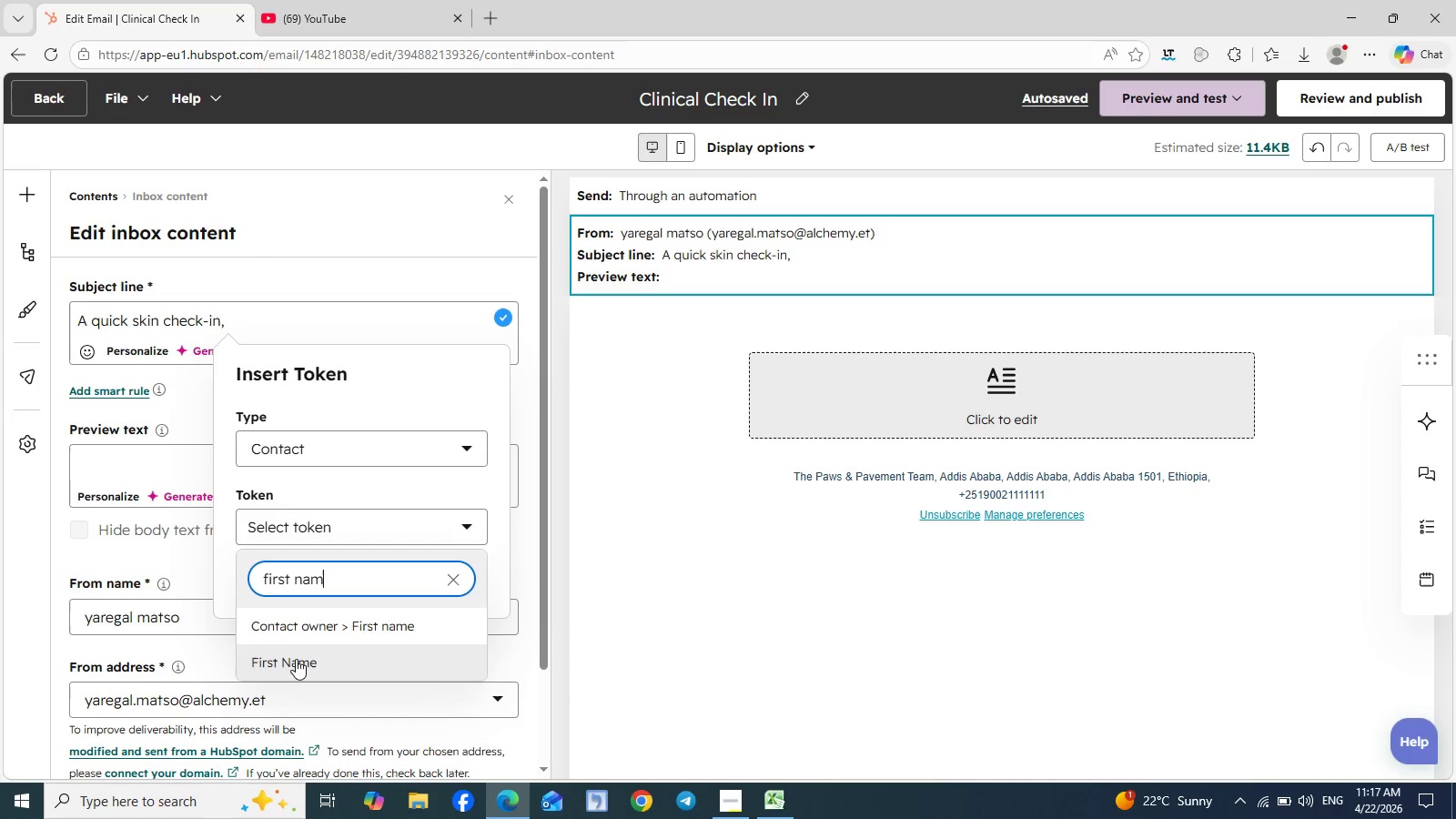 
left_click([296, 663])
 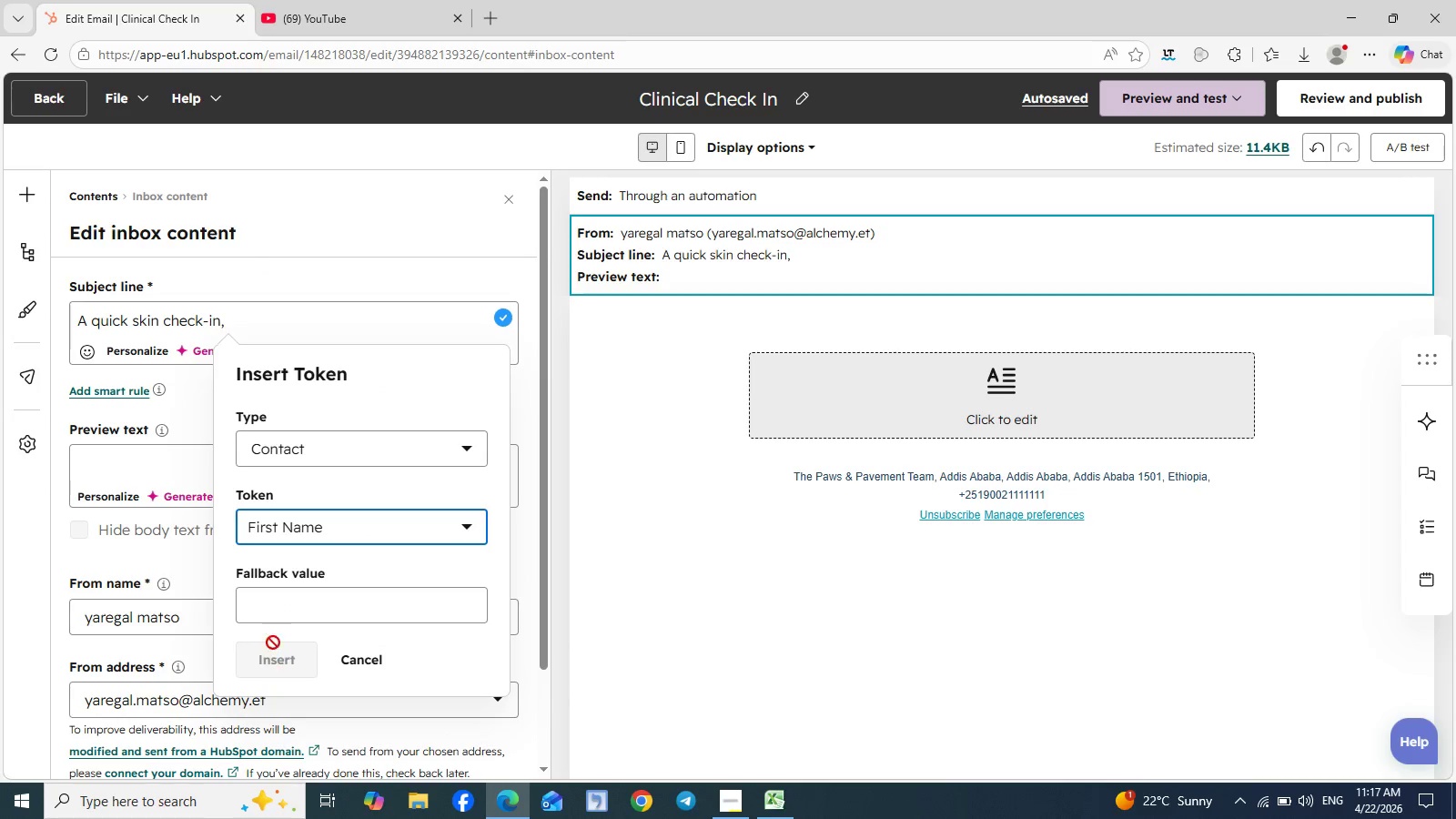 
left_click([303, 609])
 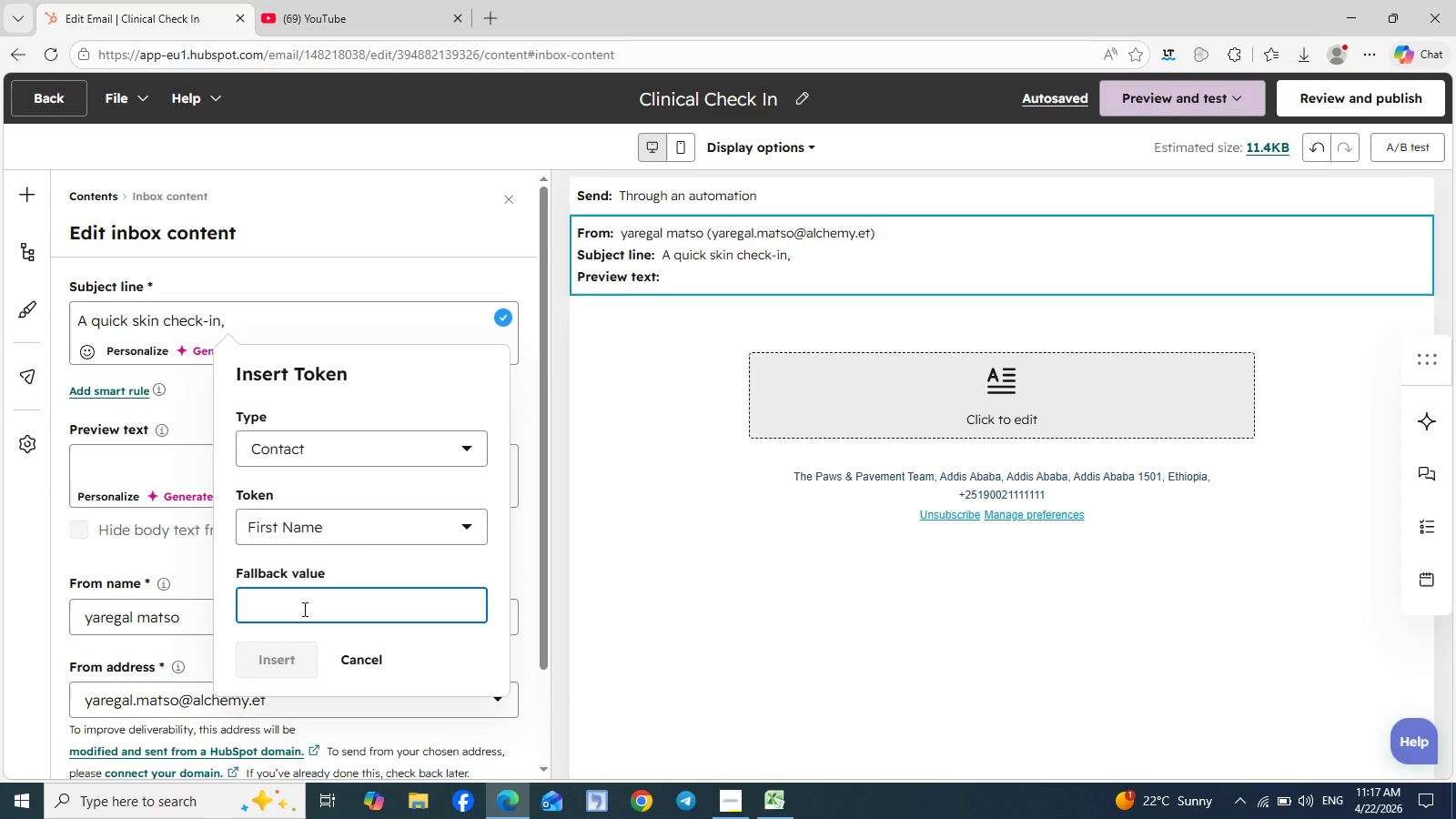 
type(fn)
 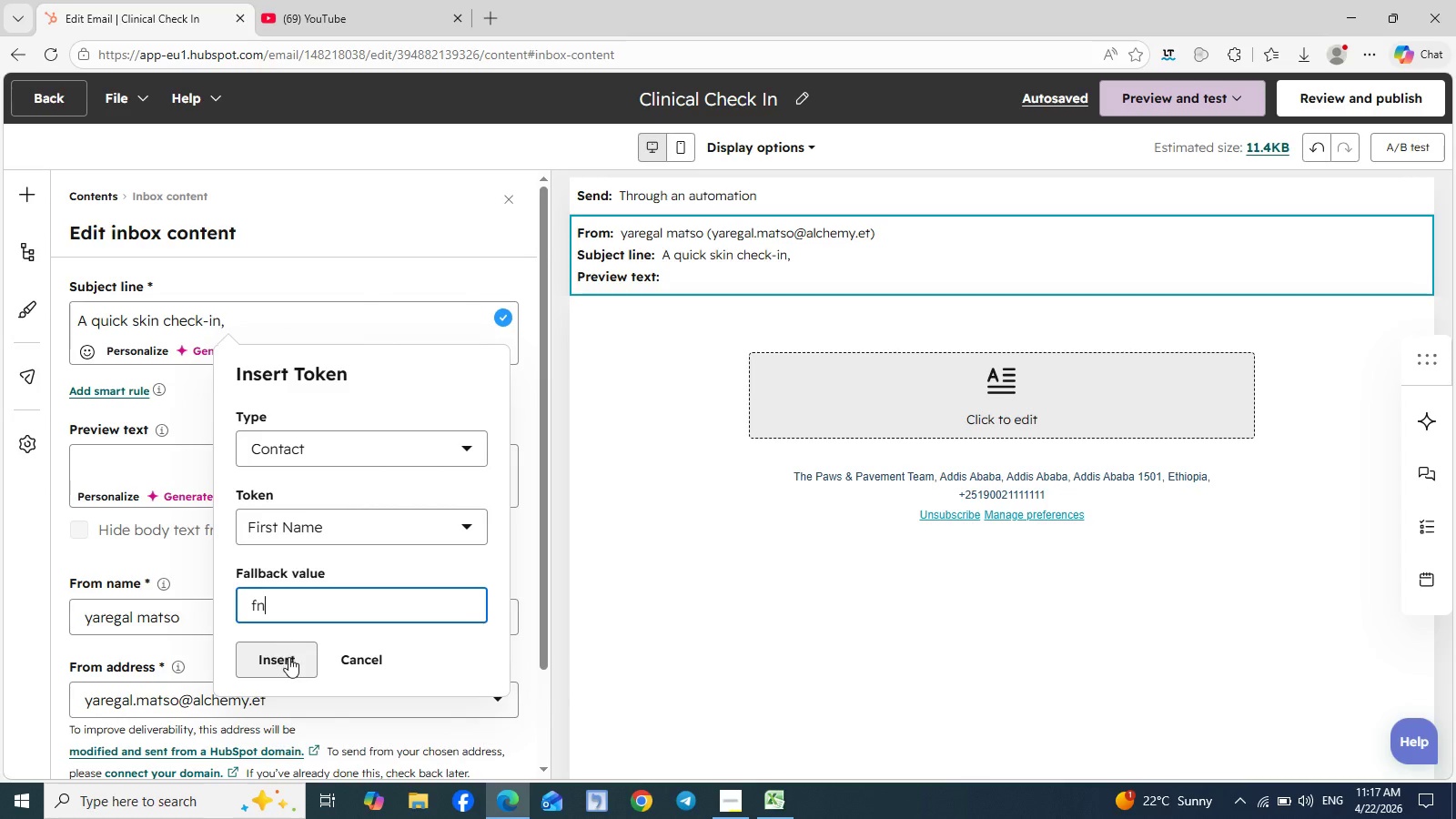 
left_click([286, 662])
 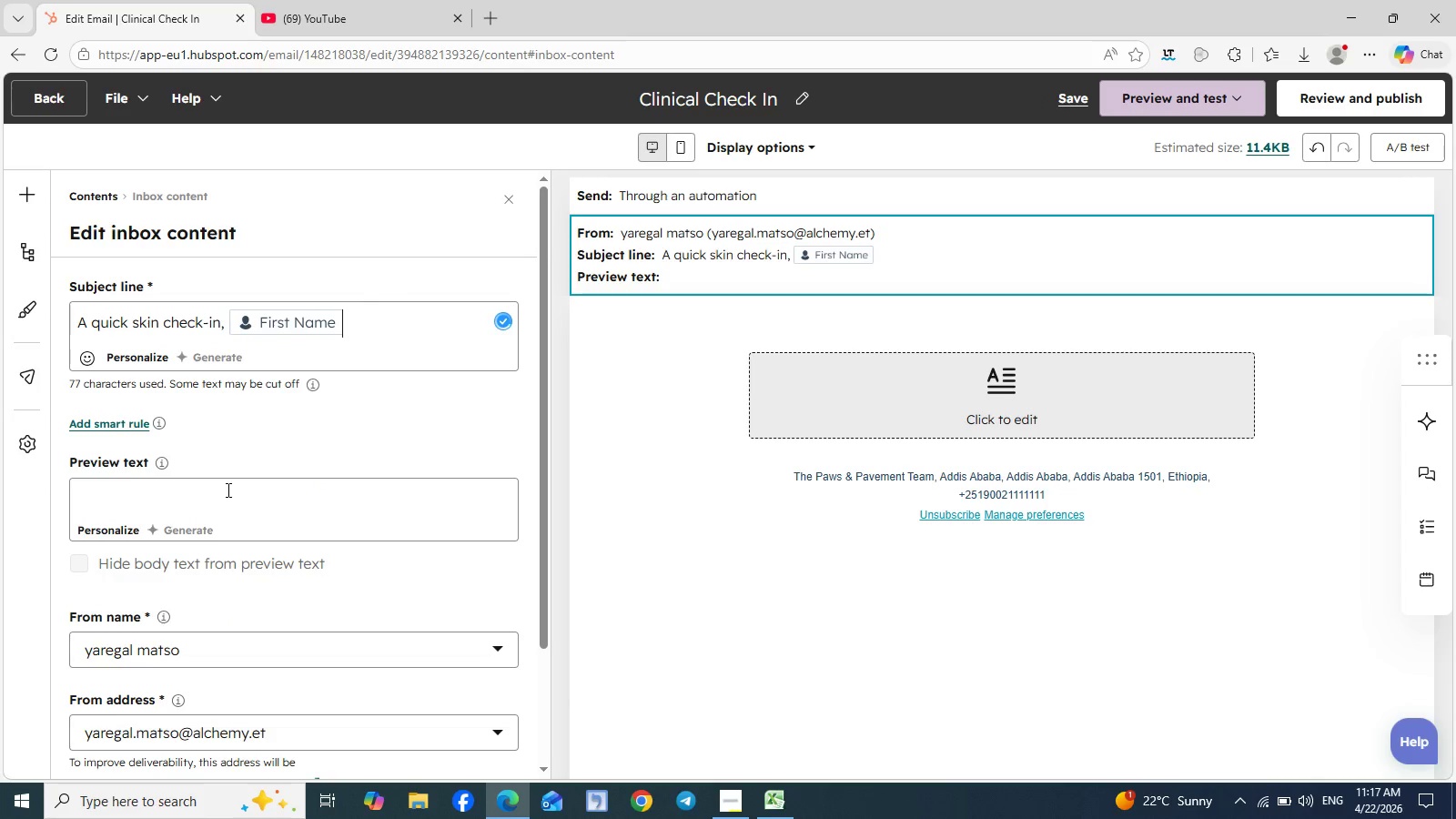 
left_click([169, 517])
 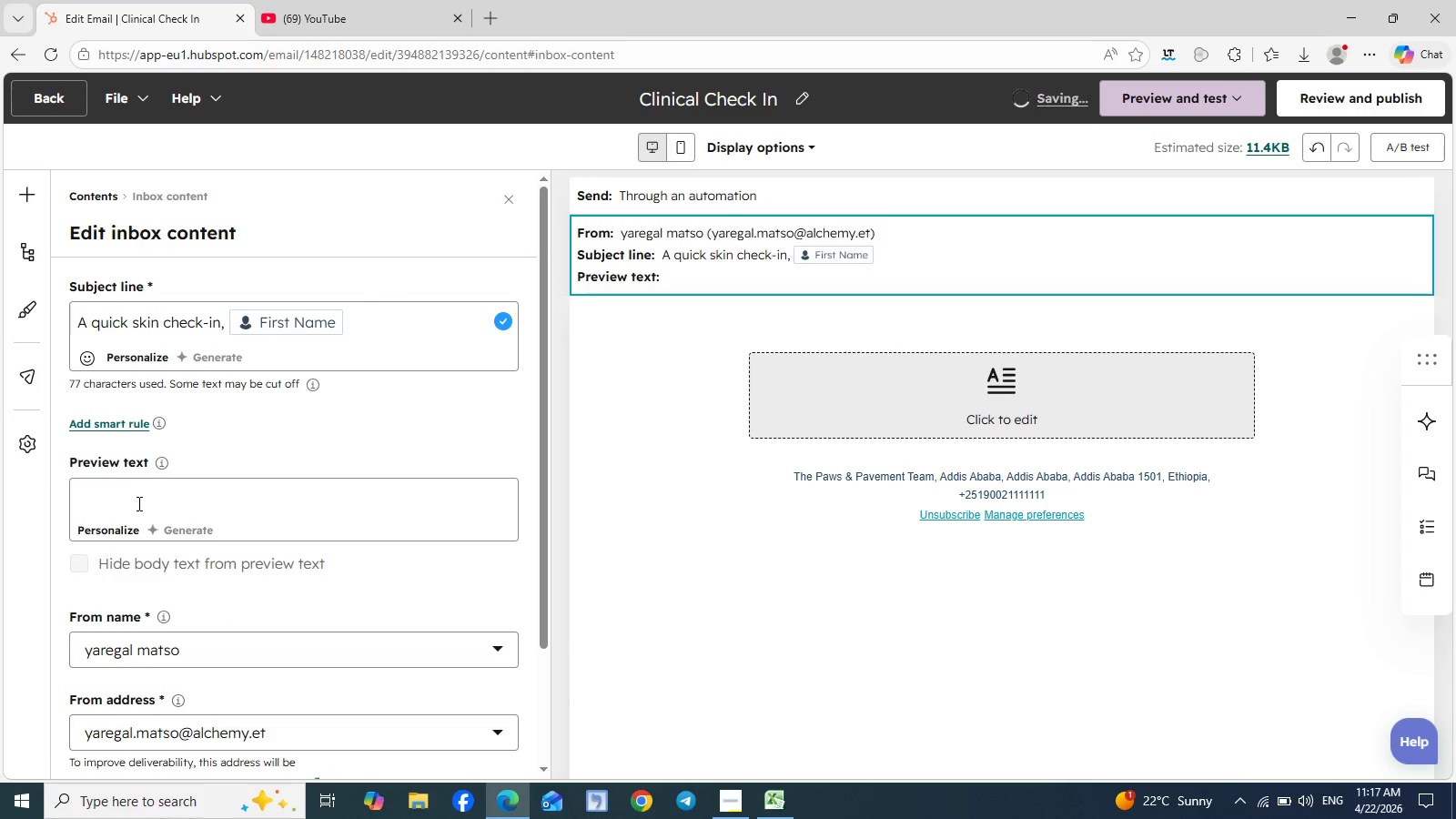 
left_click([137, 503])
 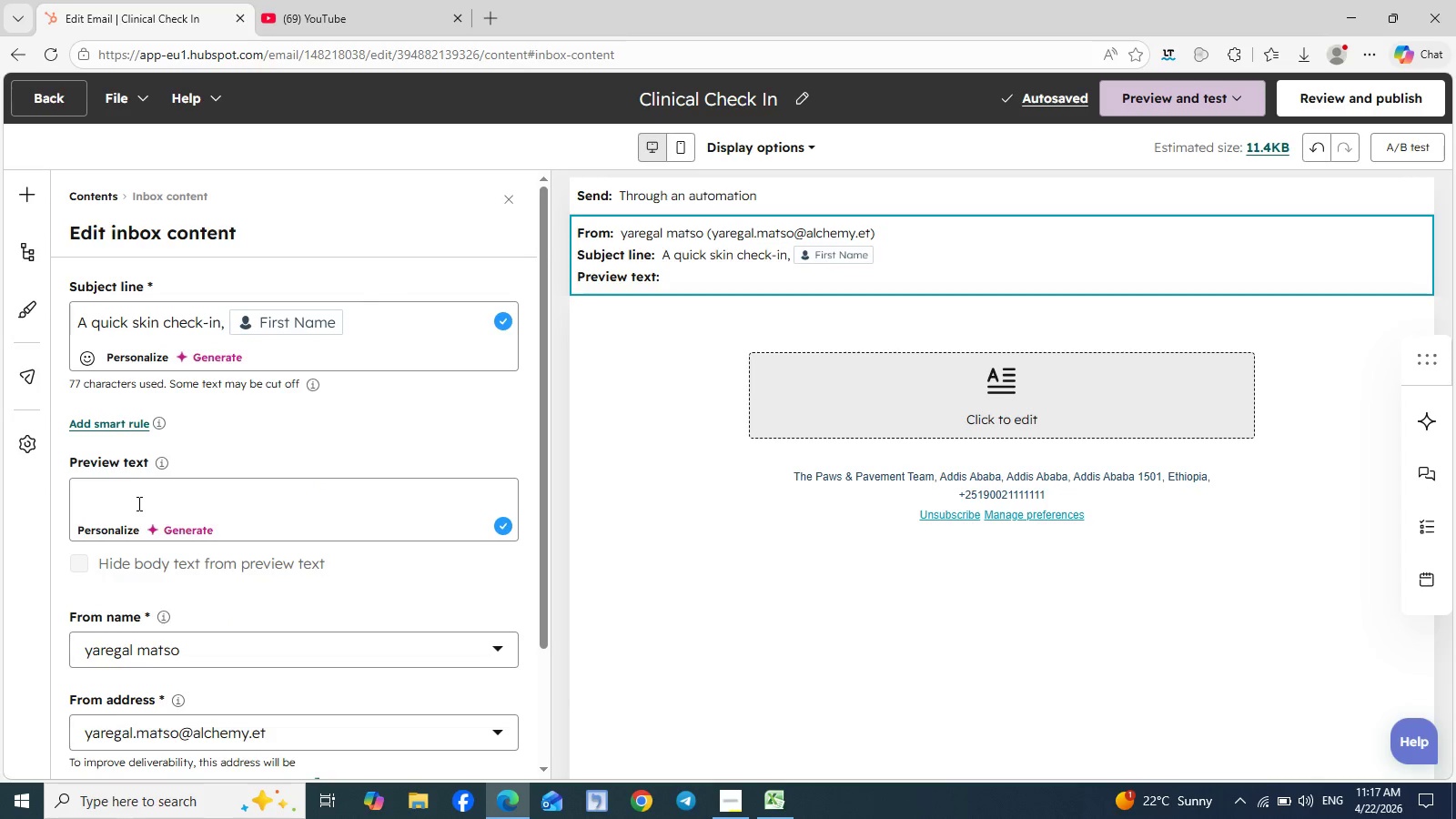 
type(Quick Check-In)
 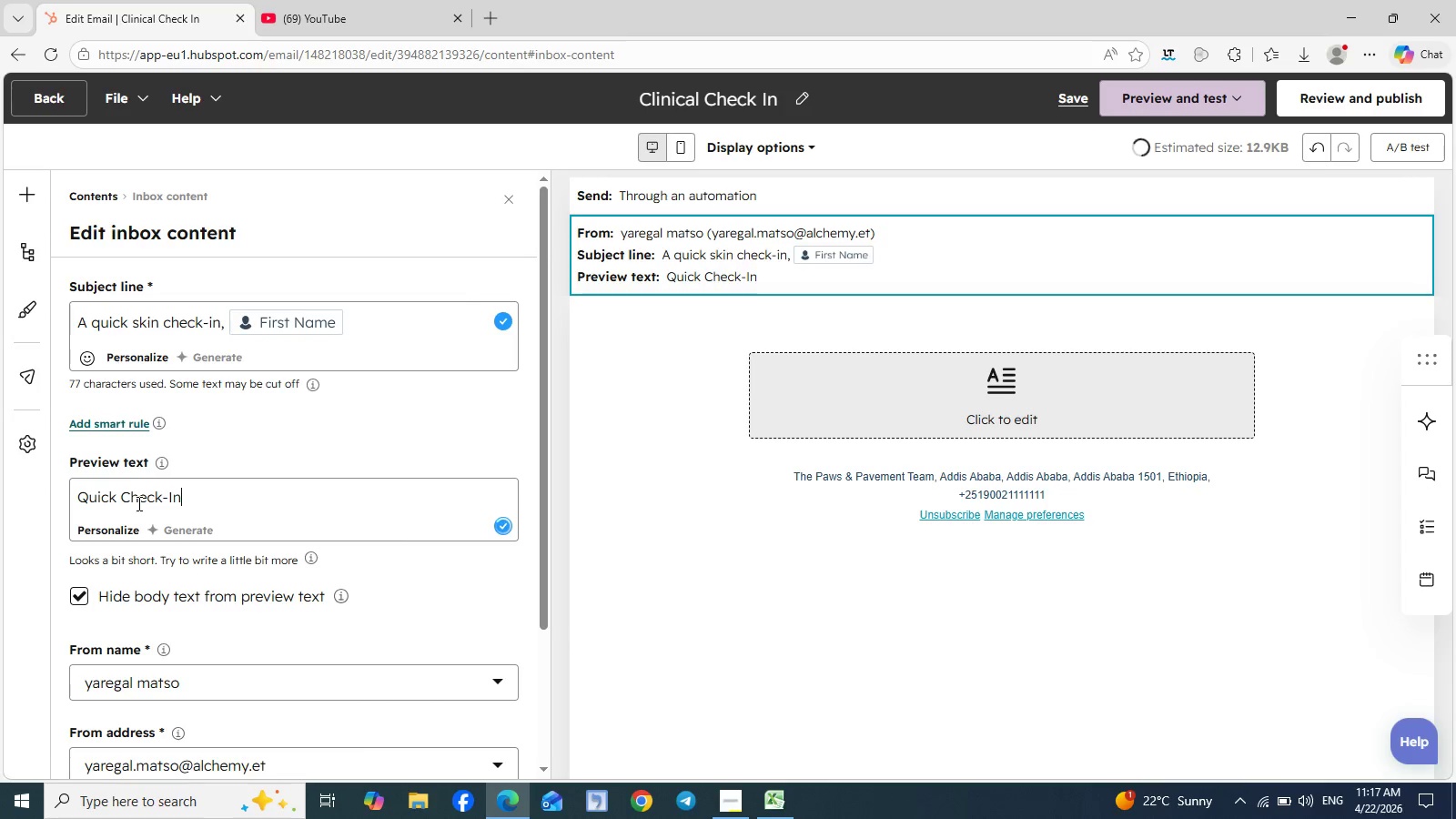 
left_click([891, 393])
 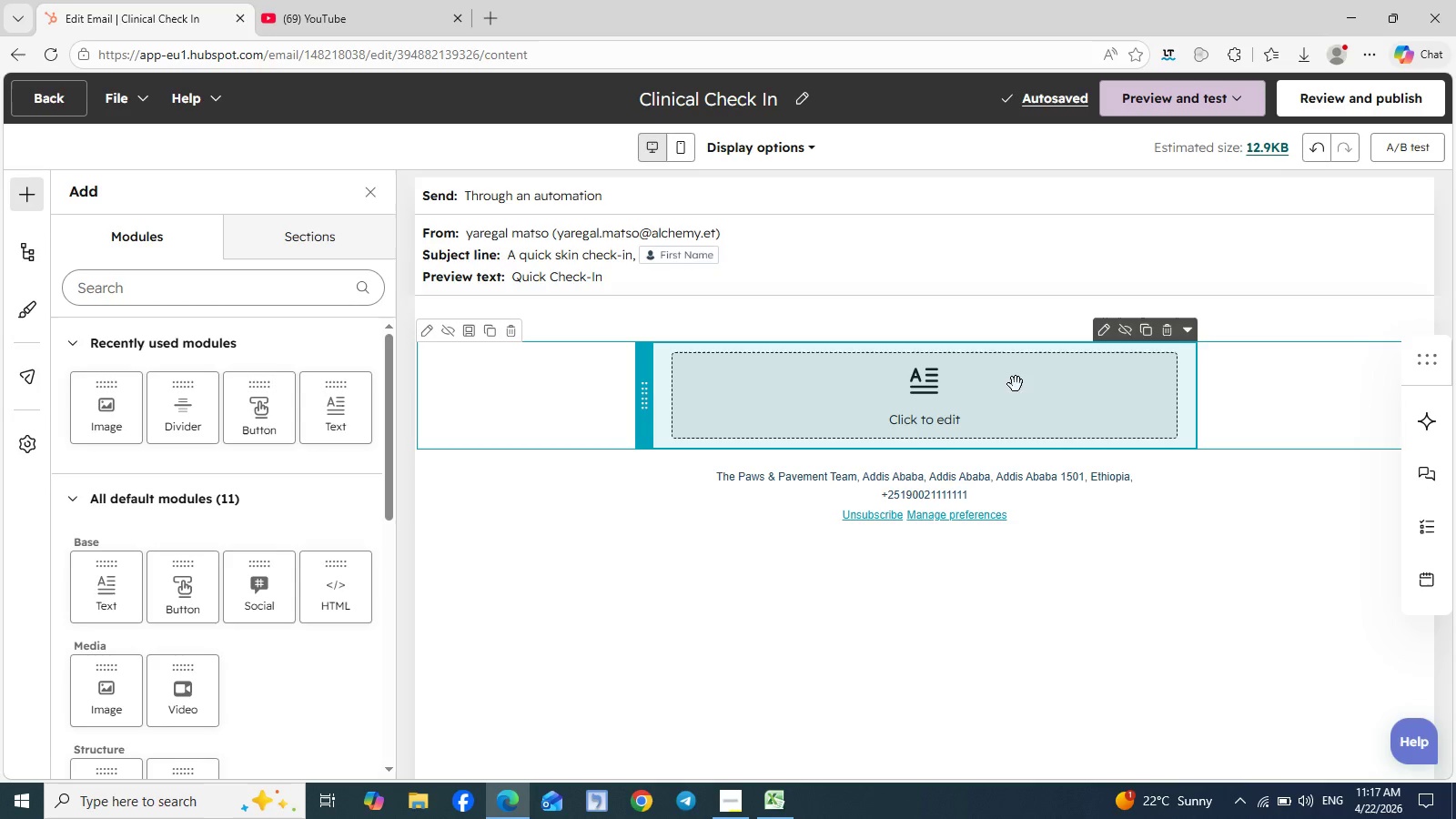 
left_click([1101, 332])
 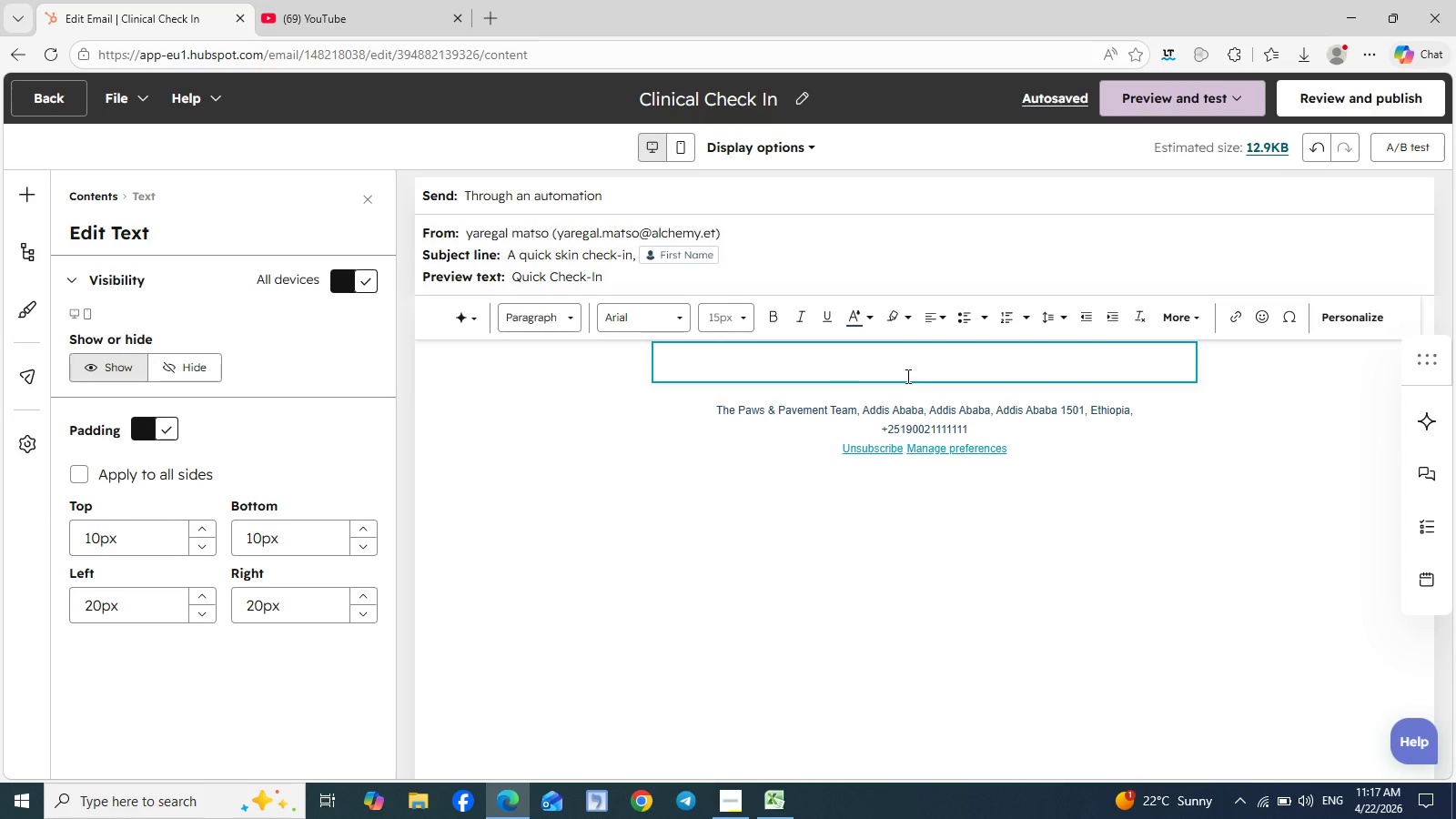 
wait(5.28)
 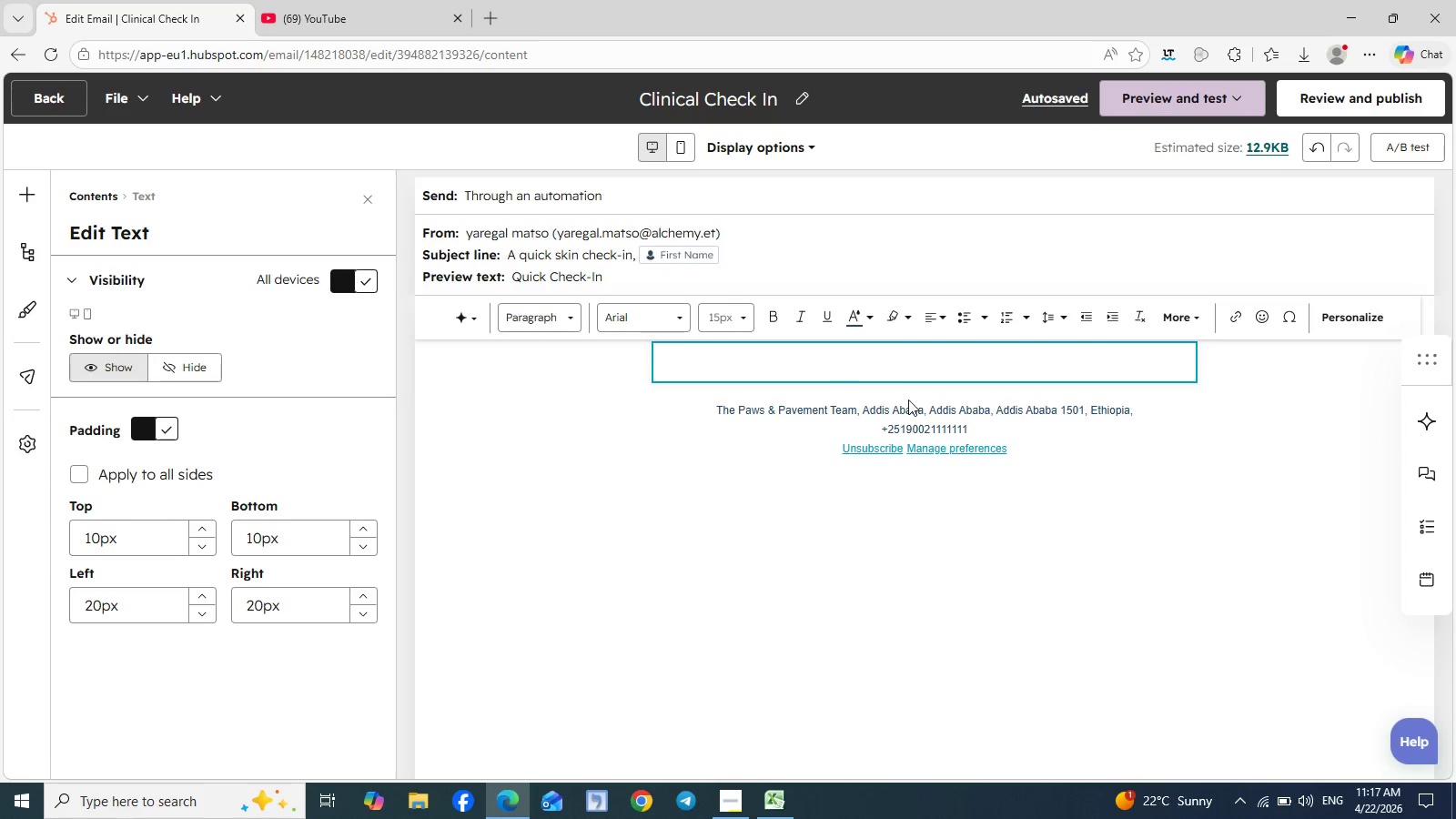 
type(Hi )
 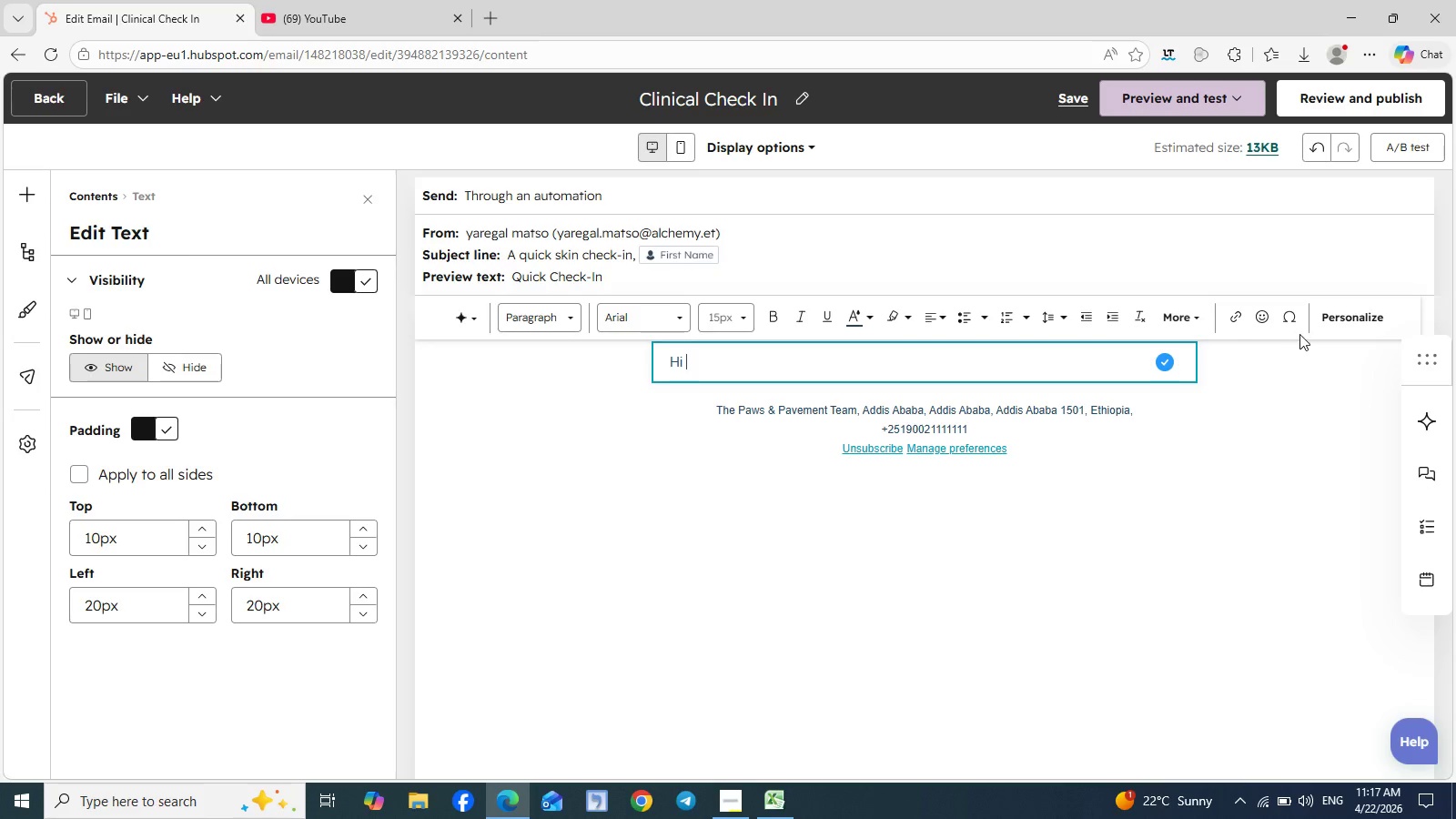 
left_click([1347, 308])
 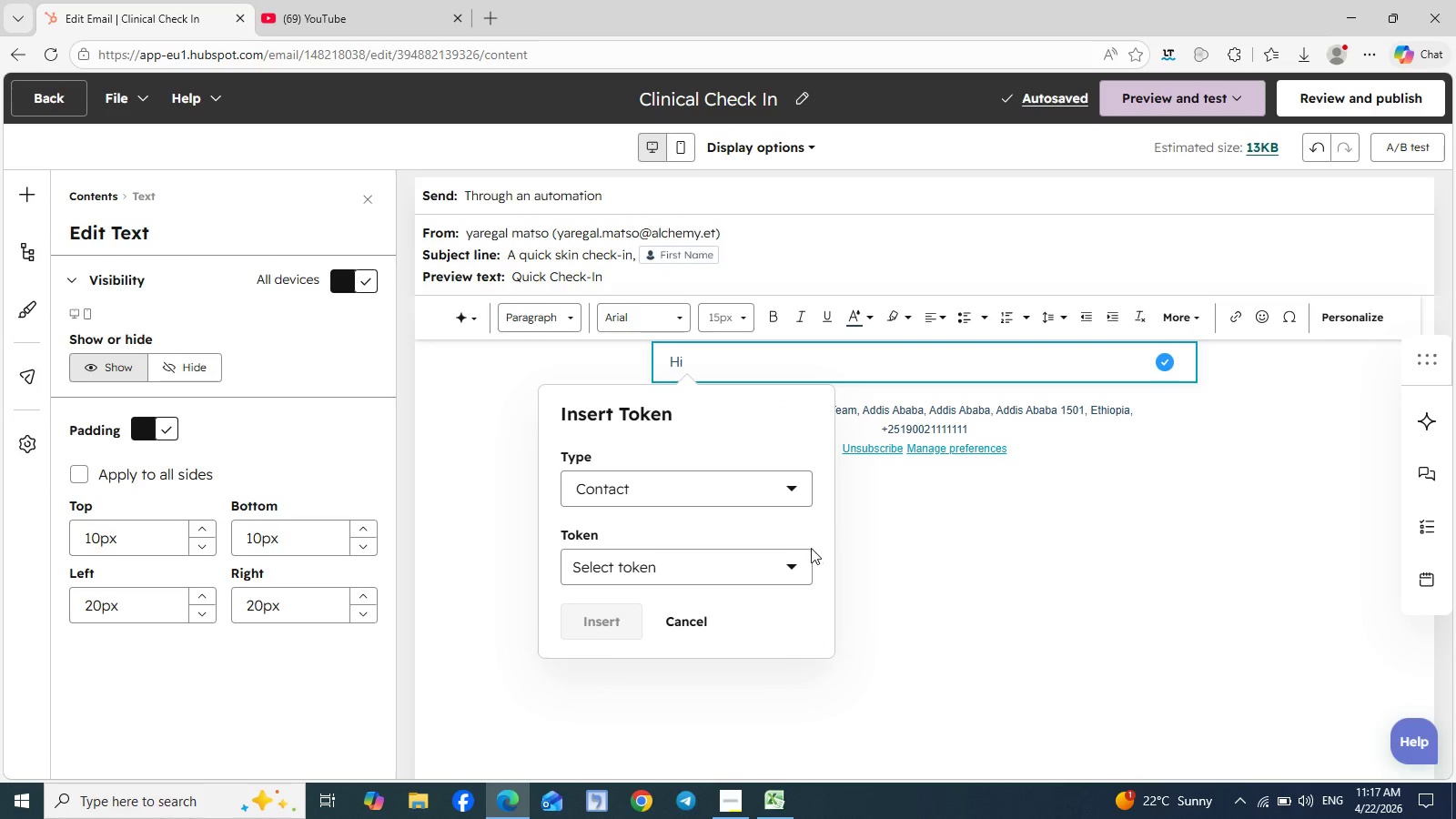 
left_click([787, 562])
 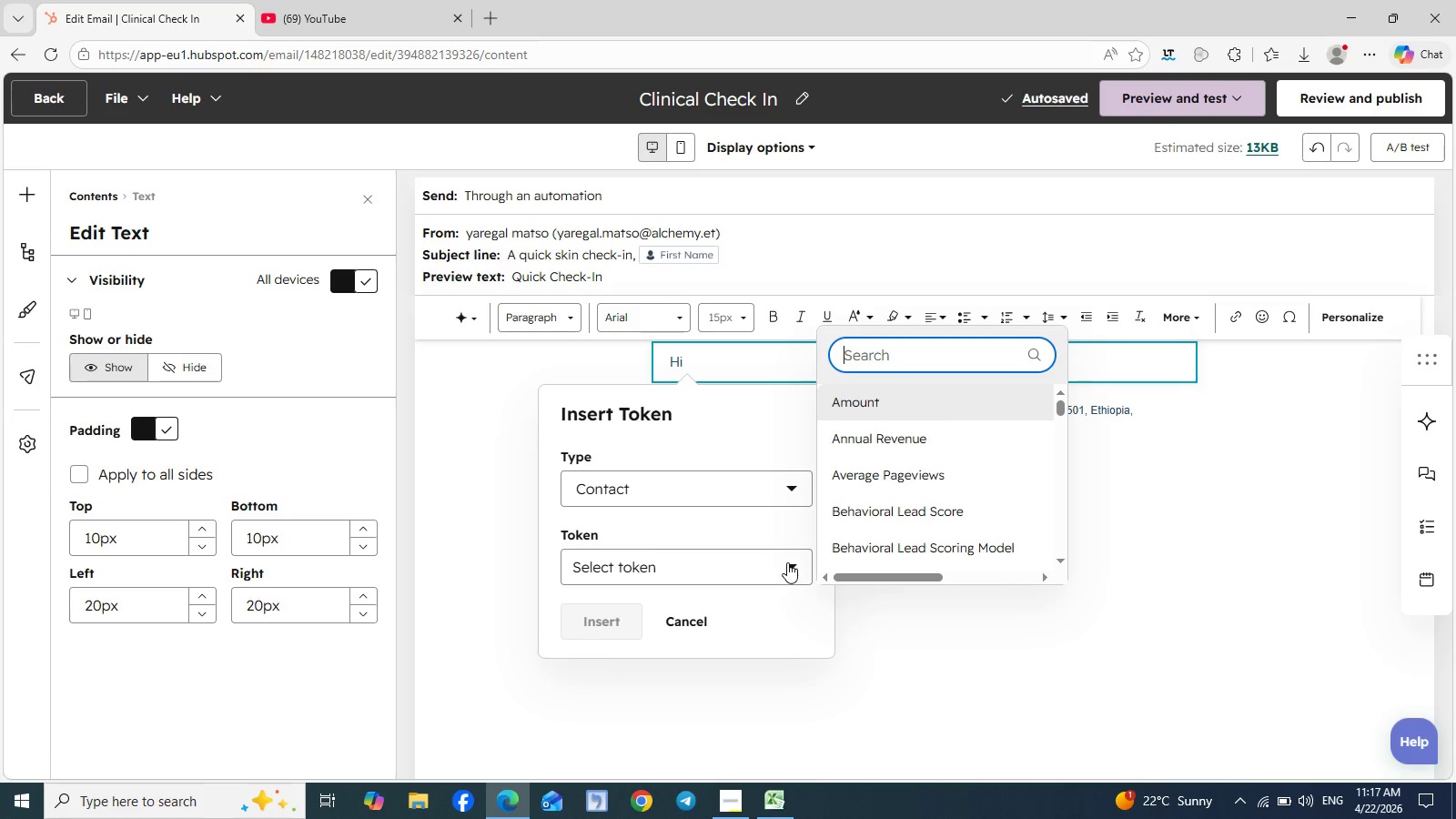 
type(first nam)
 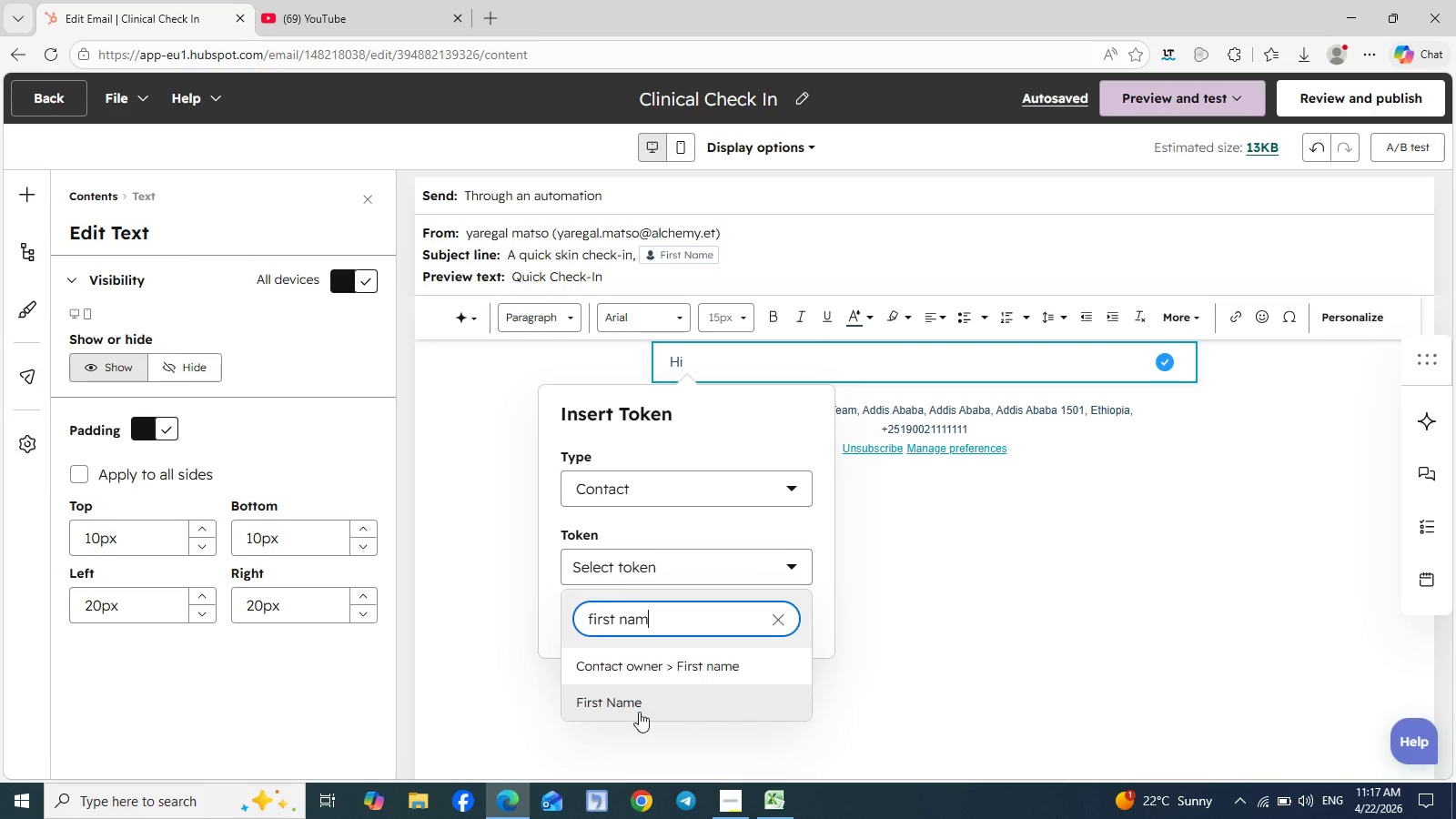 
left_click([630, 712])
 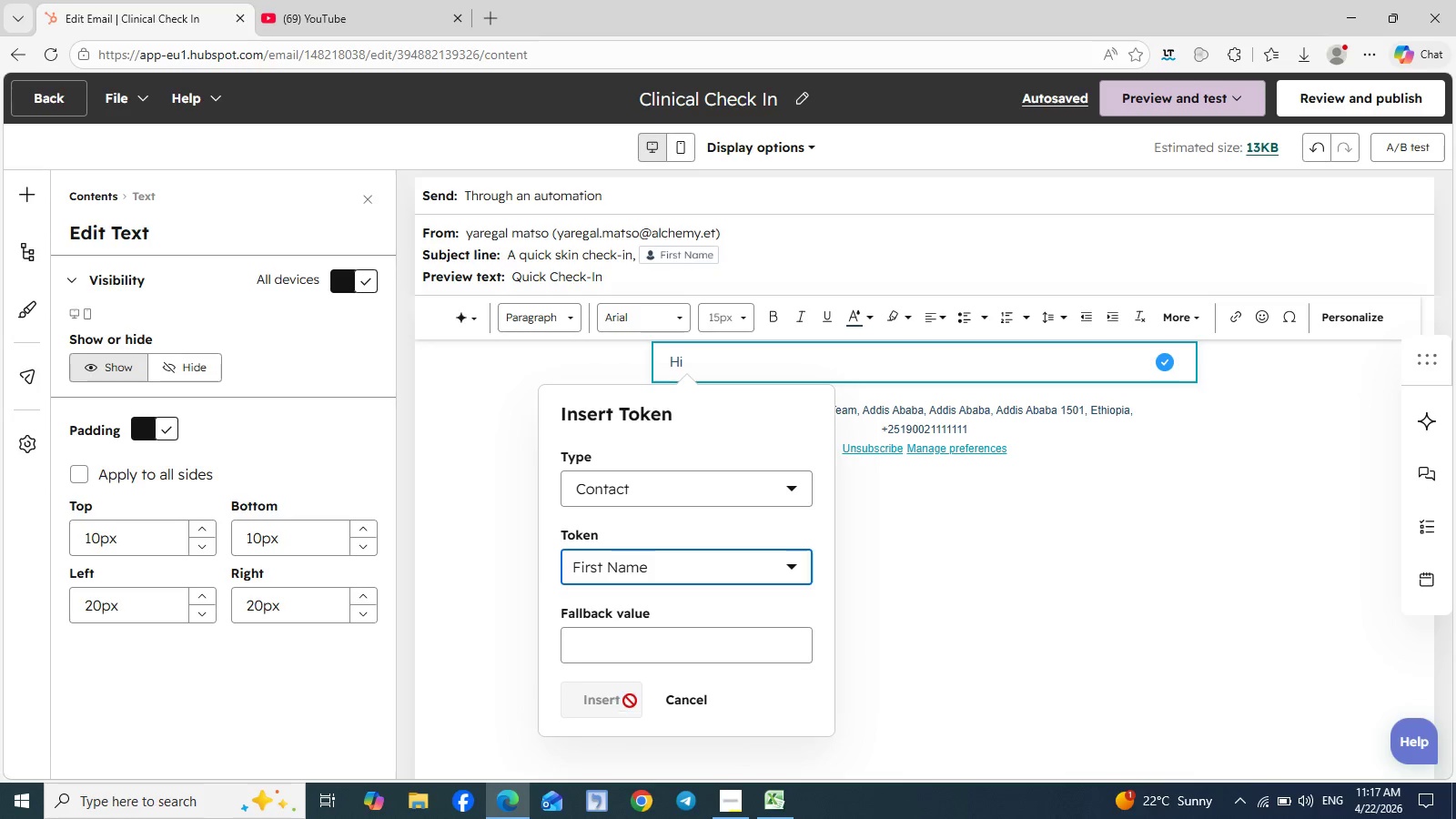 
left_click([628, 654])
 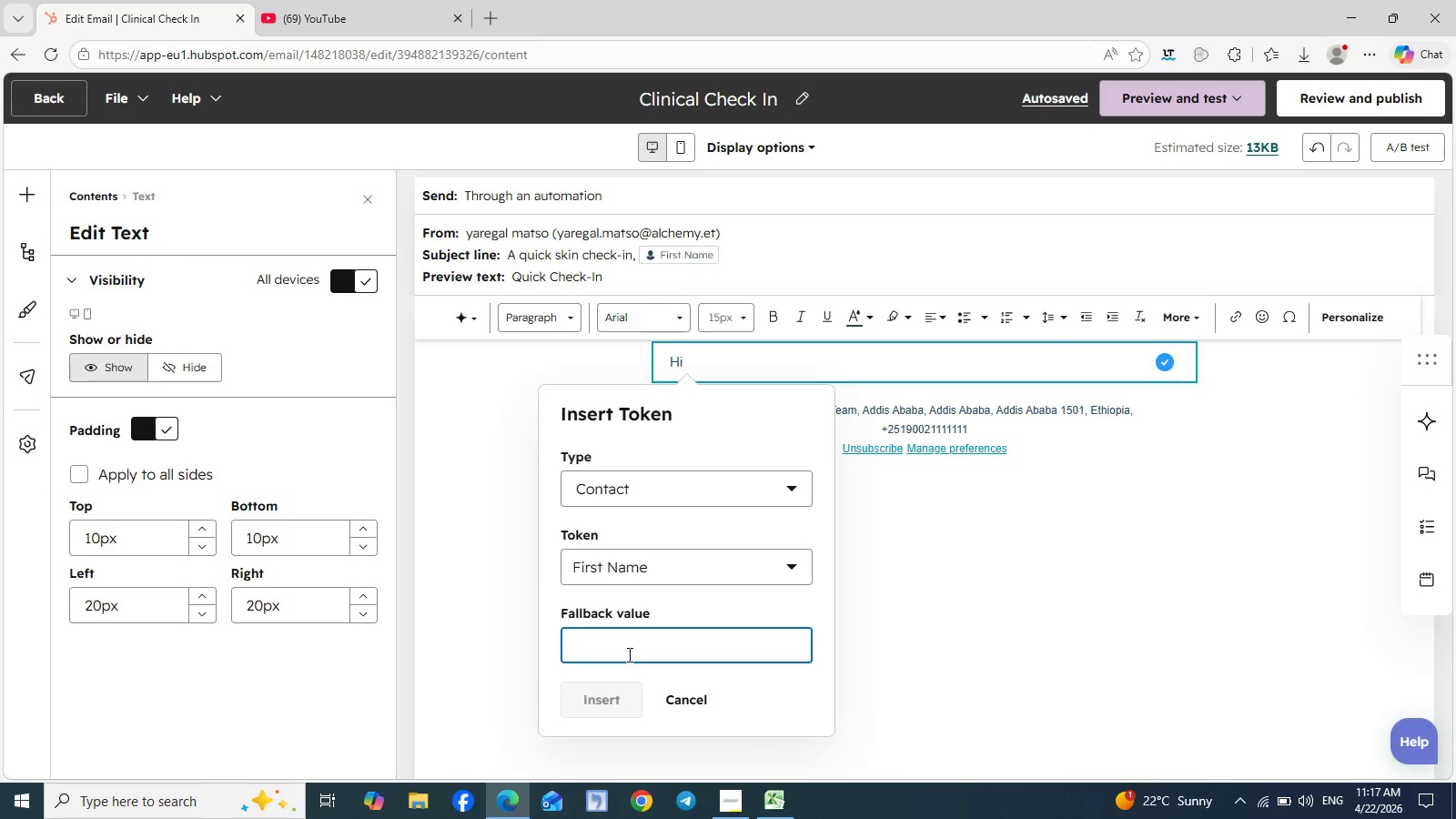 
type(fn)
 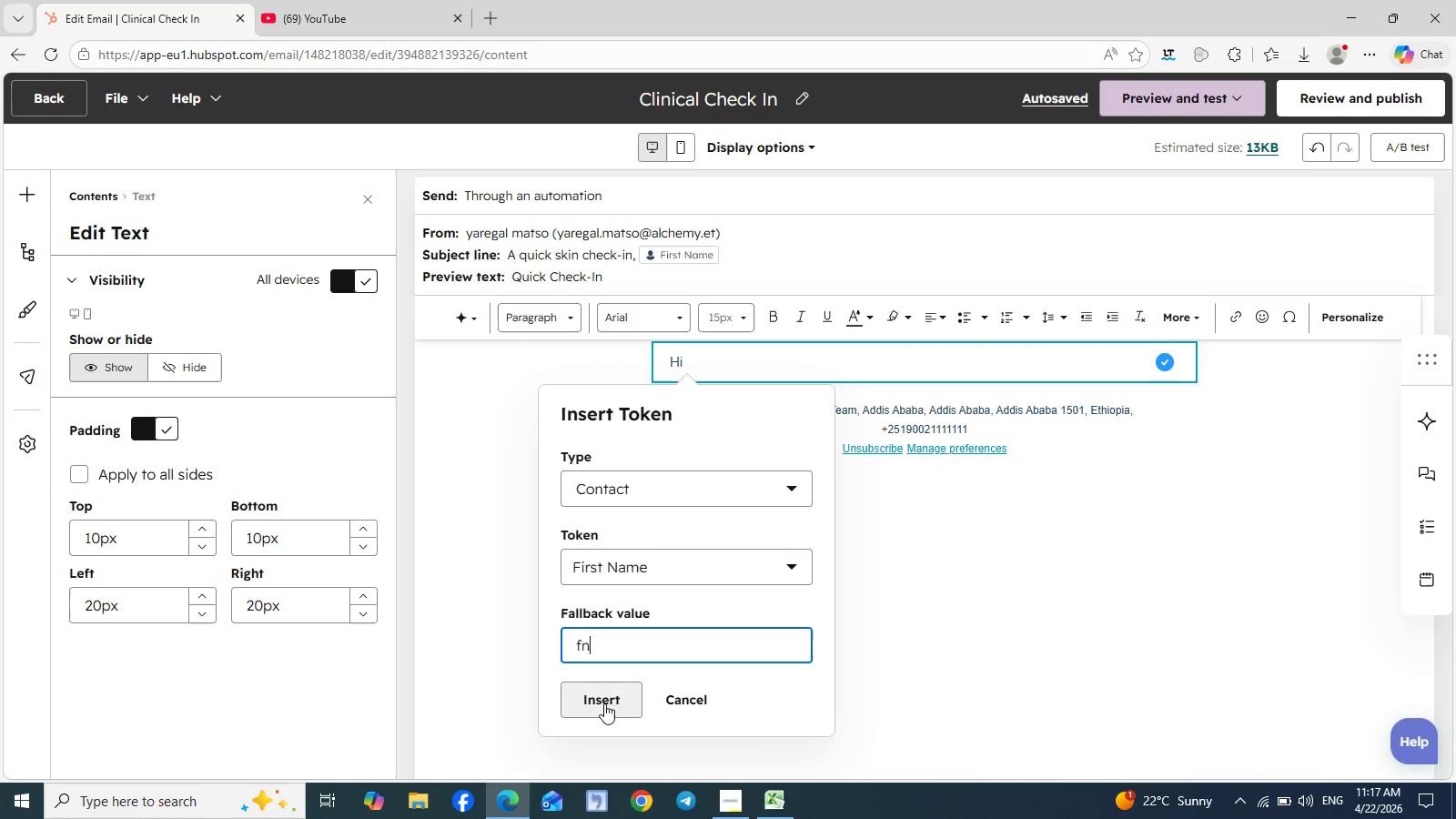 
left_click([604, 704])
 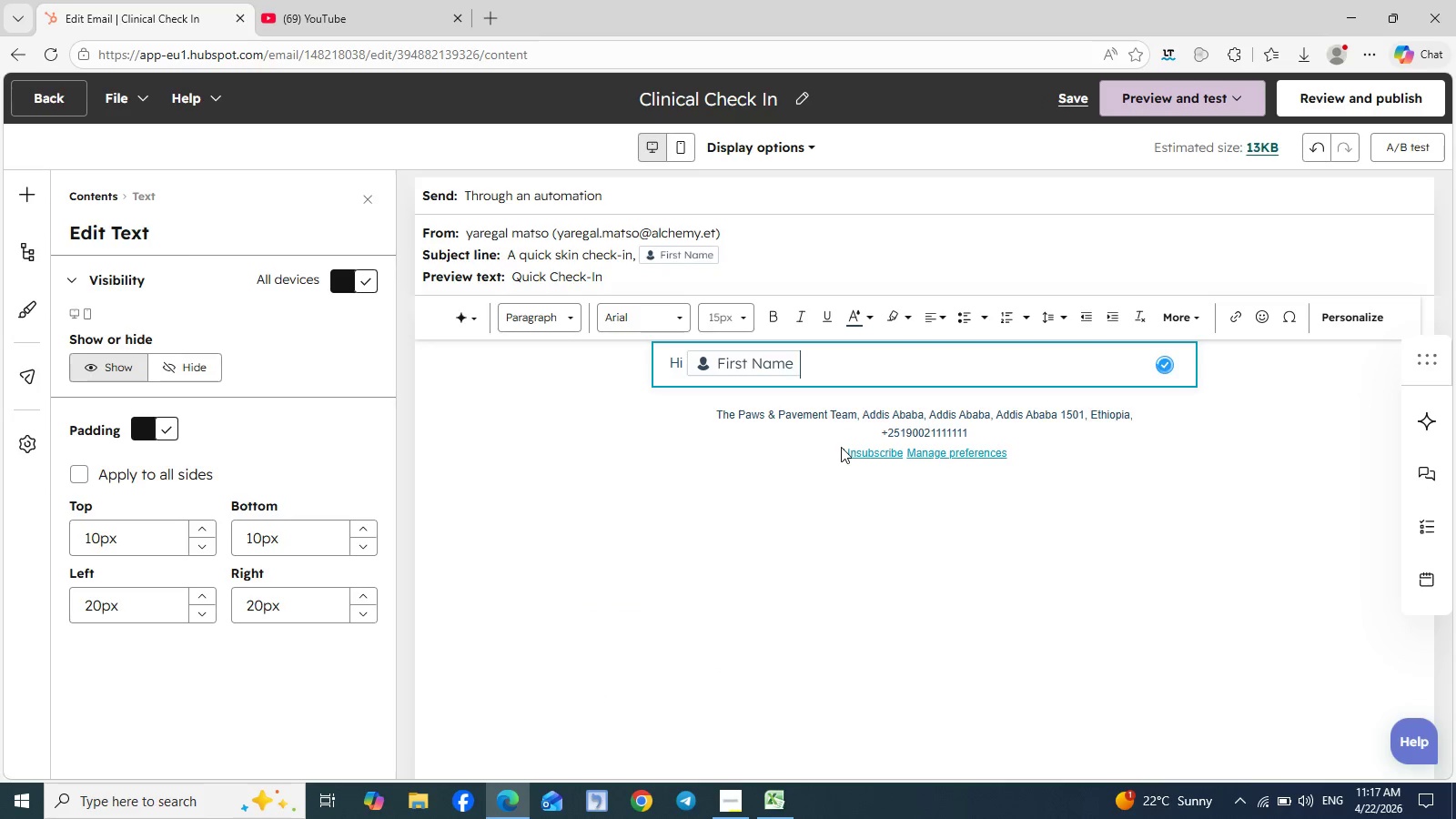 
key(Comma)
 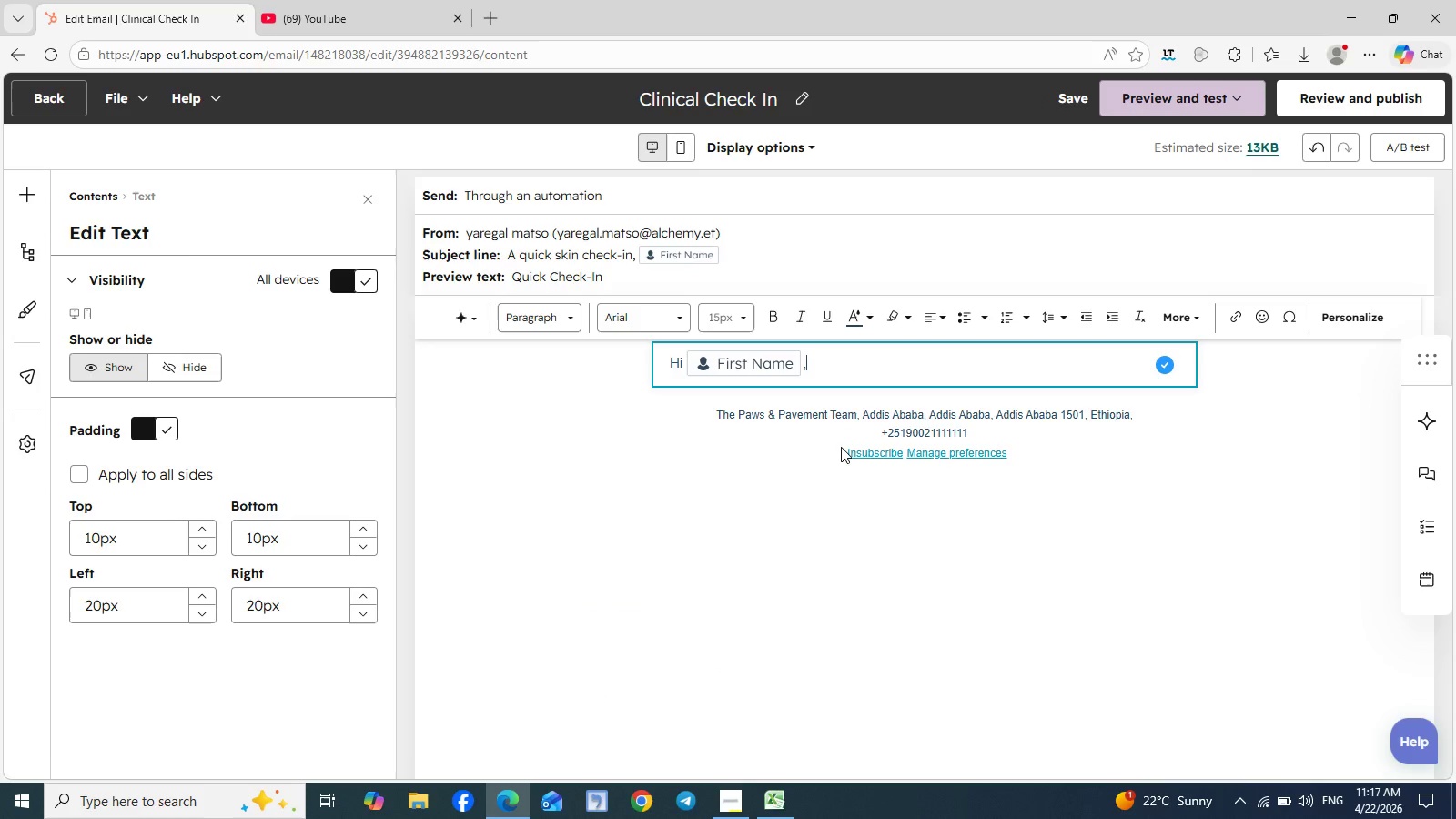 
key(Enter)
 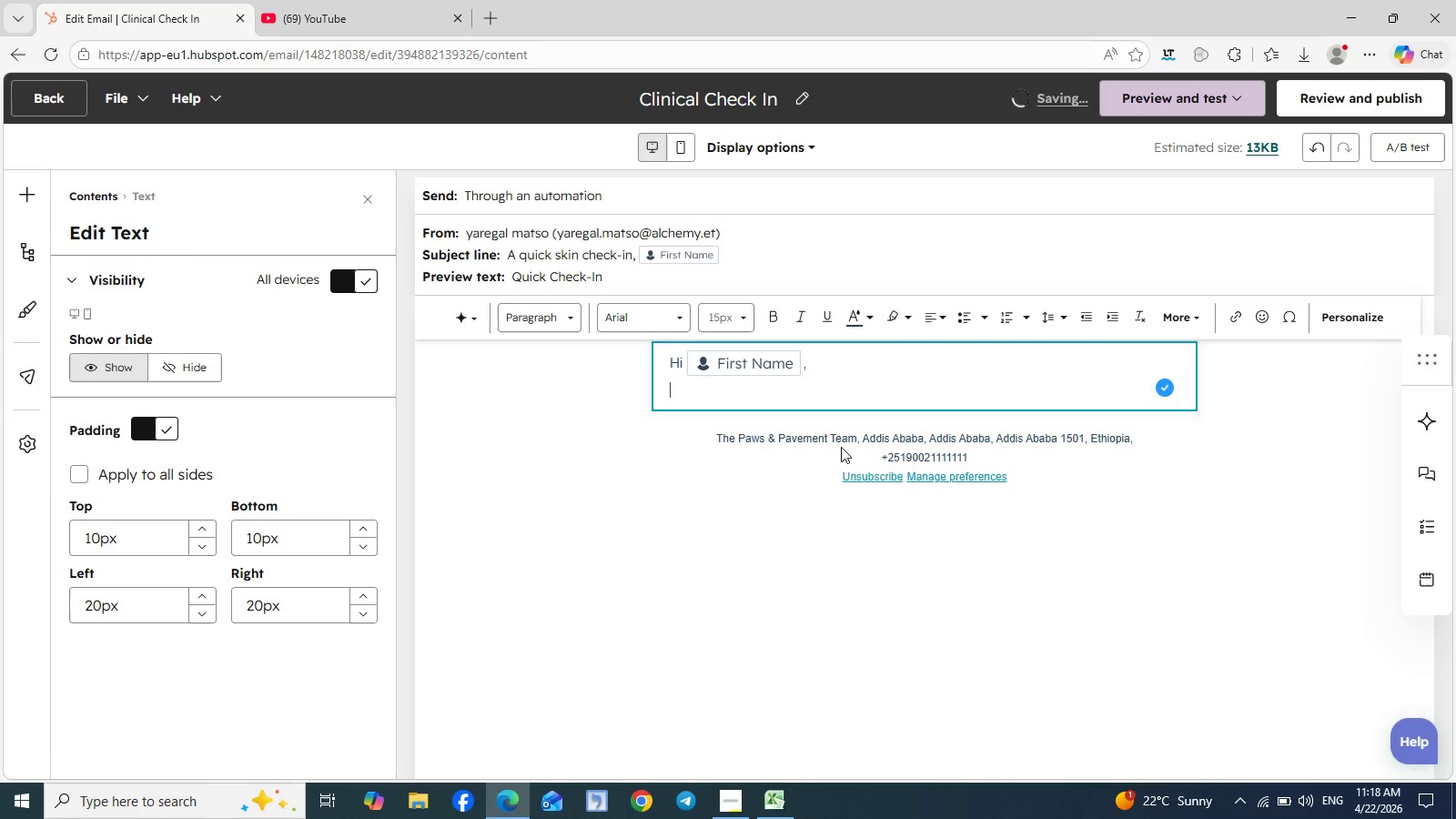 
wait(5.47)
 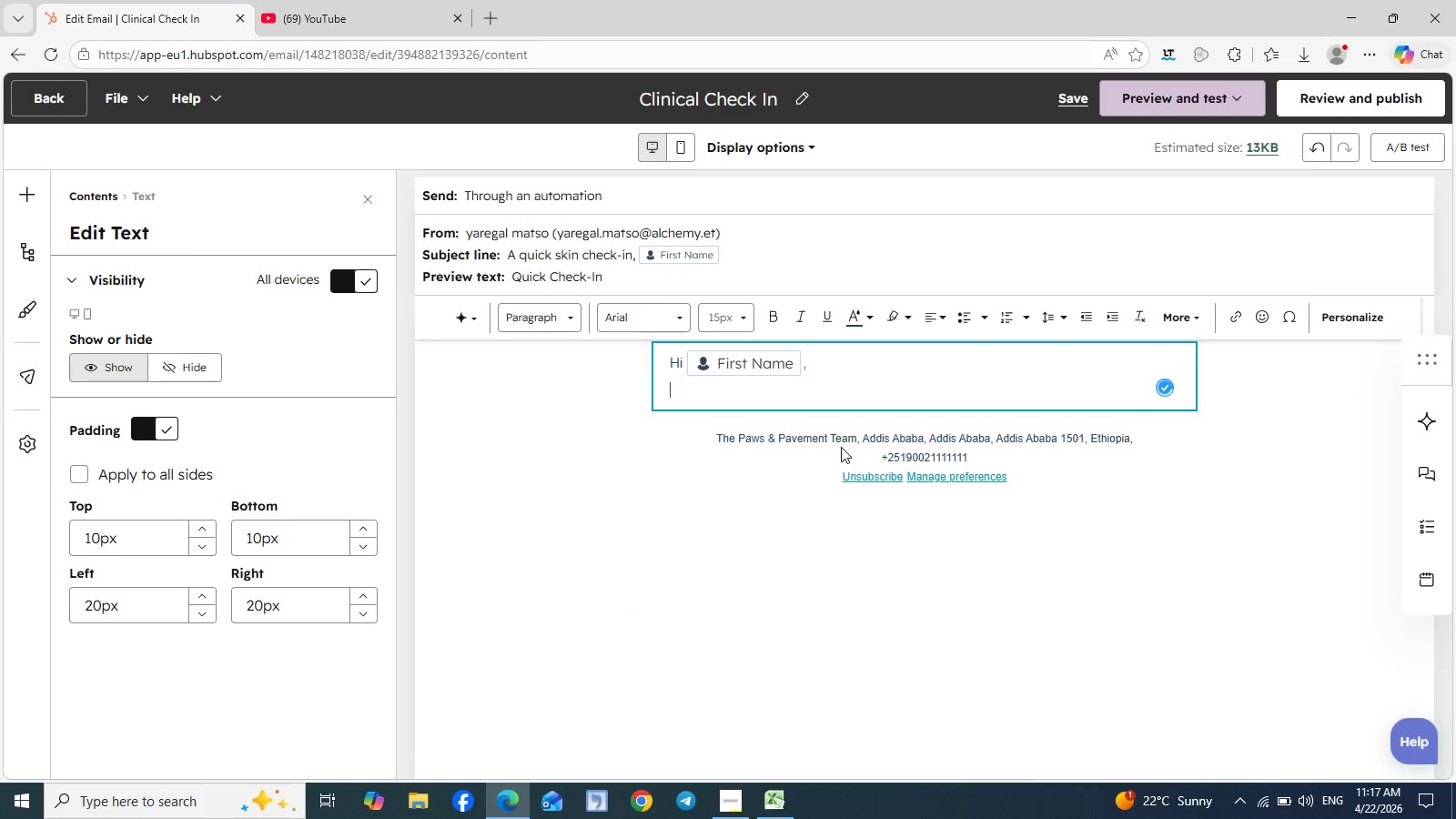 
type(I wanted to personallly )
 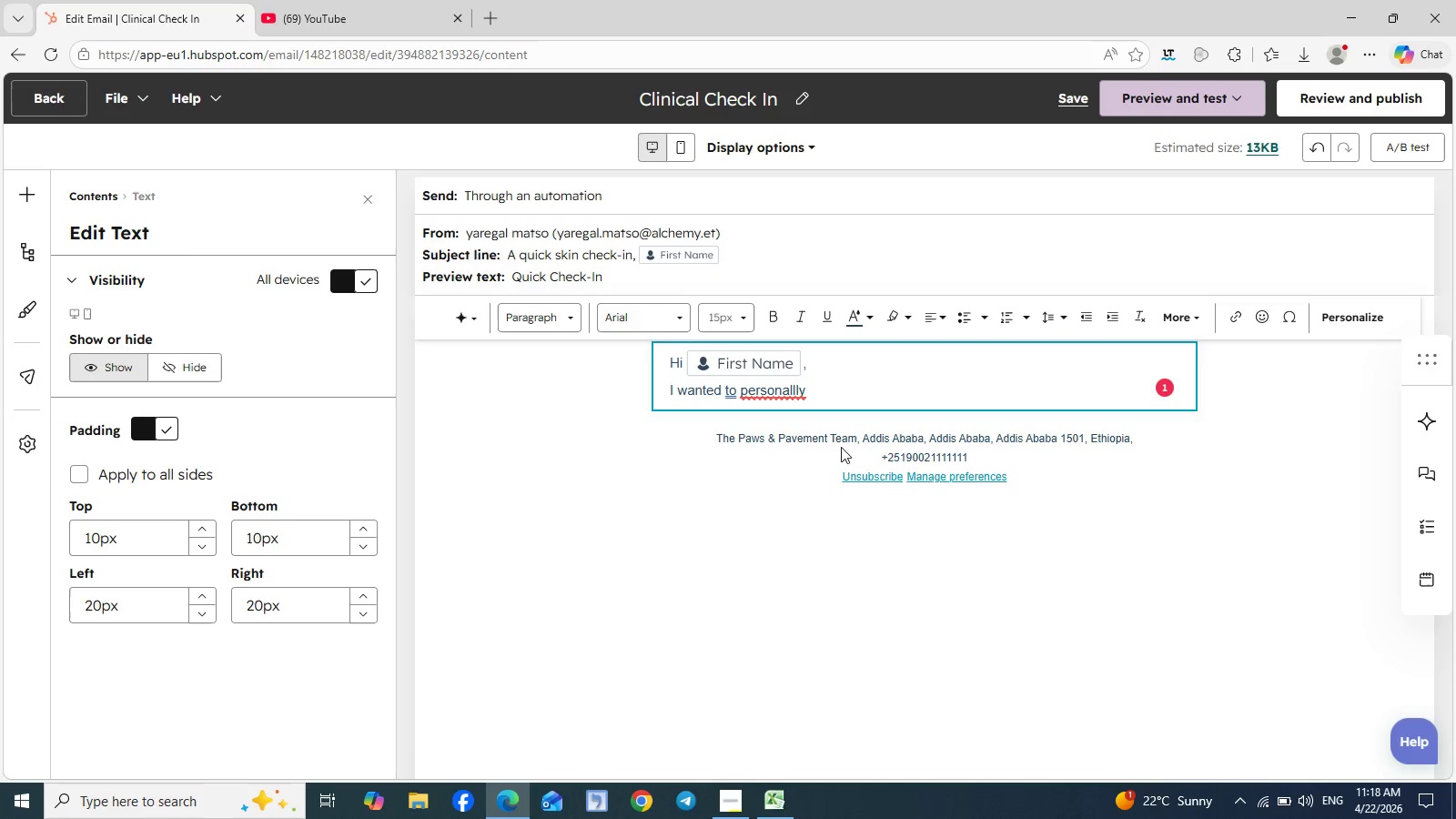 
type(check in following ypur )
key(Backspace)
key(Backspace)
key(Backspace)
 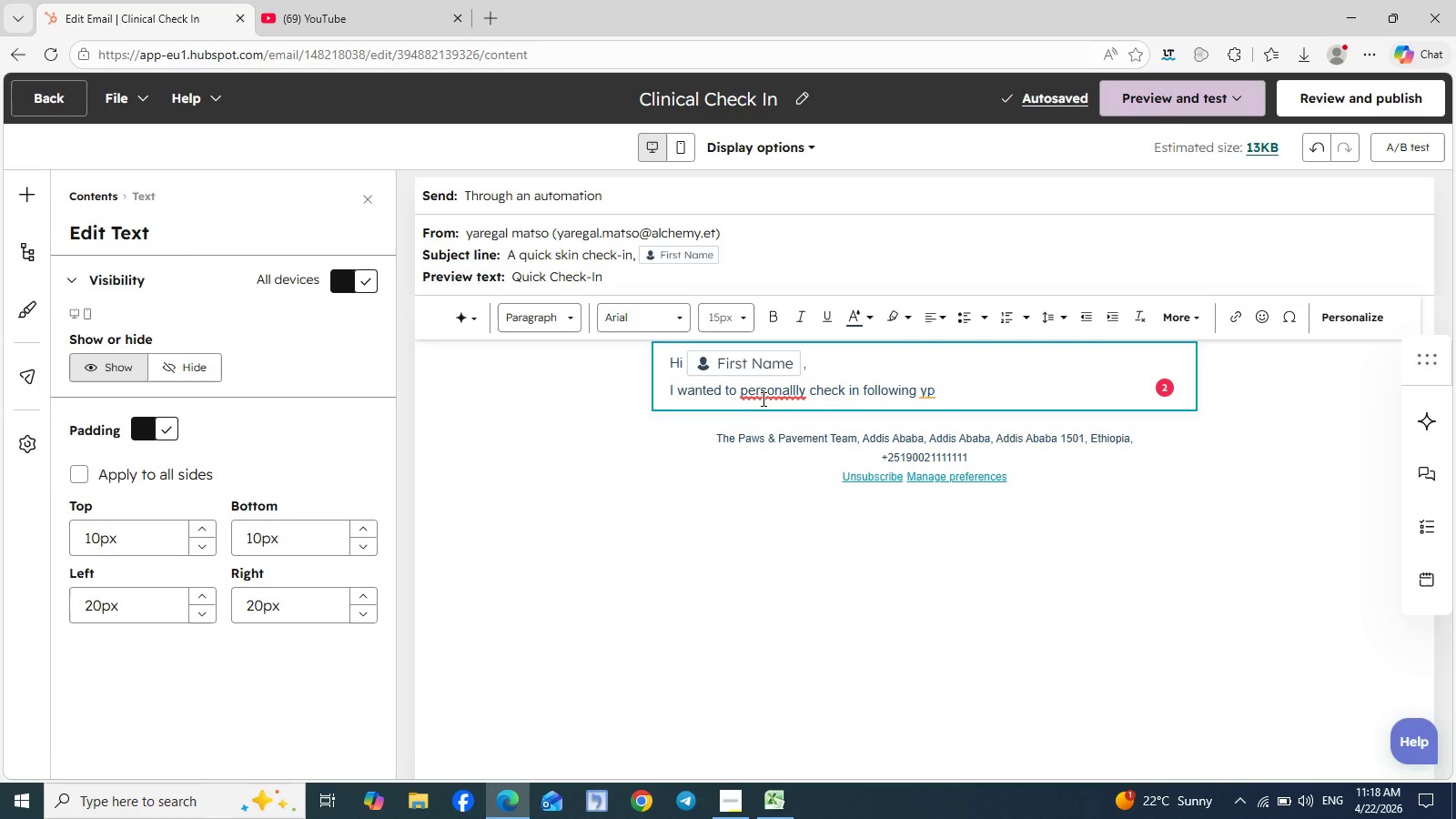 
left_click([794, 391])
 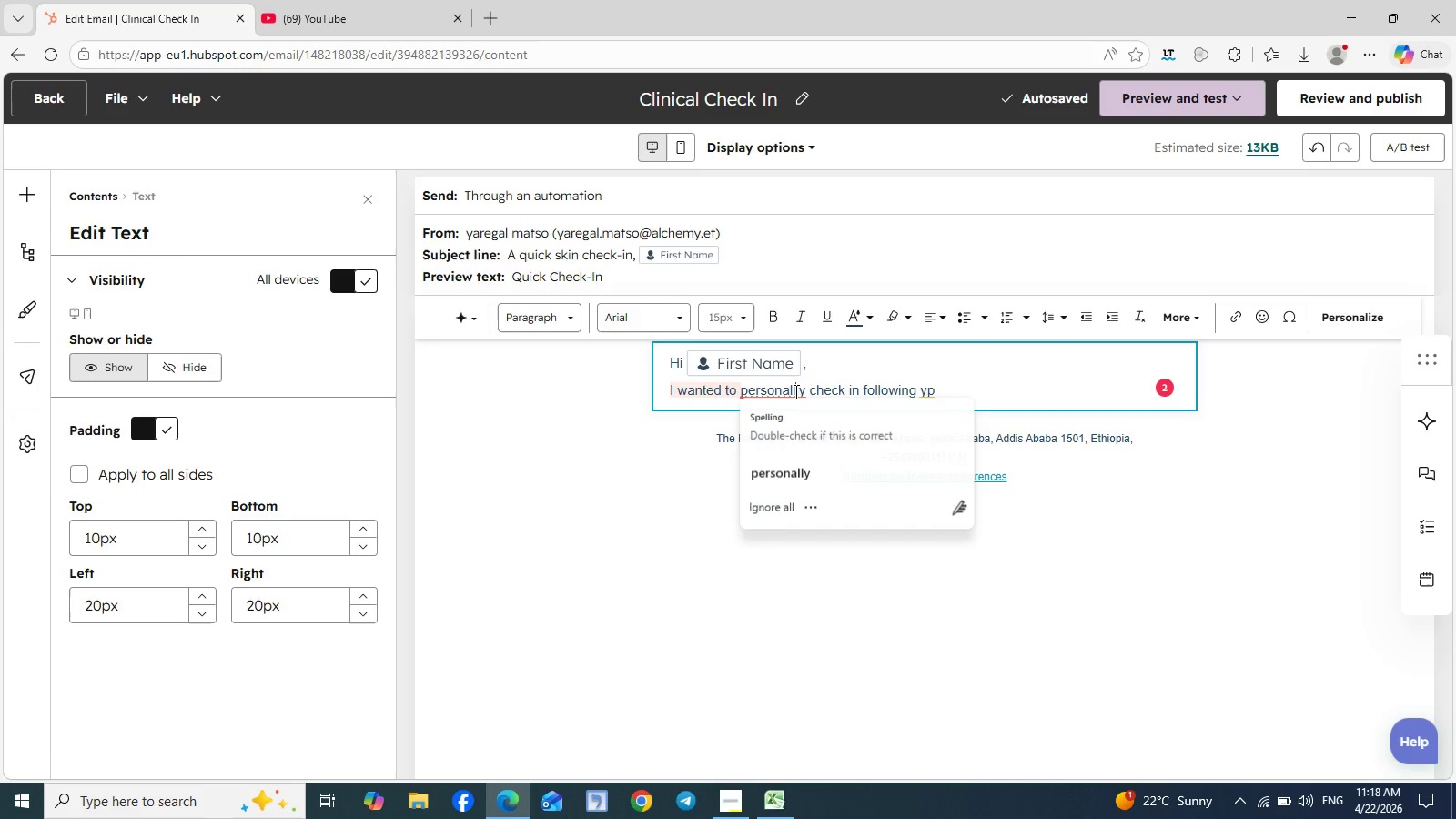 
key(Backspace)
 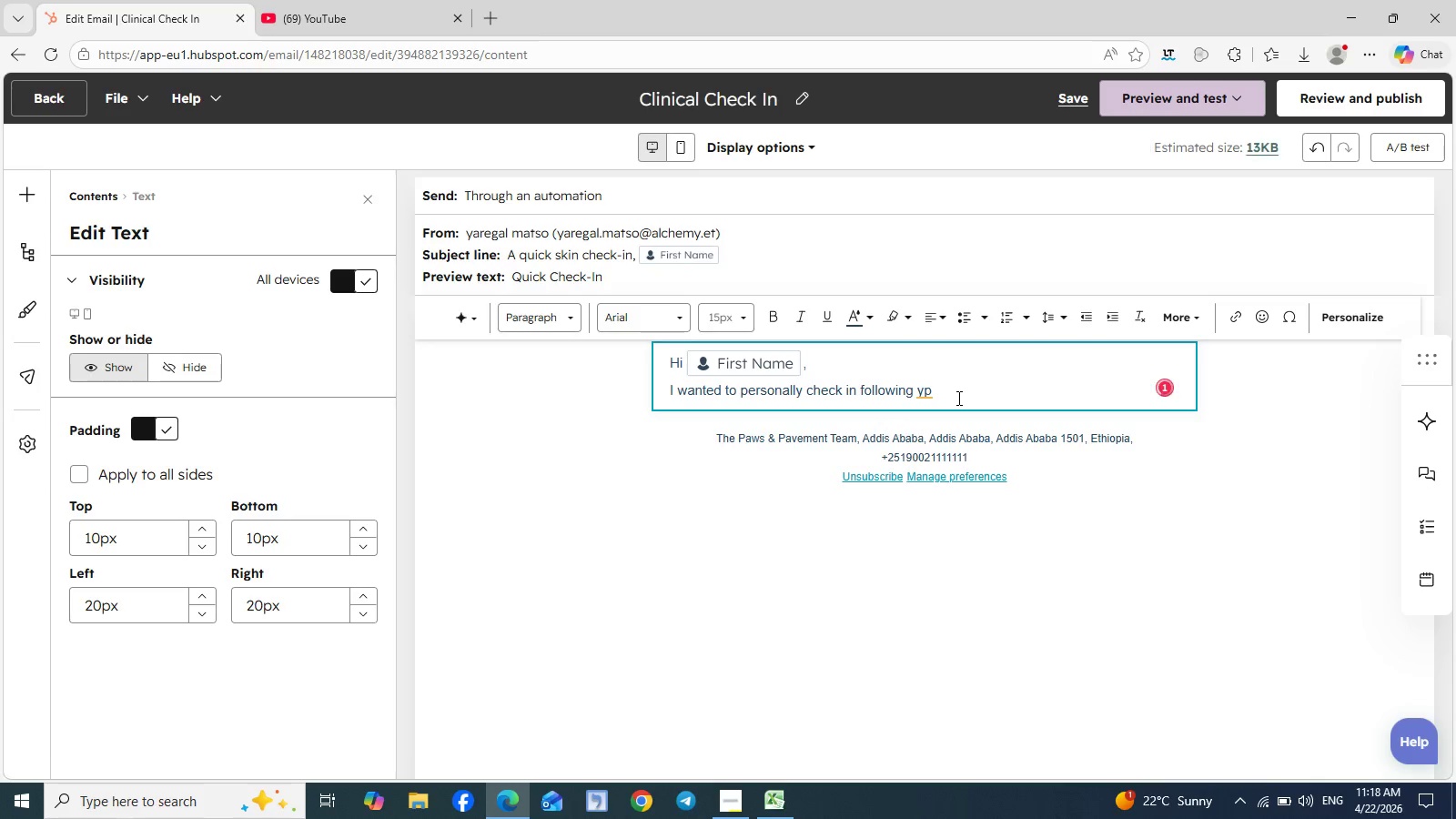 
left_click([943, 389])
 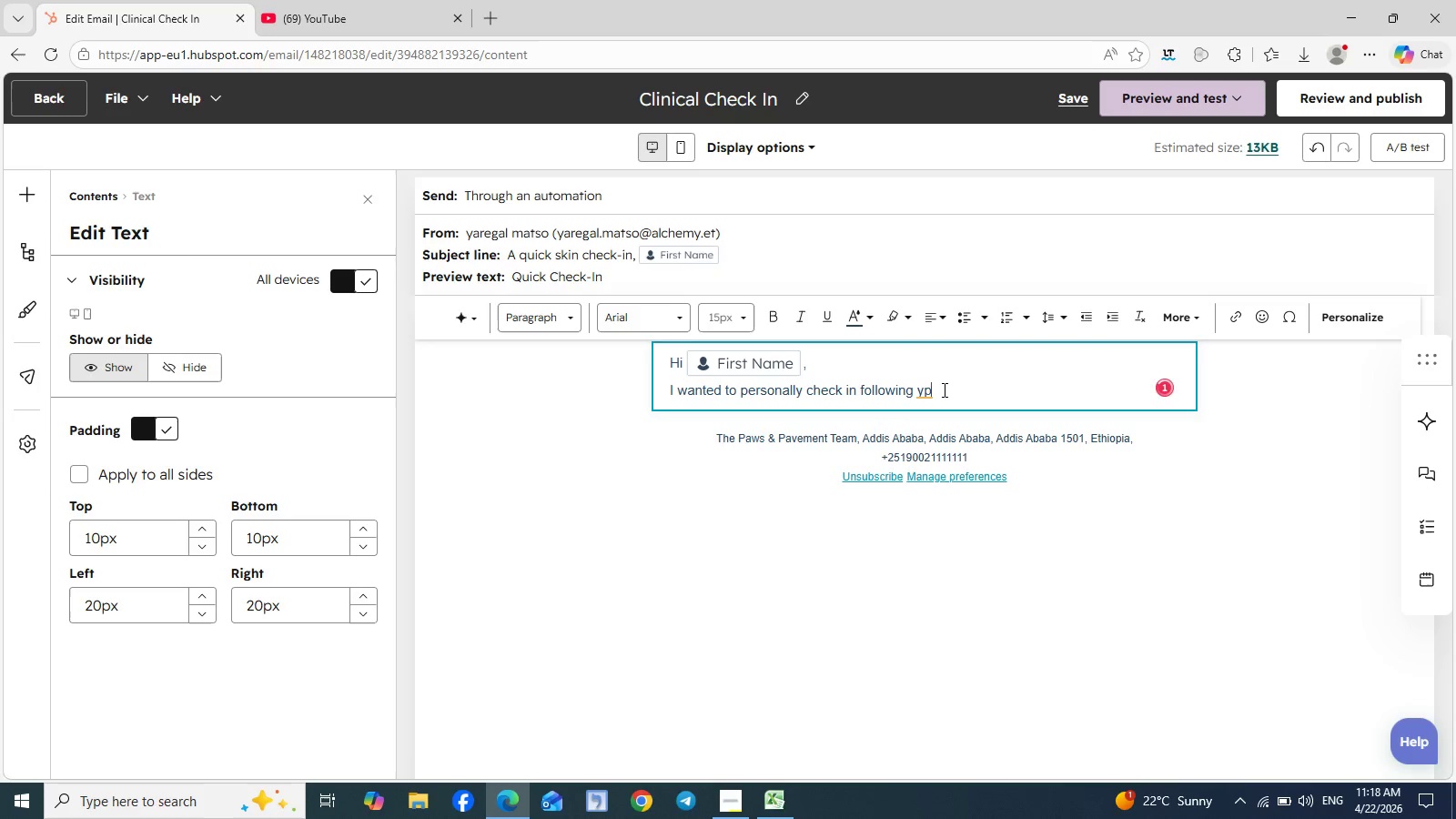 
key(Backspace)
type(our )
 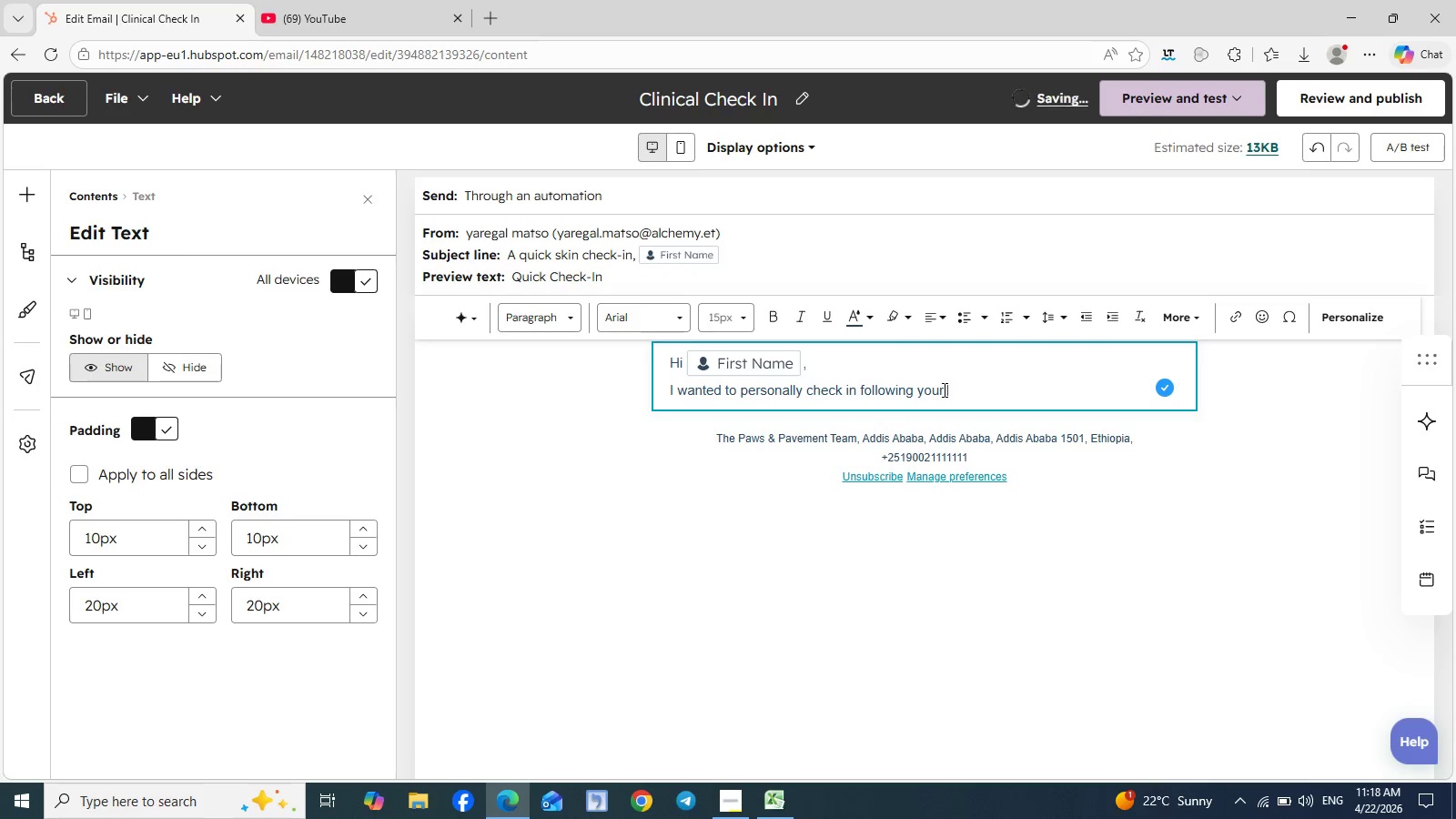 
type(recs)
 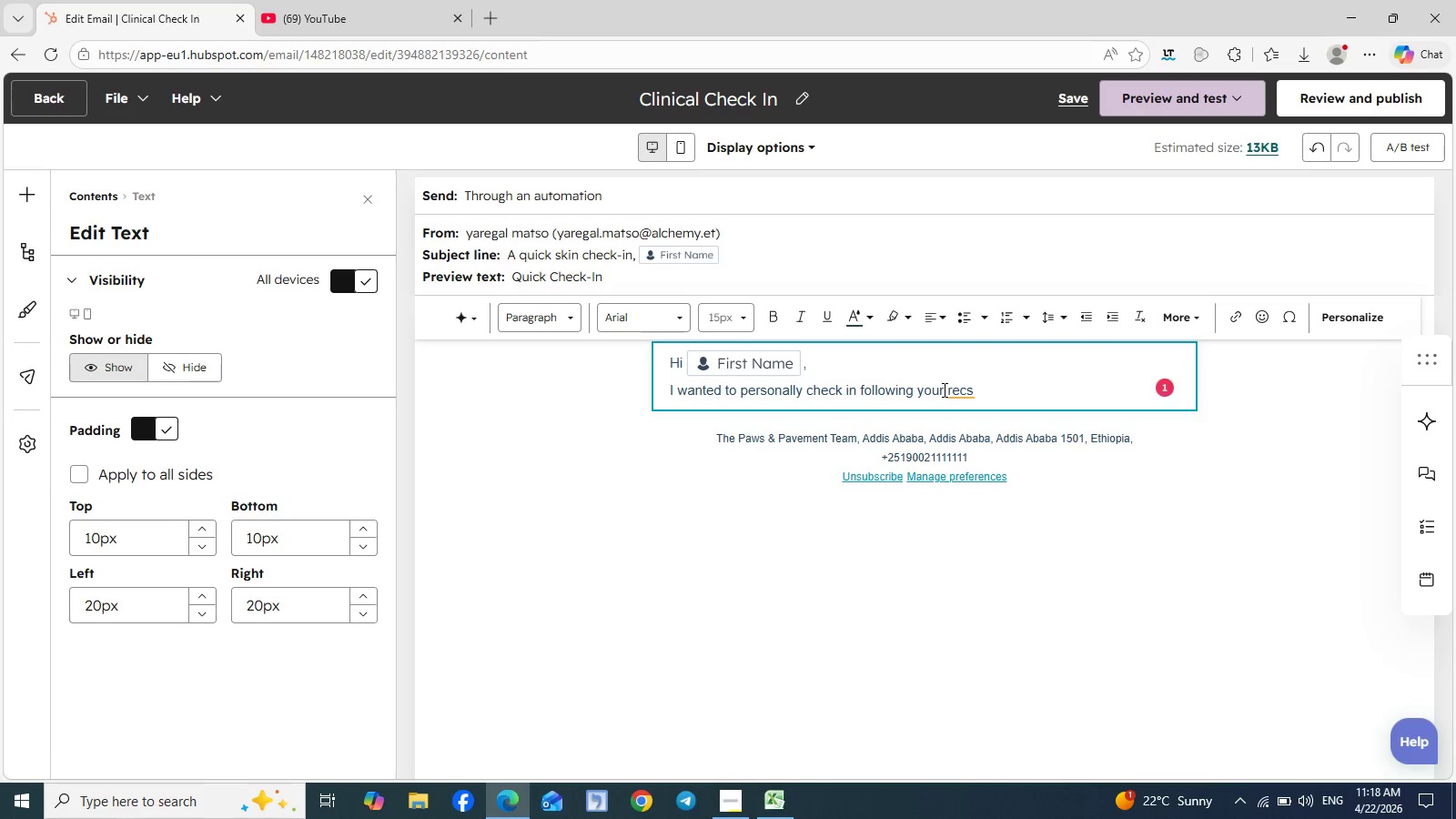 
key(Backspace)
type(ent )
 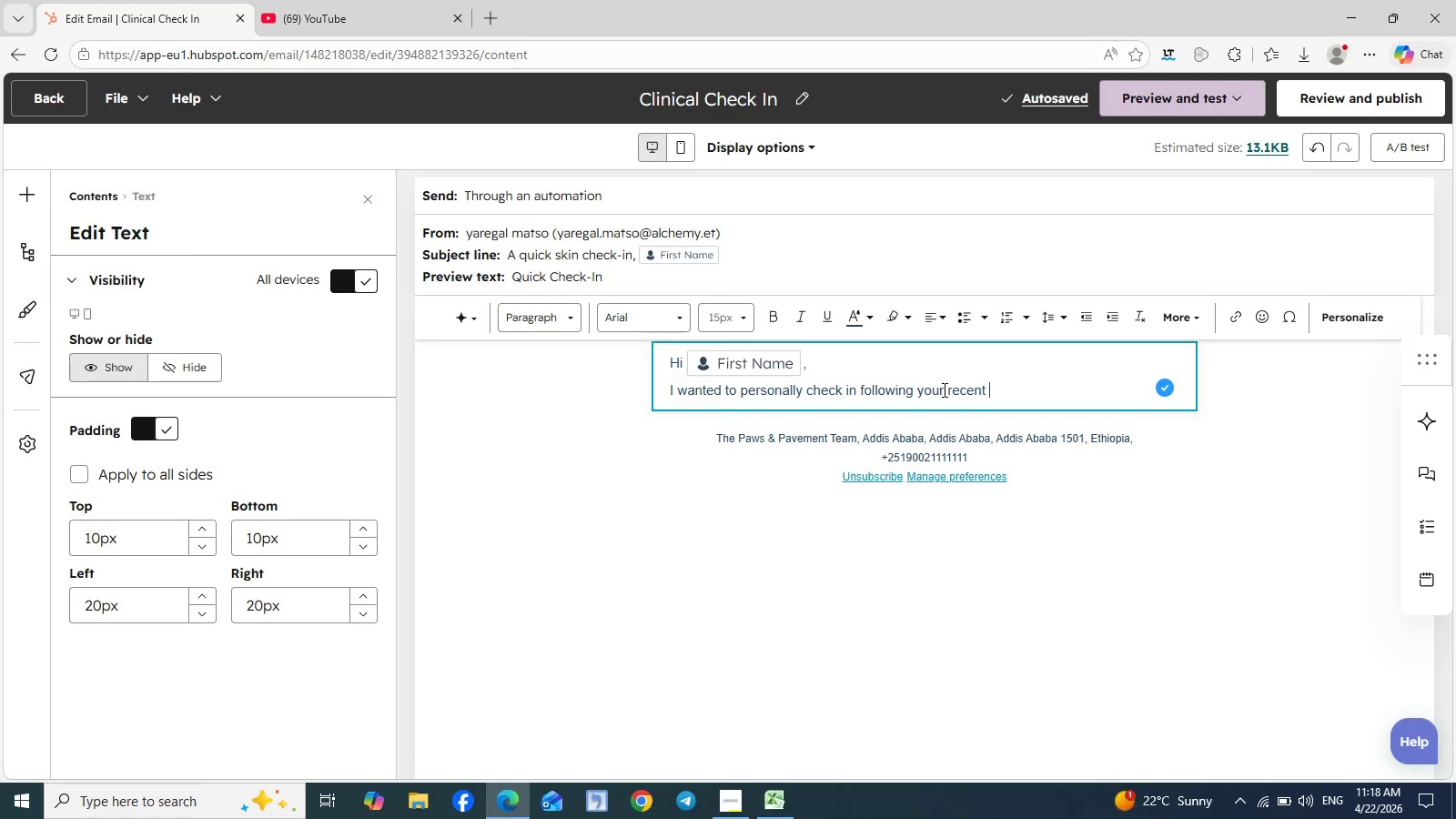 
wait(6.09)
 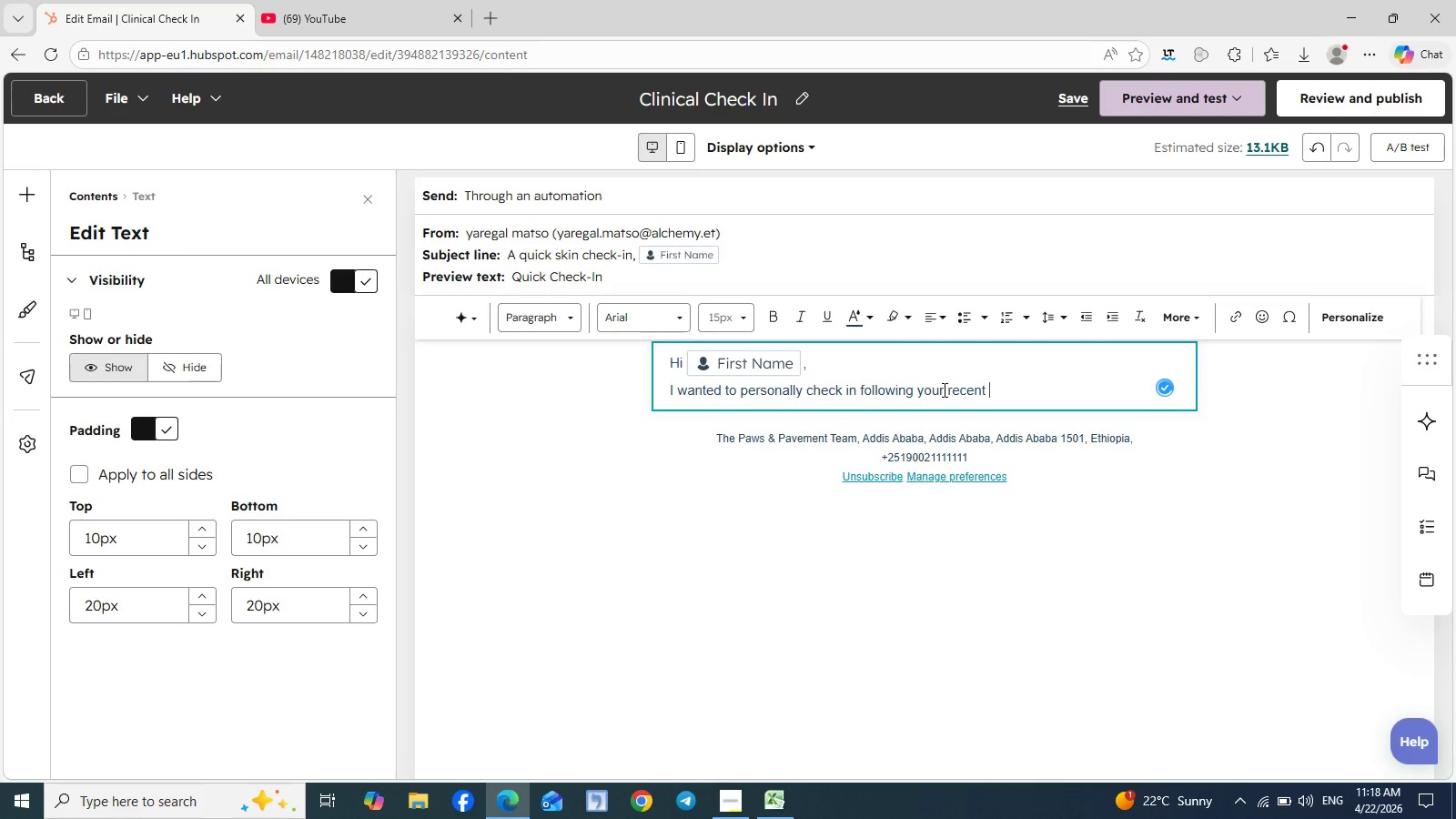 
left_click([1349, 318])
 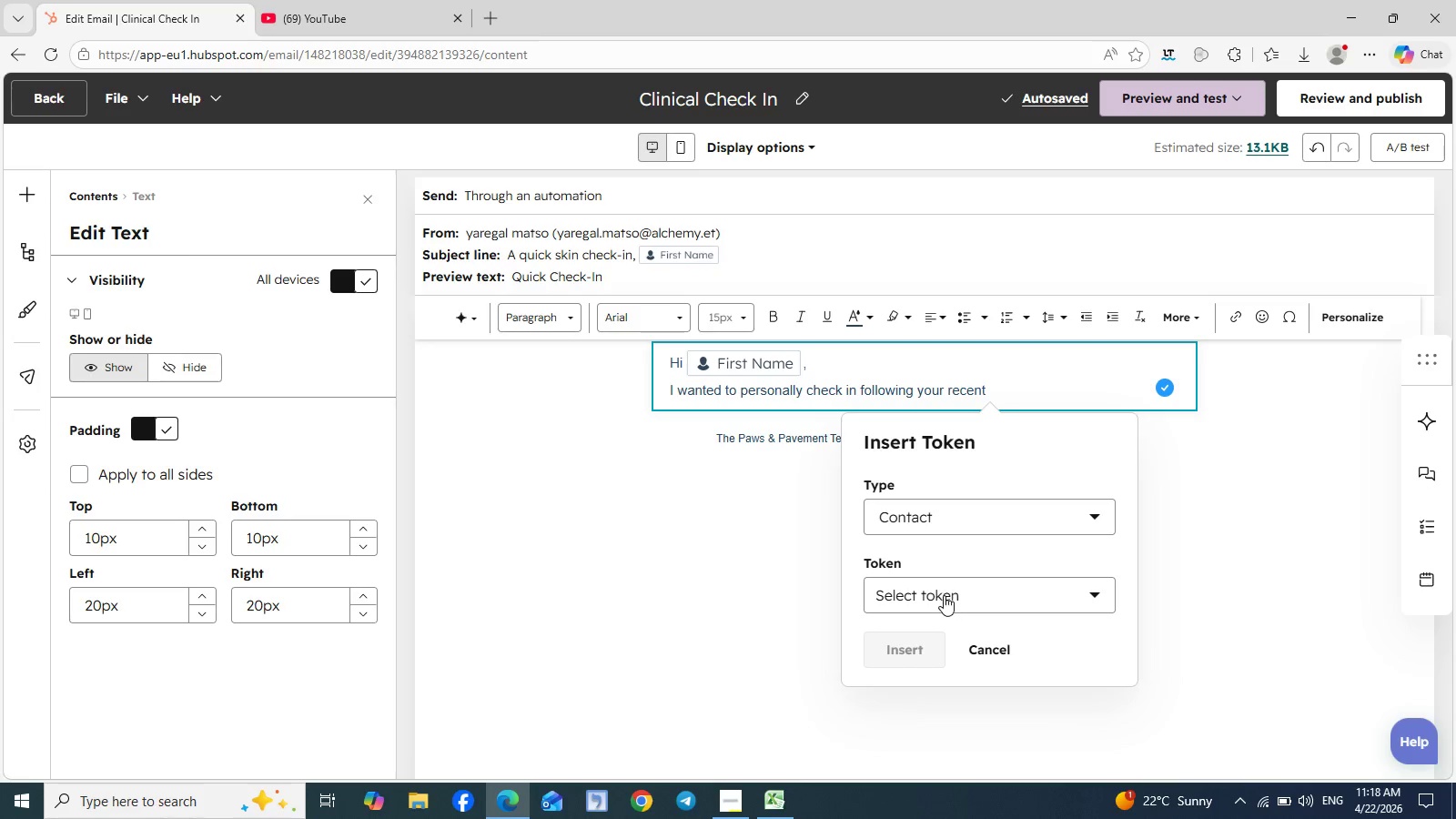 
left_click([943, 595])
 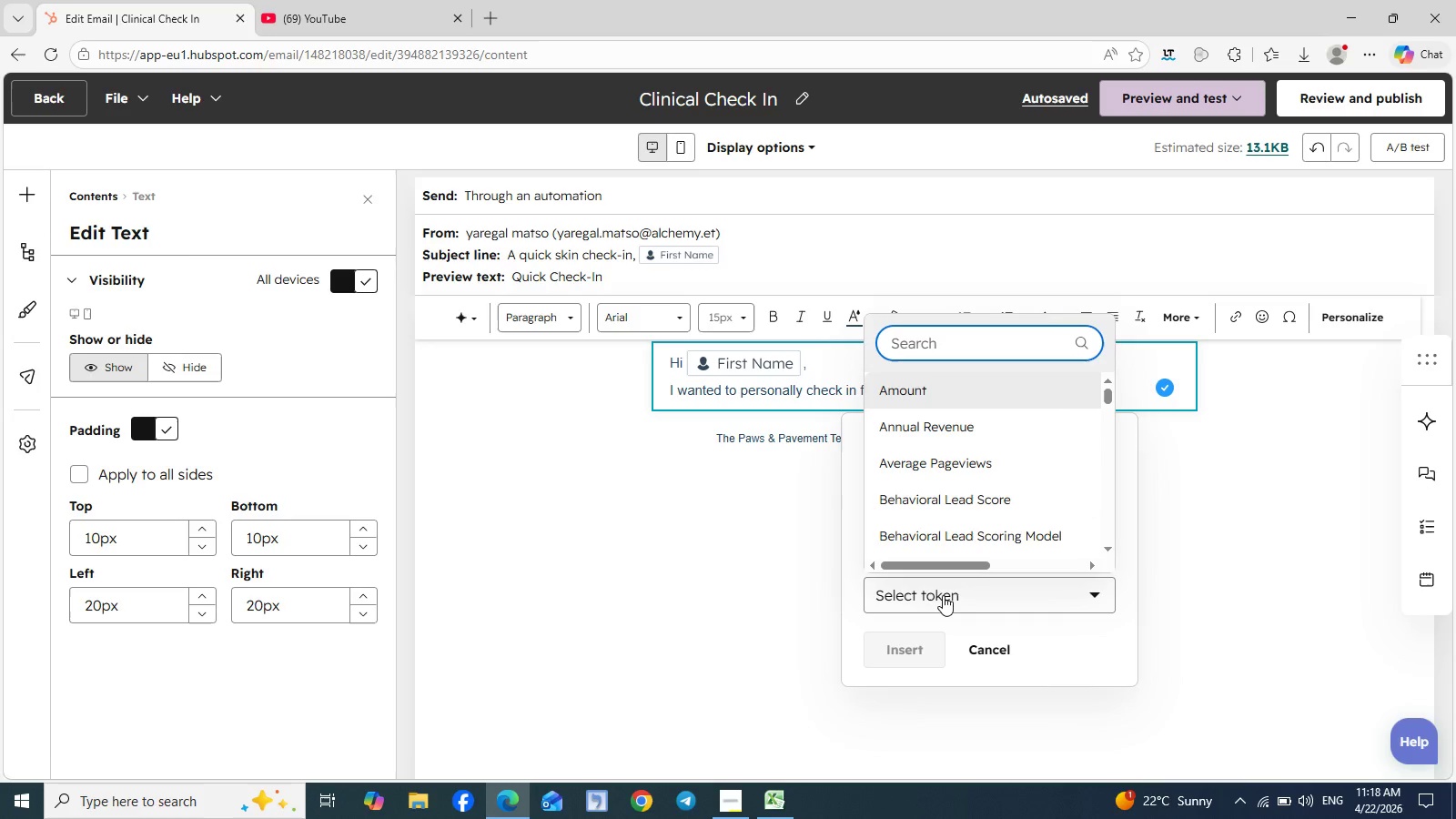 
type(Last t)
 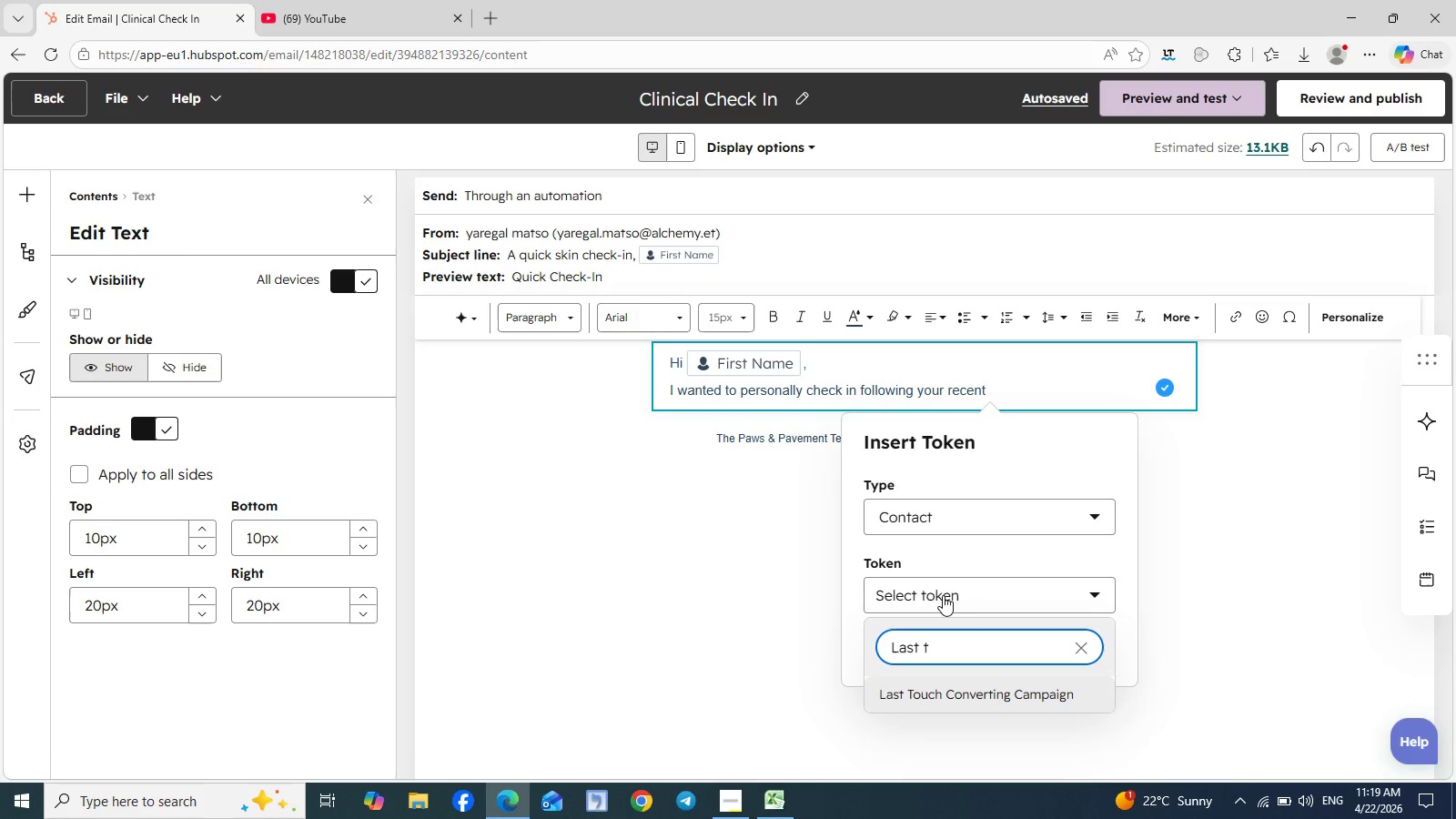 
key(Backspace)
 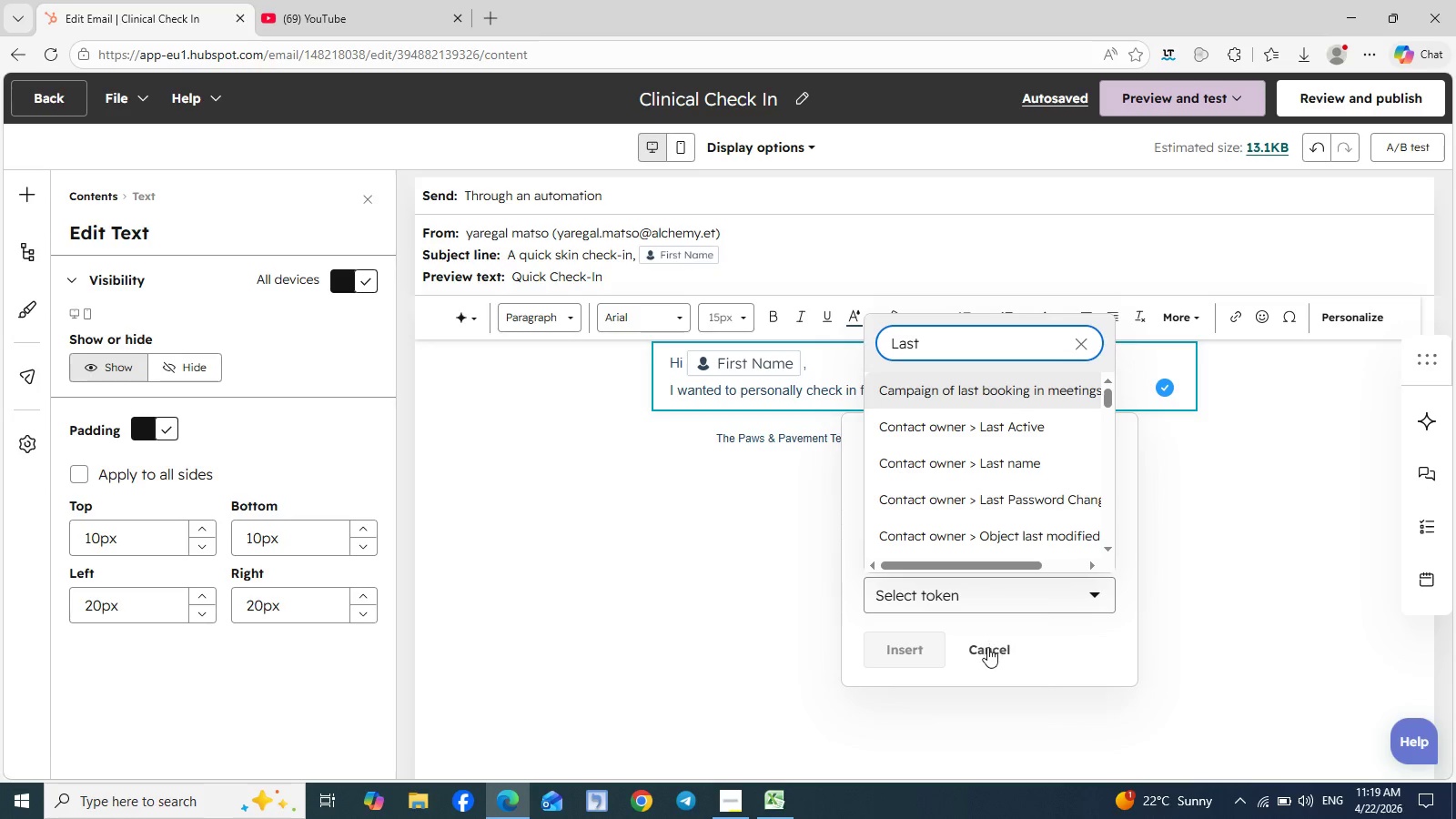 
left_click([984, 657])
 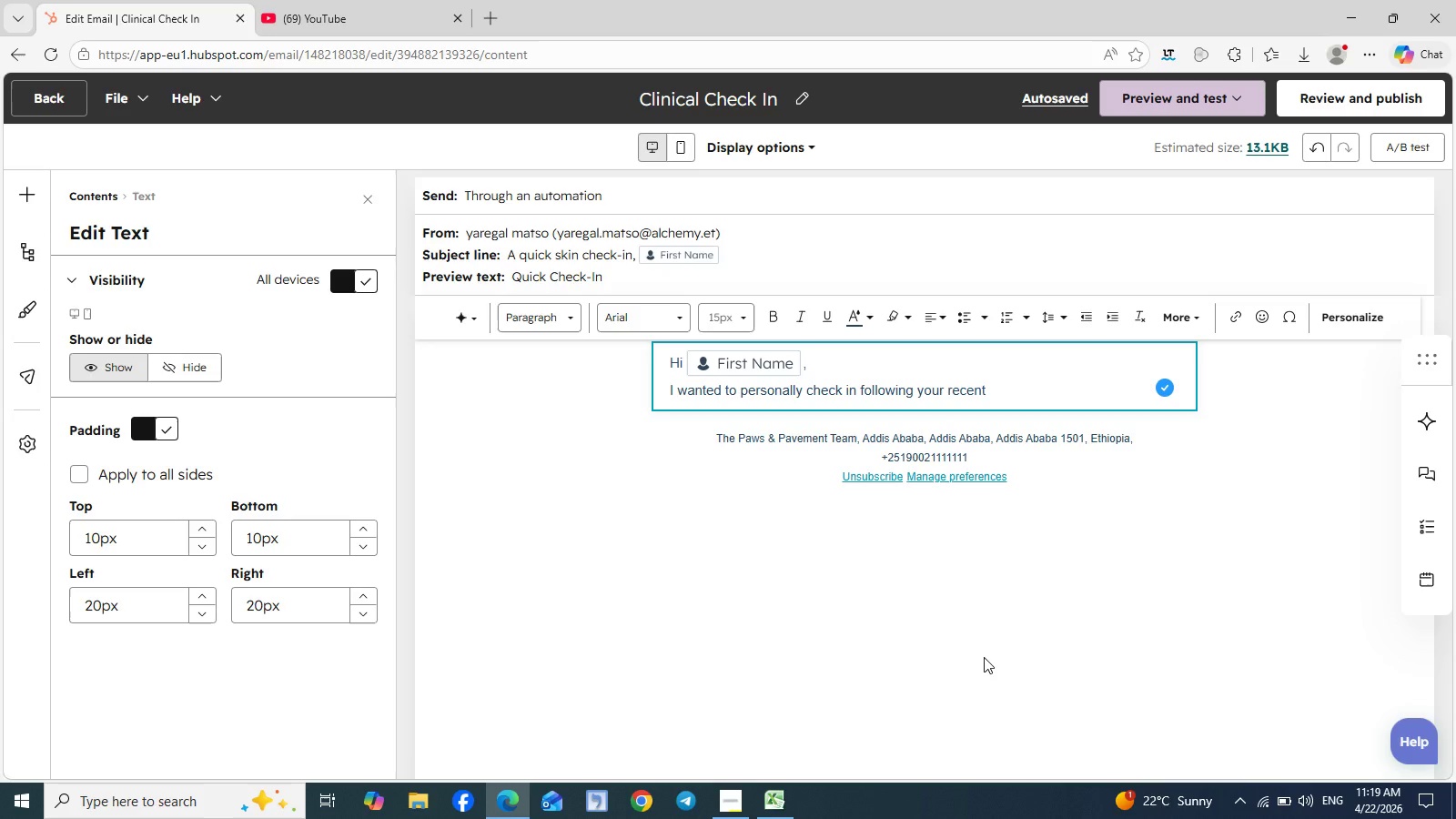 
wait(18.75)
 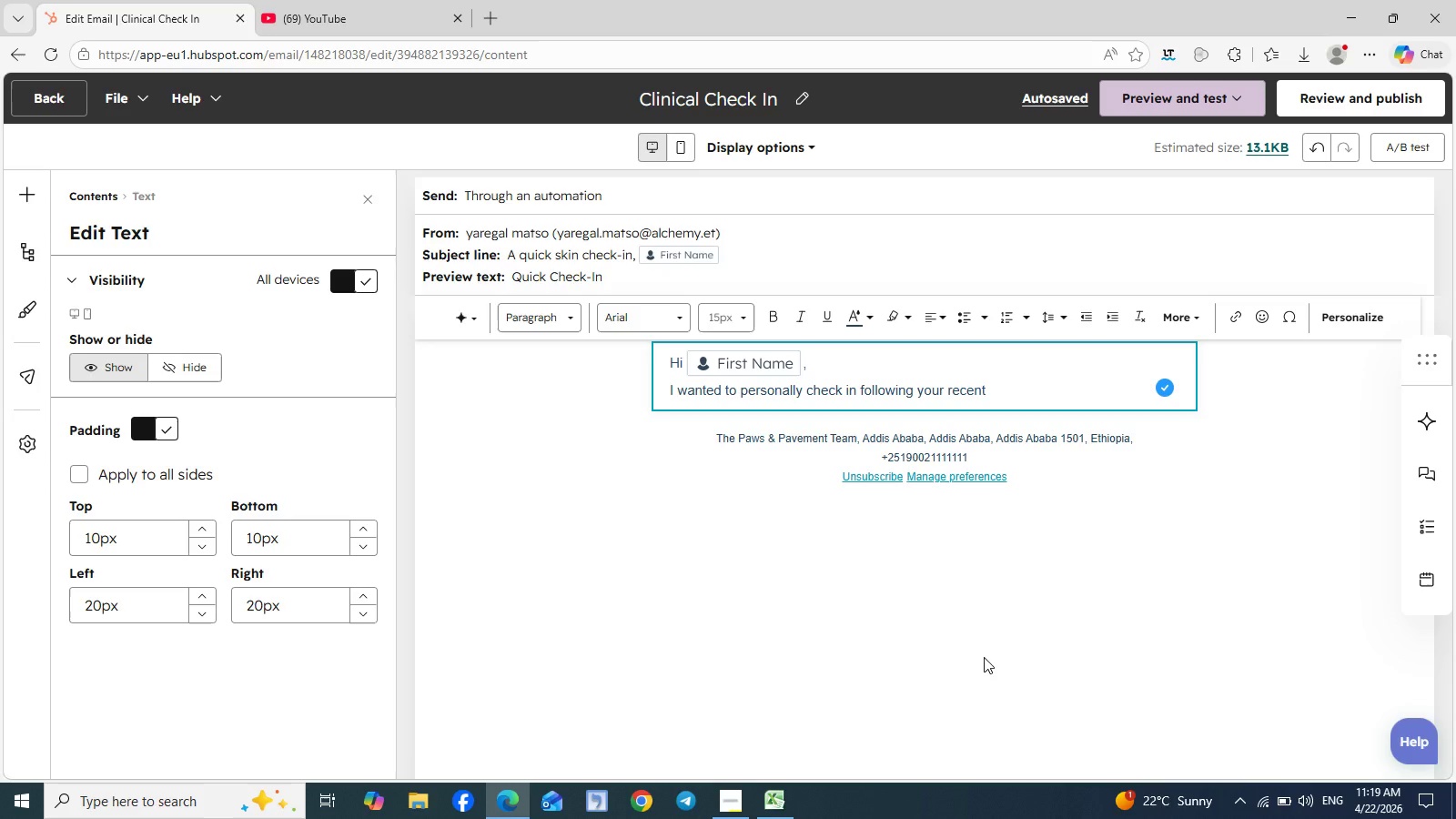 
left_click([764, 810])
 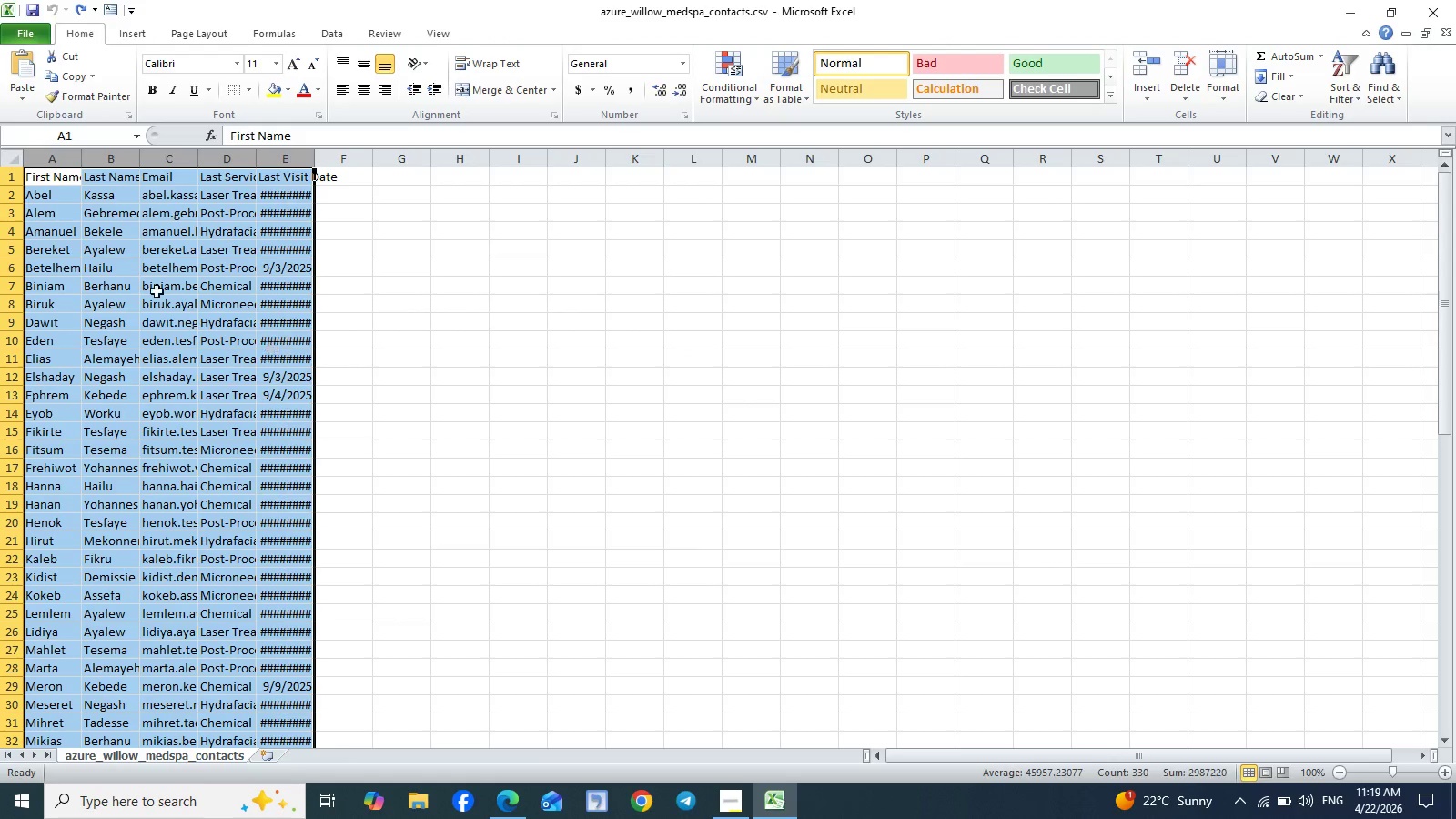 
left_click([249, 318])
 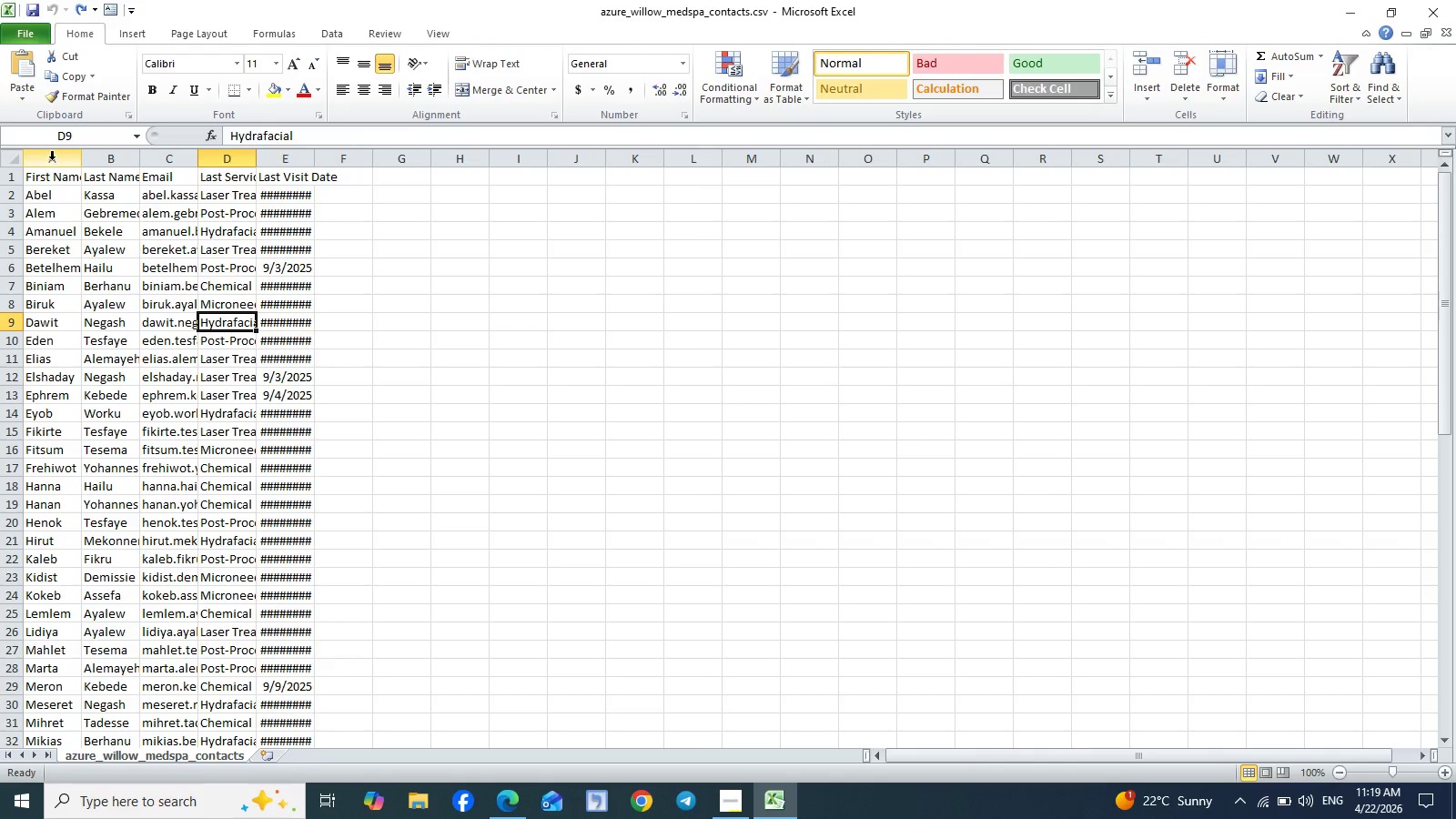 
left_click_drag(start_coordinate=[51, 158], to_coordinate=[274, 147])
 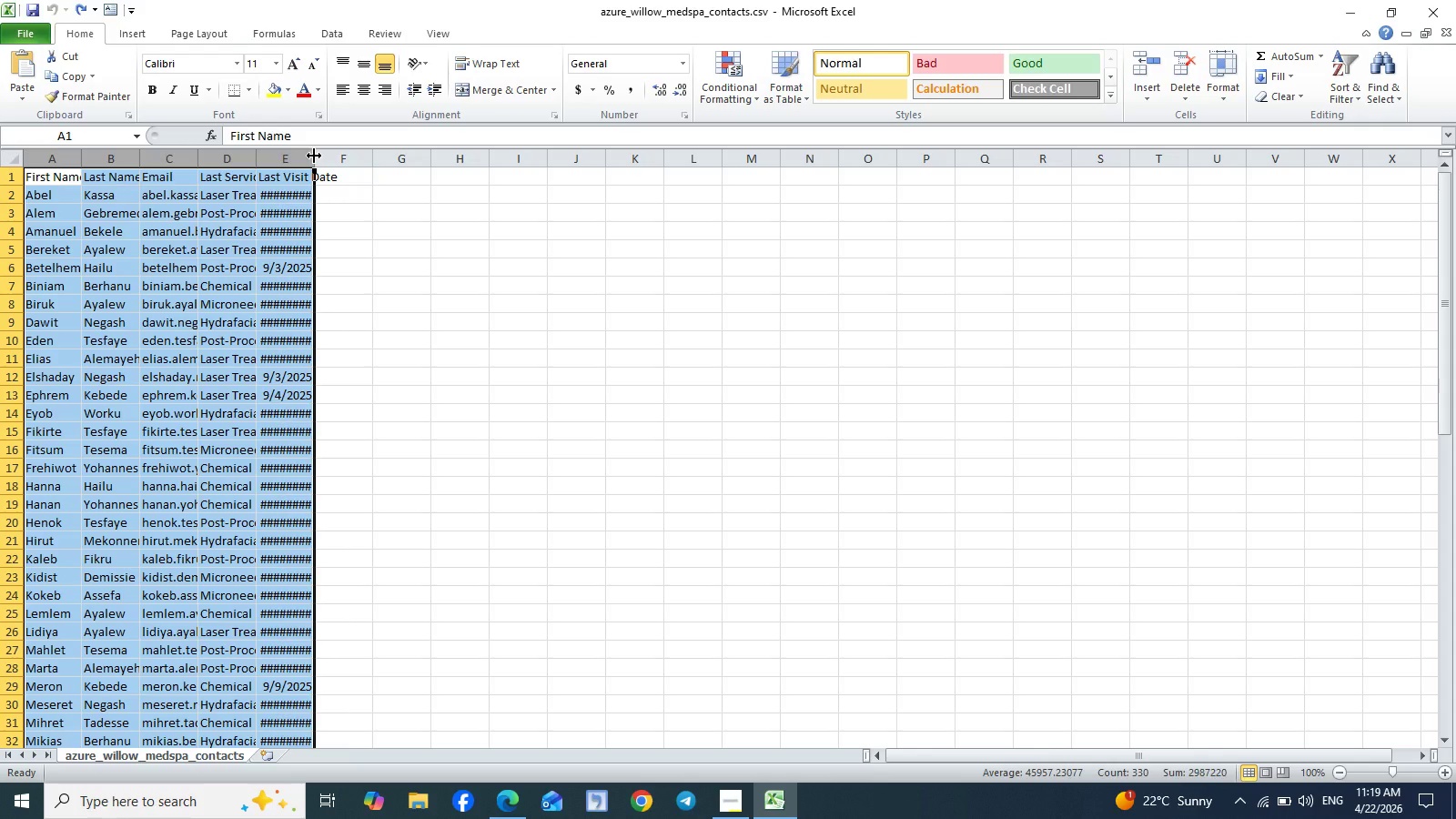 
left_click_drag(start_coordinate=[314, 156], to_coordinate=[348, 157])
 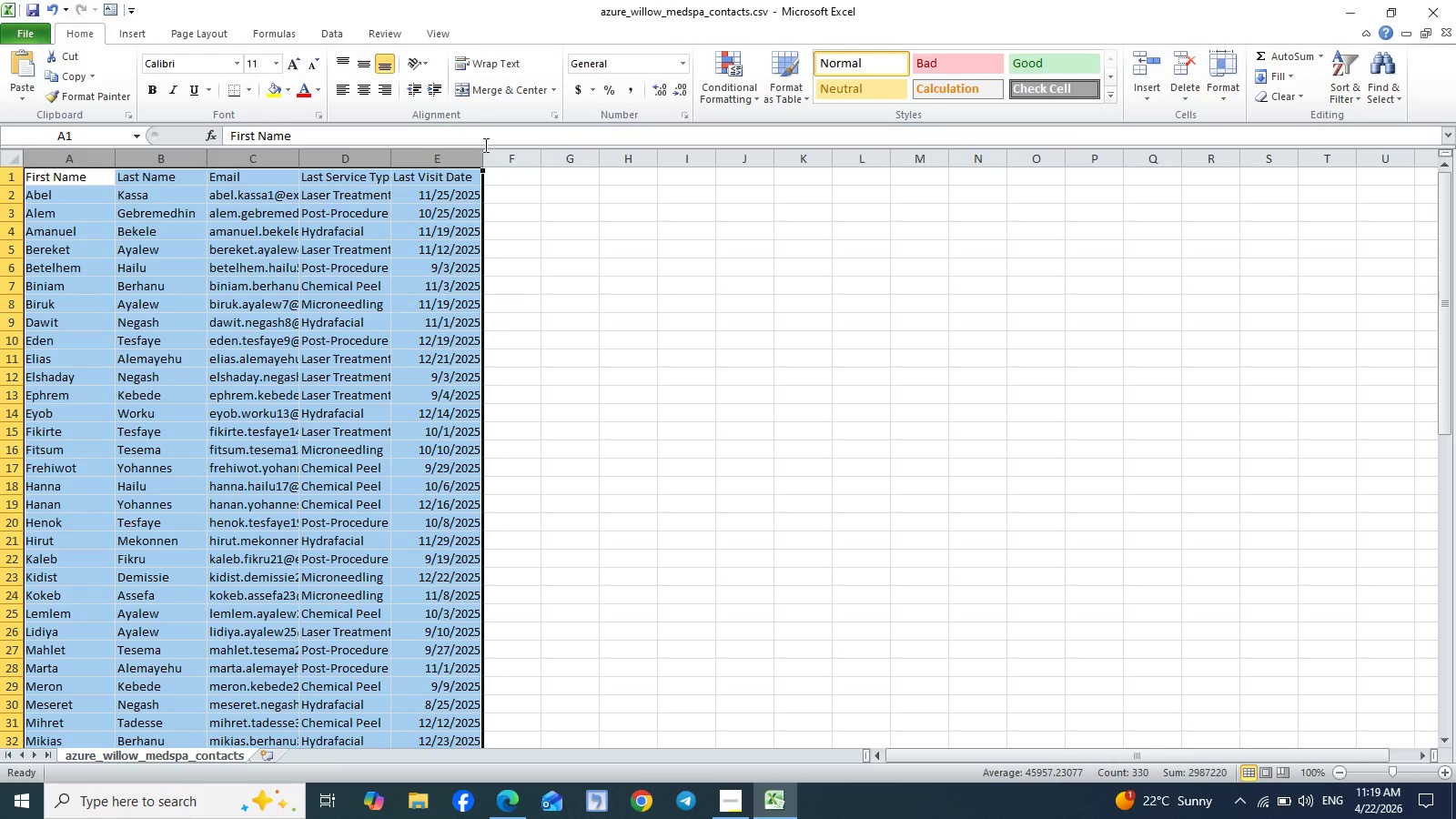 
left_click_drag(start_coordinate=[480, 154], to_coordinate=[528, 156])
 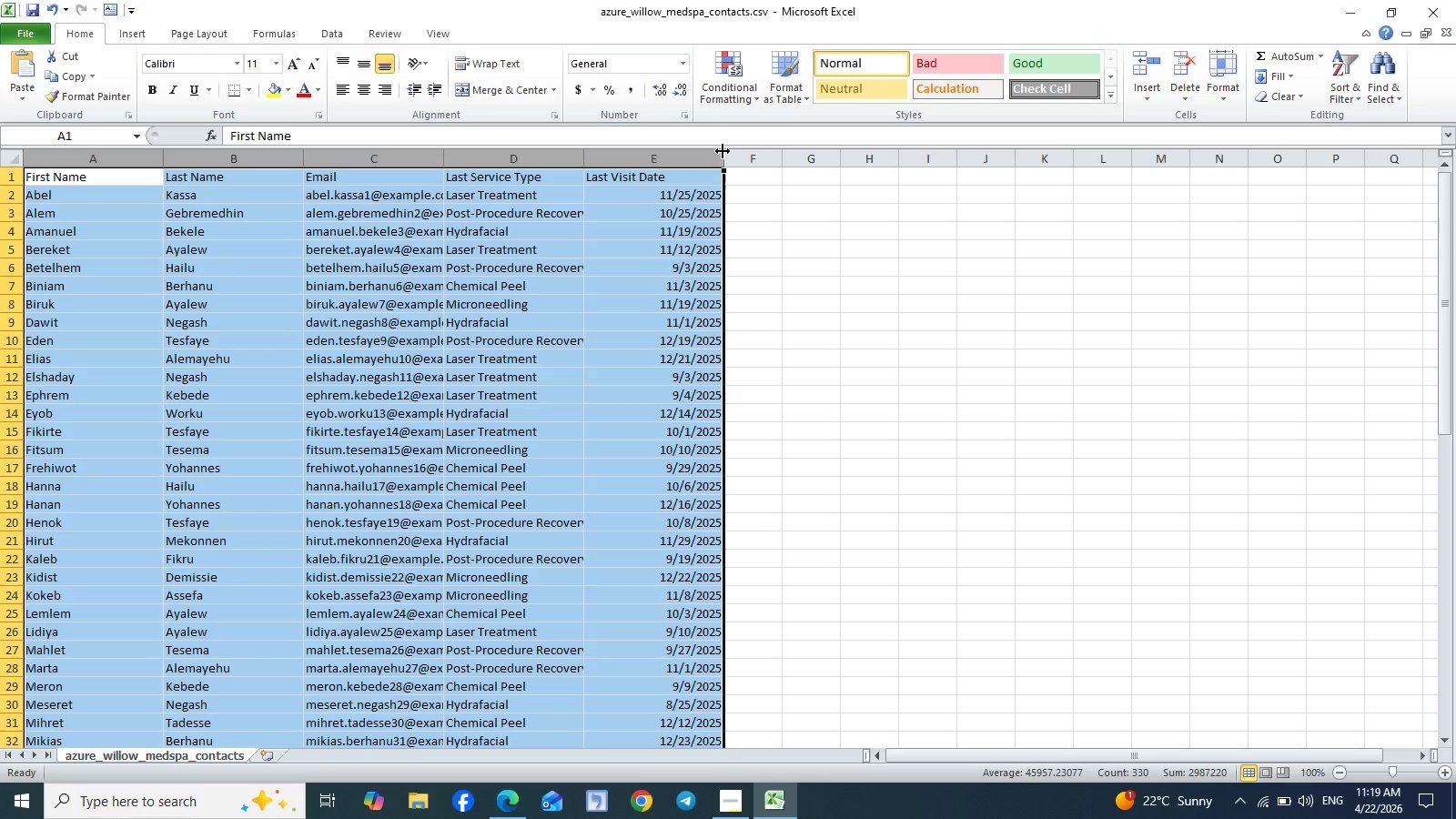 
left_click_drag(start_coordinate=[723, 157], to_coordinate=[748, 157])
 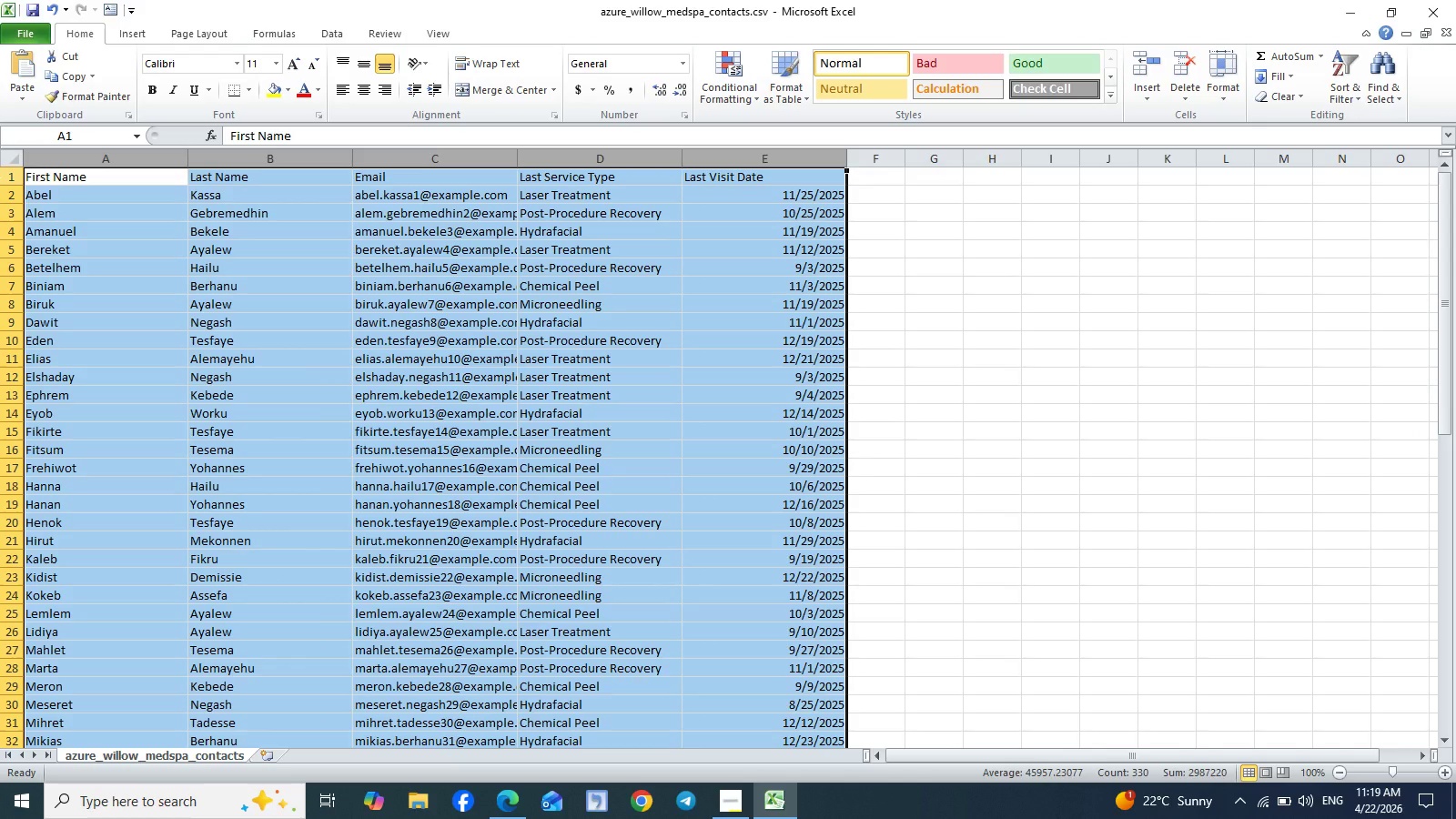 
left_click([0, 177])
 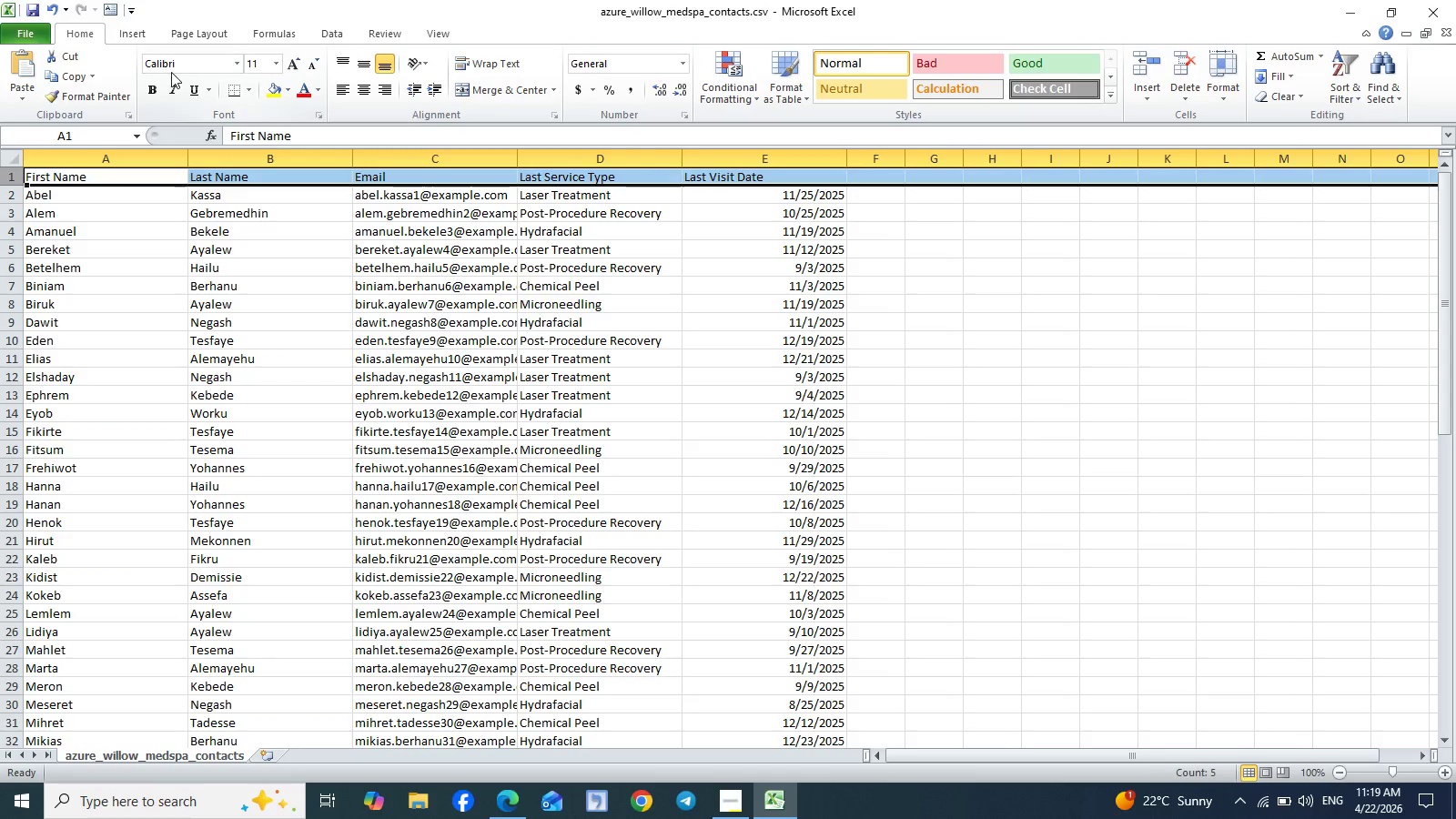 
left_click([155, 84])
 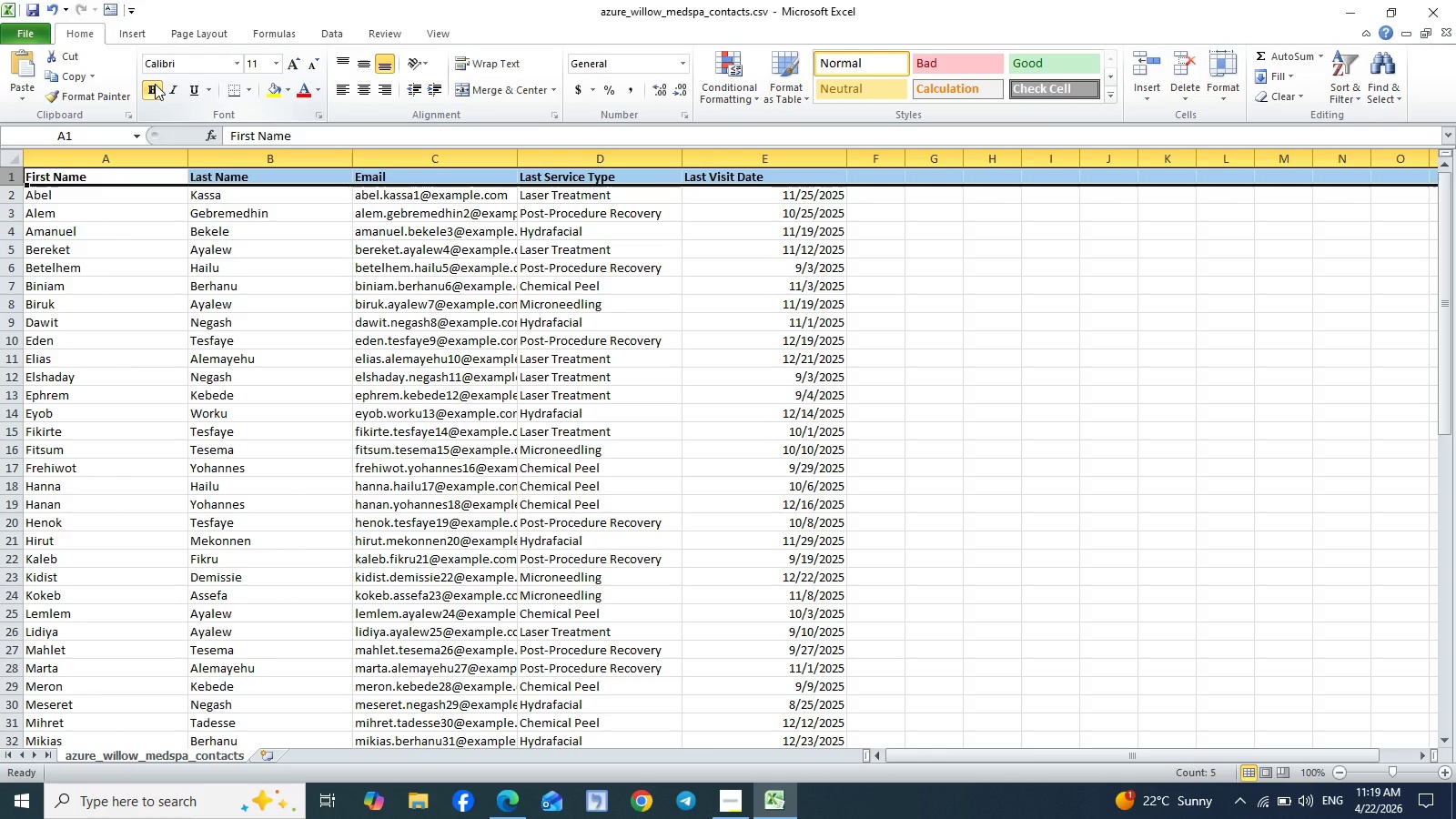 
wait(9.62)
 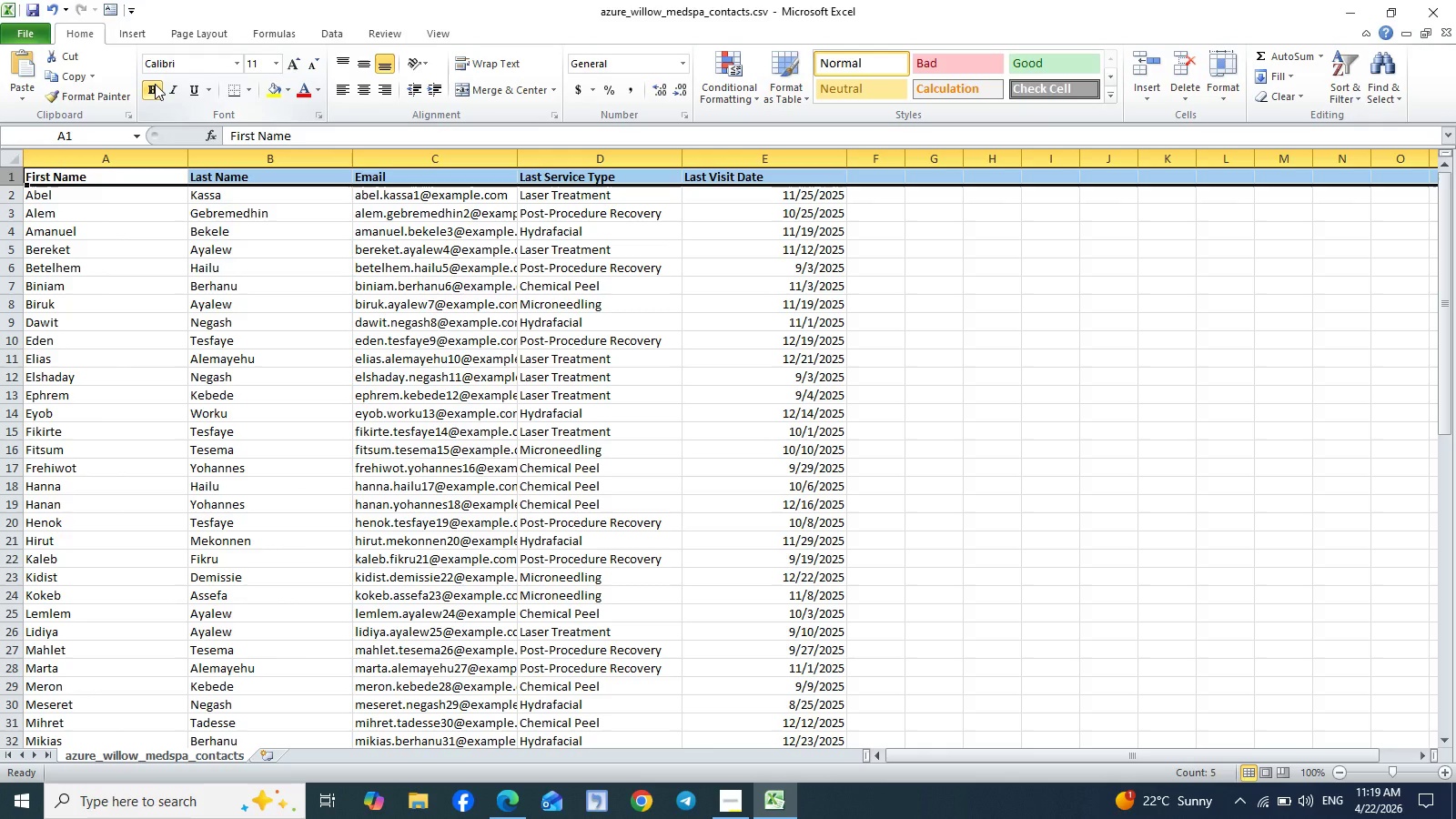 
left_click([509, 801])
 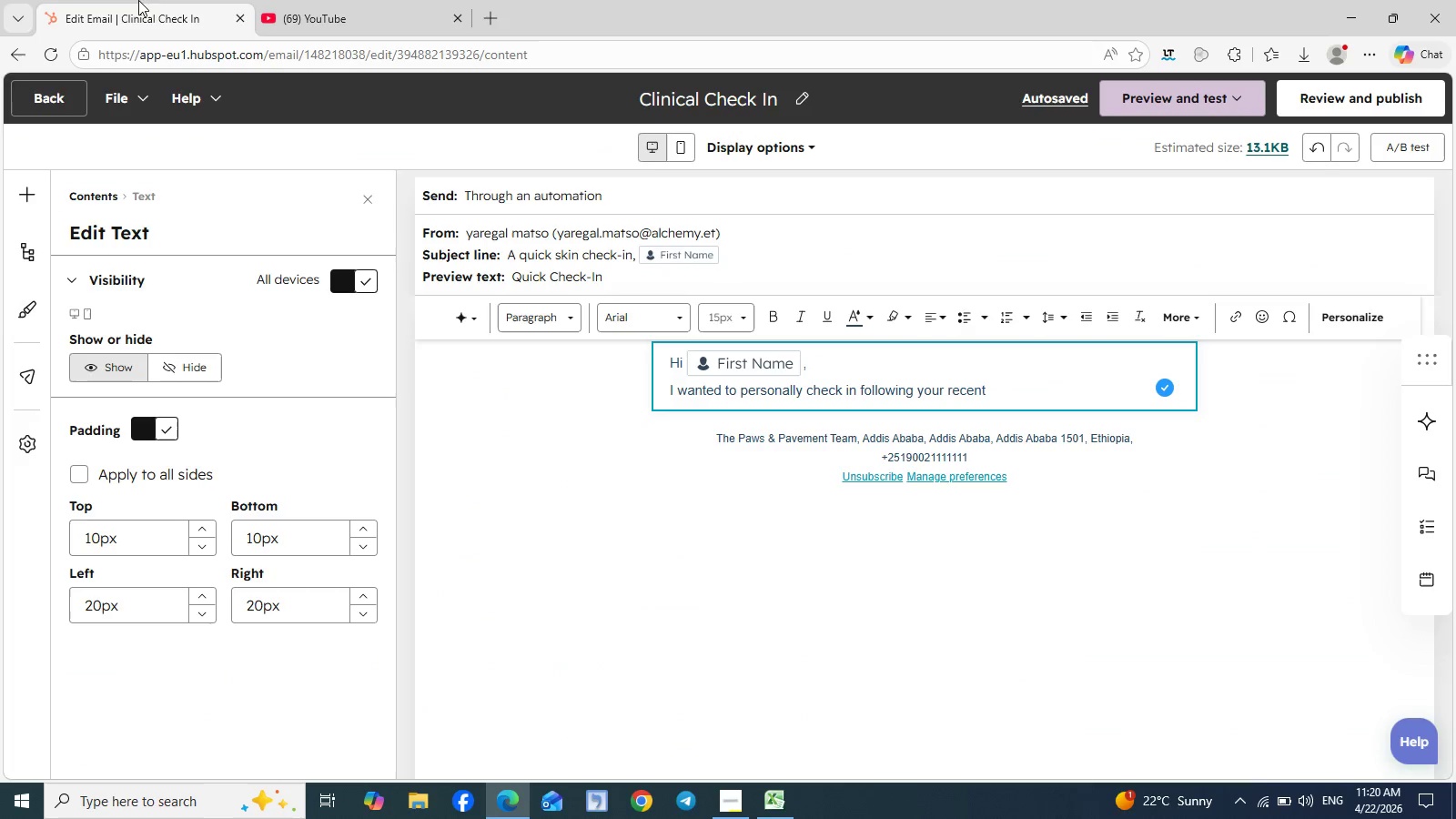 
right_click([135, 6])
 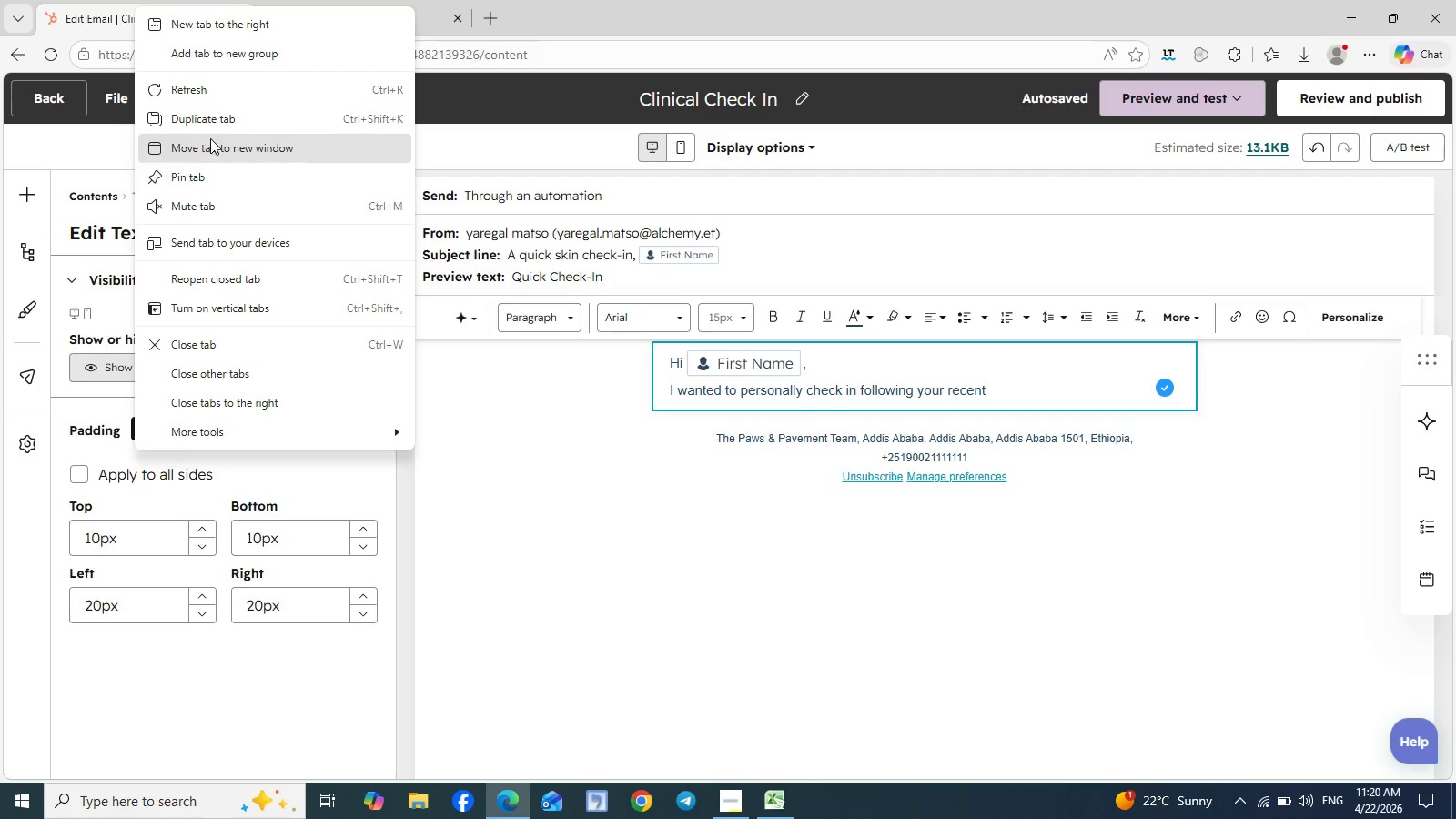 
left_click([226, 125])
 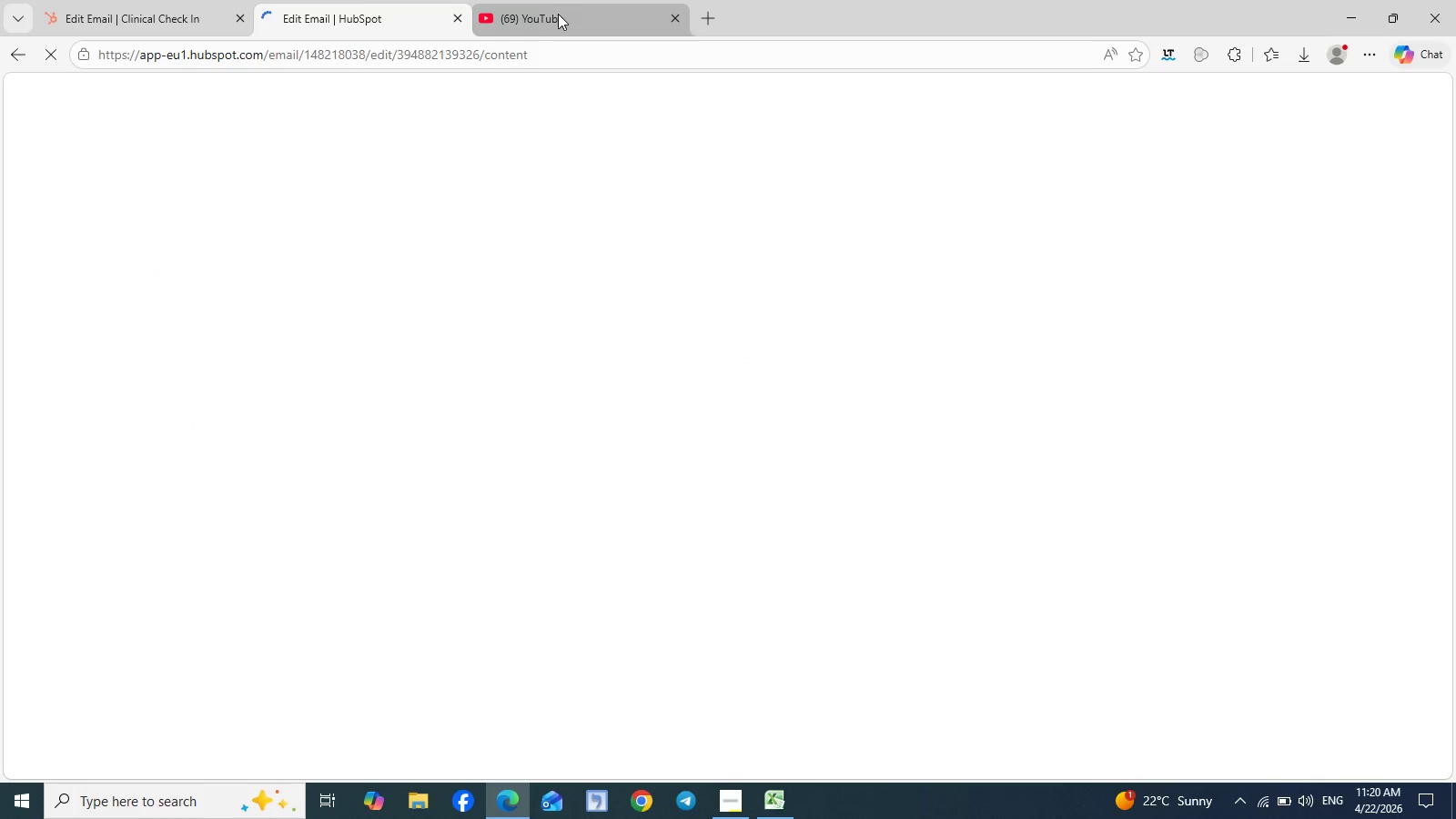 
left_click([560, 14])
 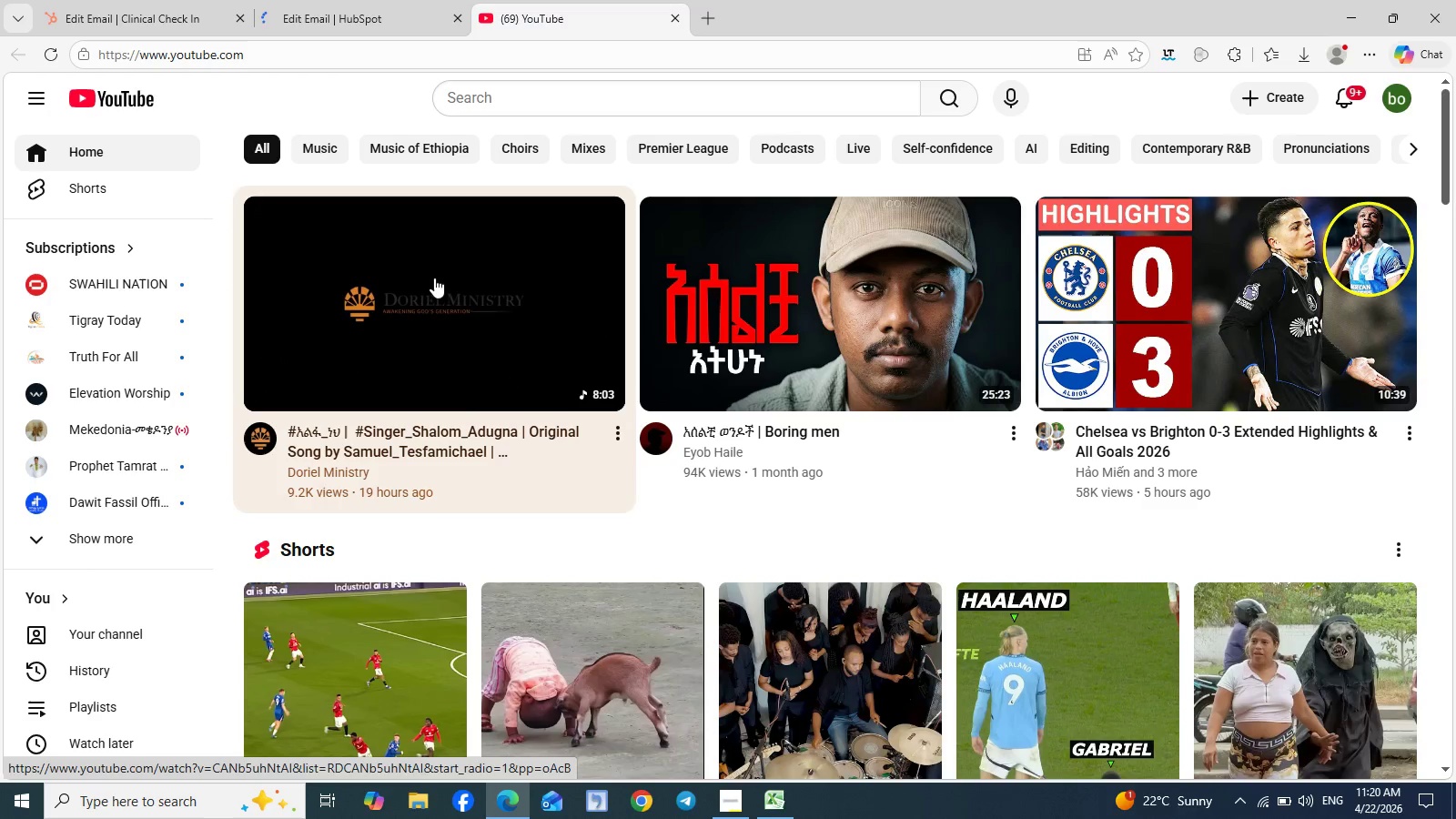 
left_click([434, 278])
 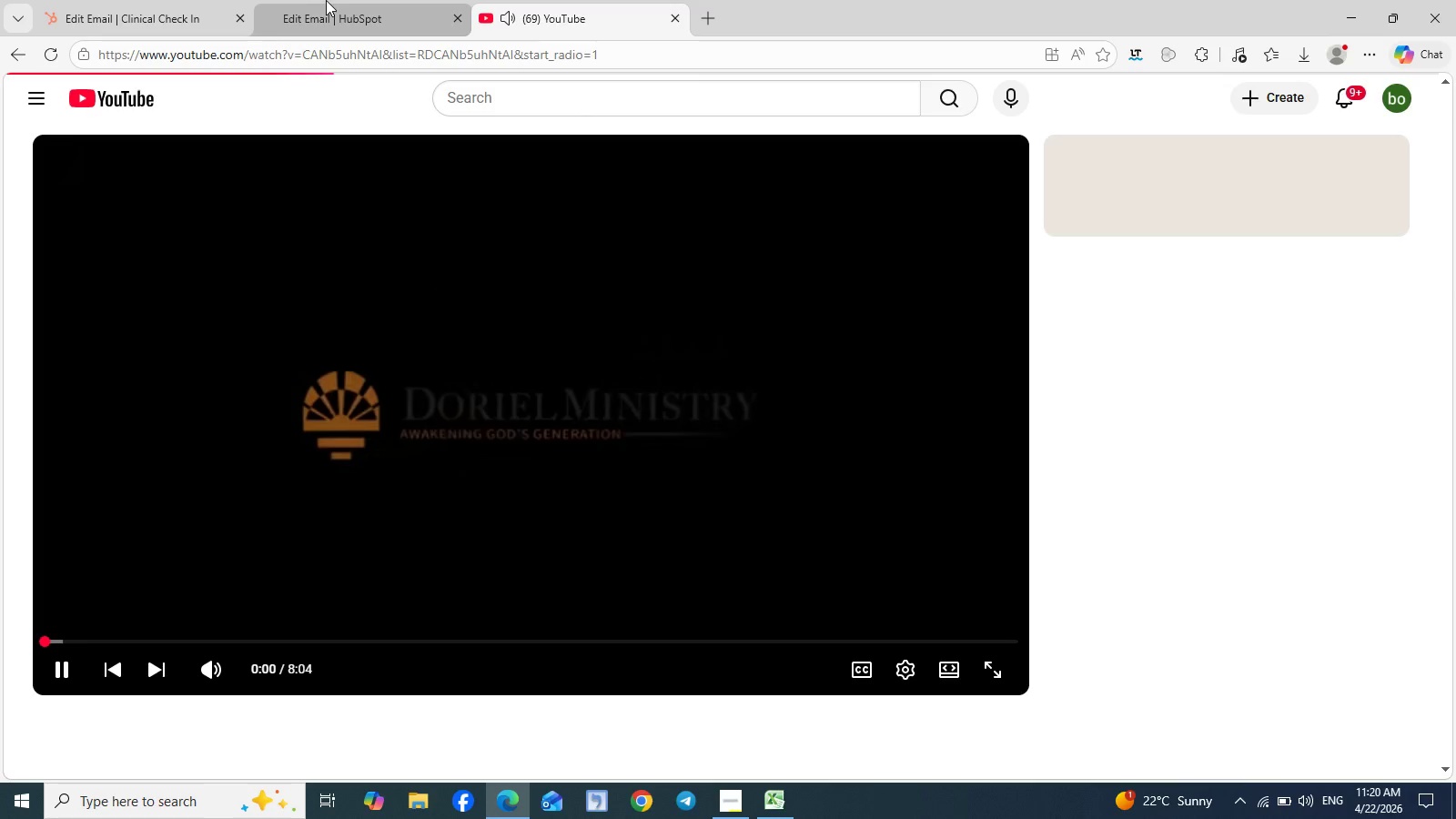 
left_click([344, 9])
 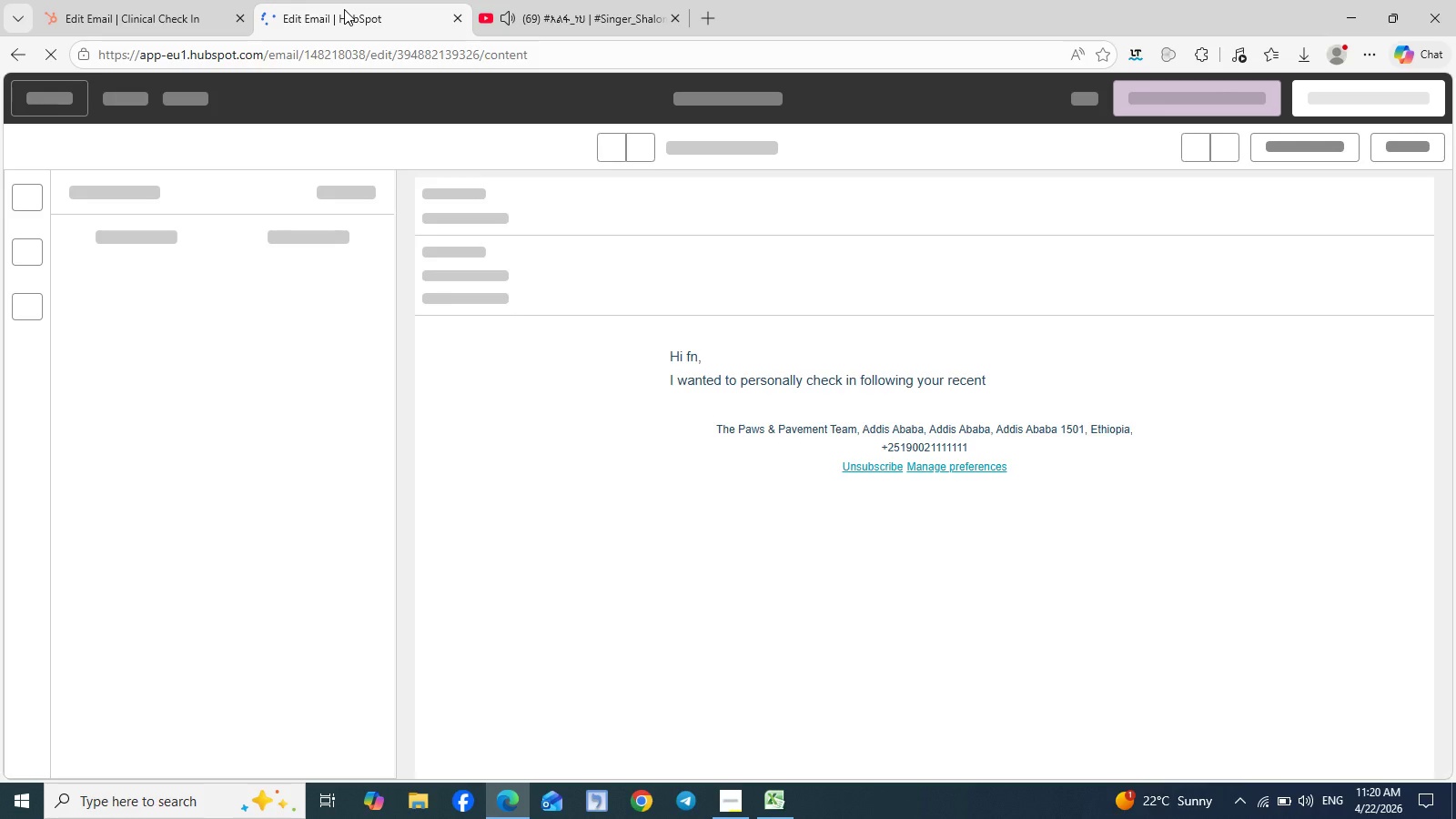 
mouse_move([244, 109])
 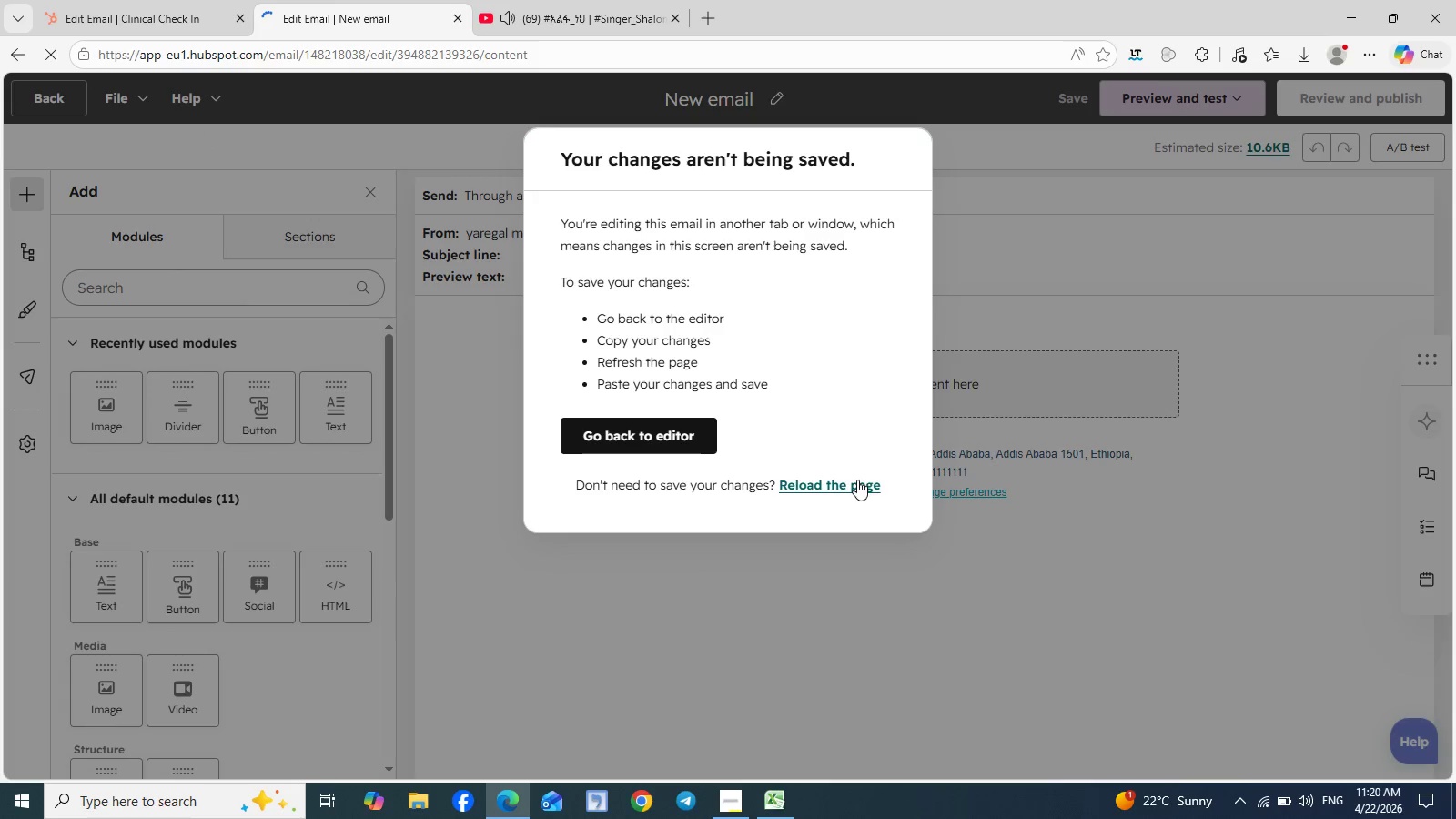 
left_click([966, 312])
 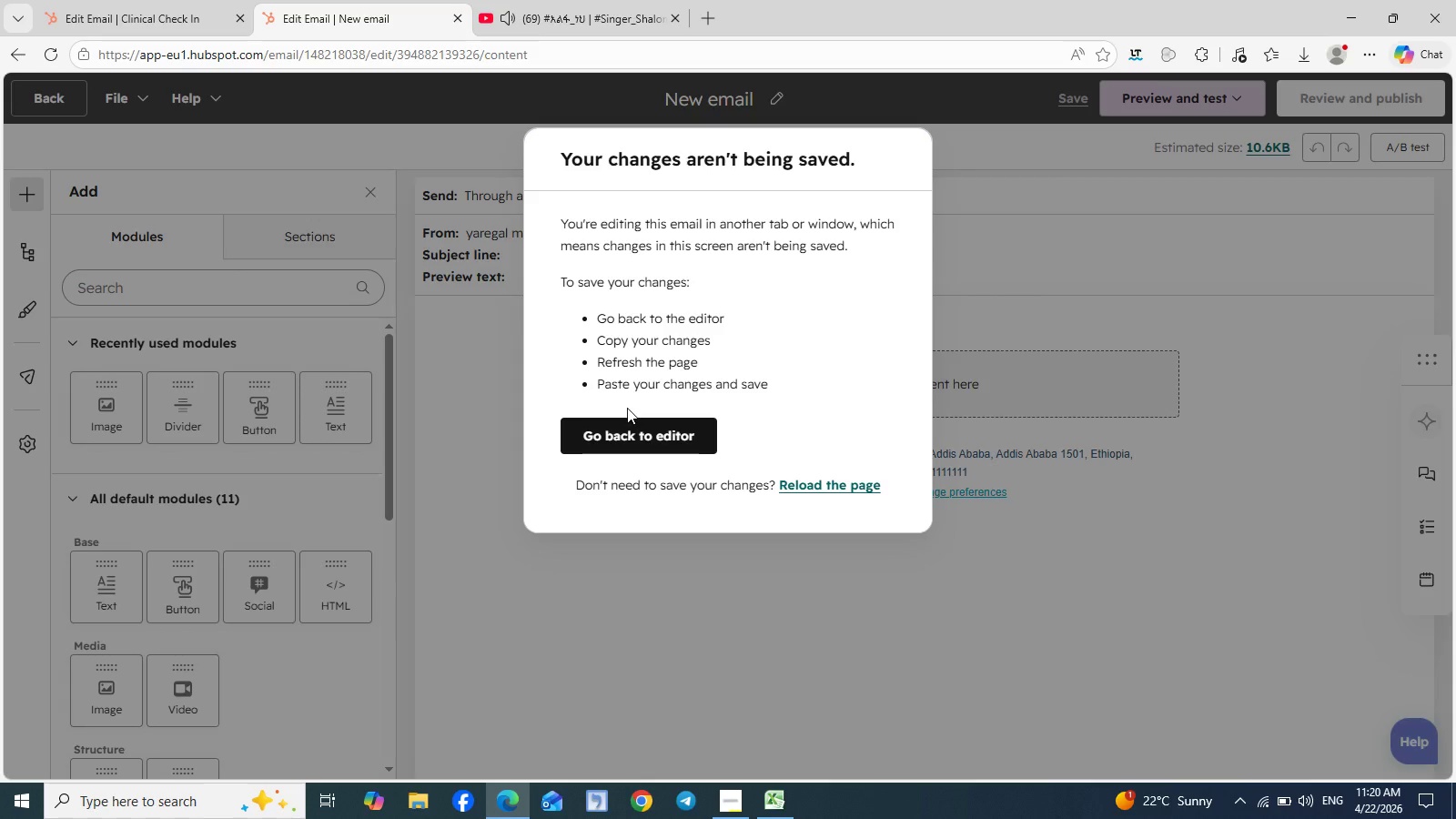 
left_click([632, 435])
 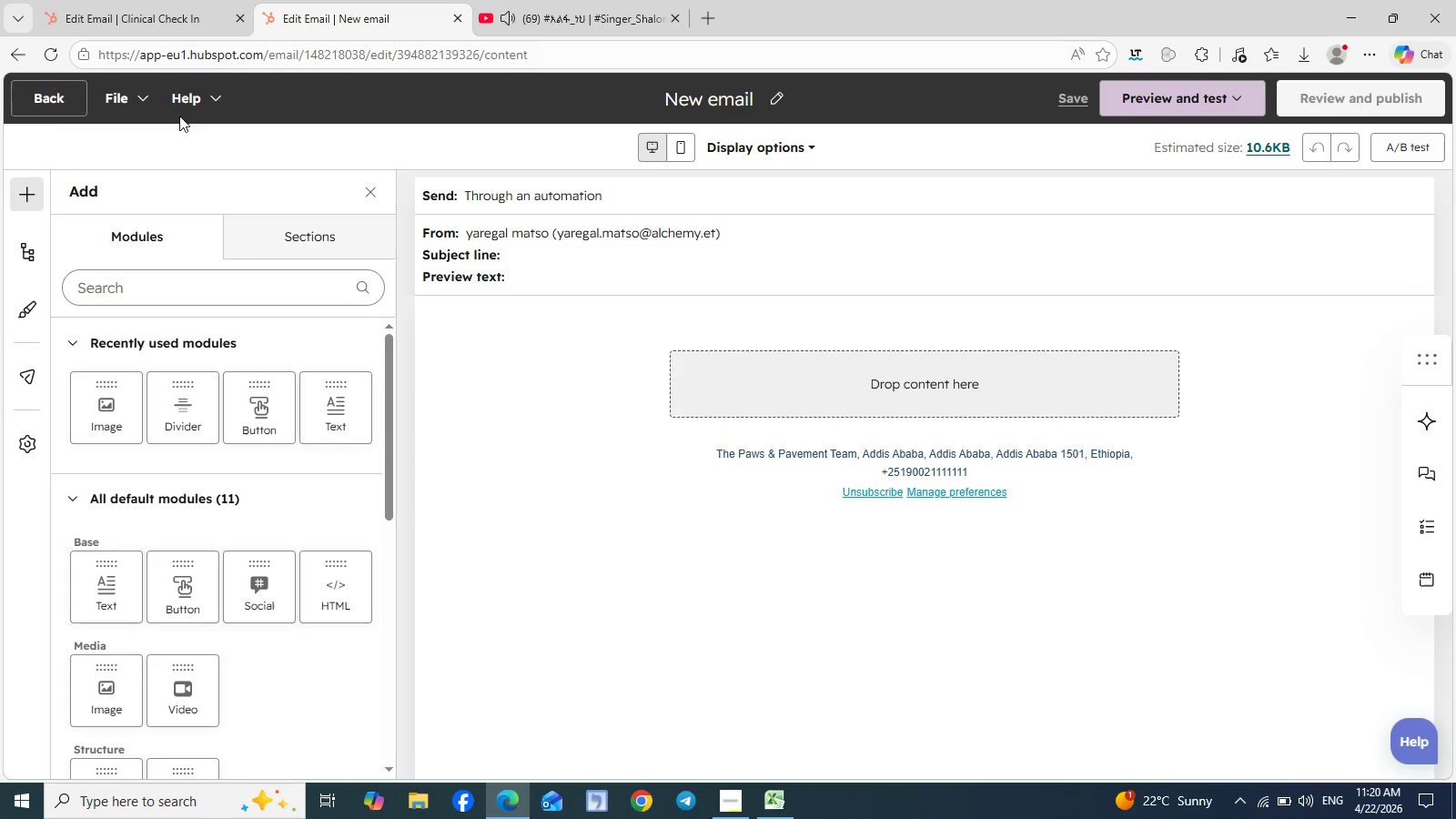 
left_click([37, 98])
 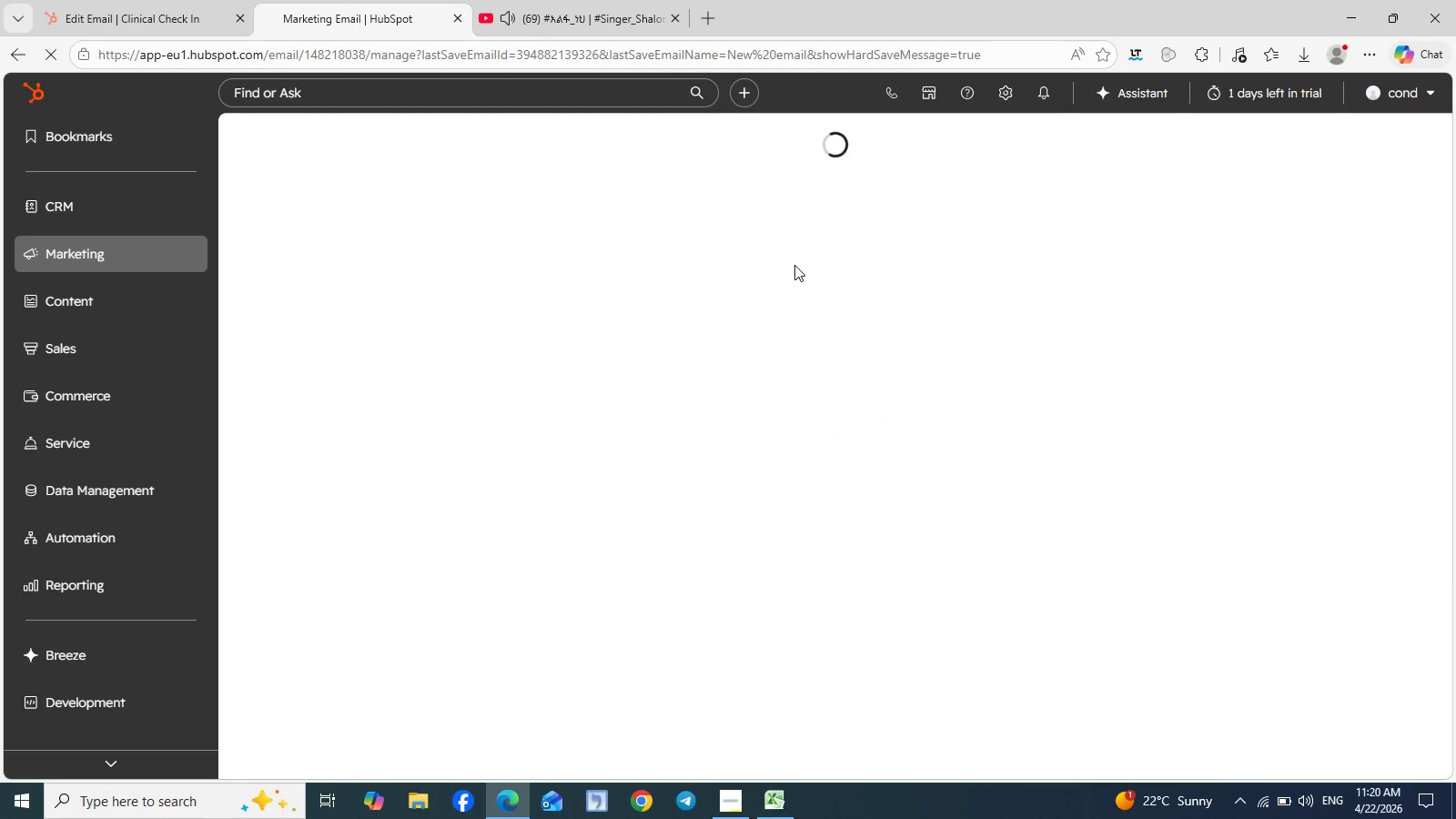 
wait(5.52)
 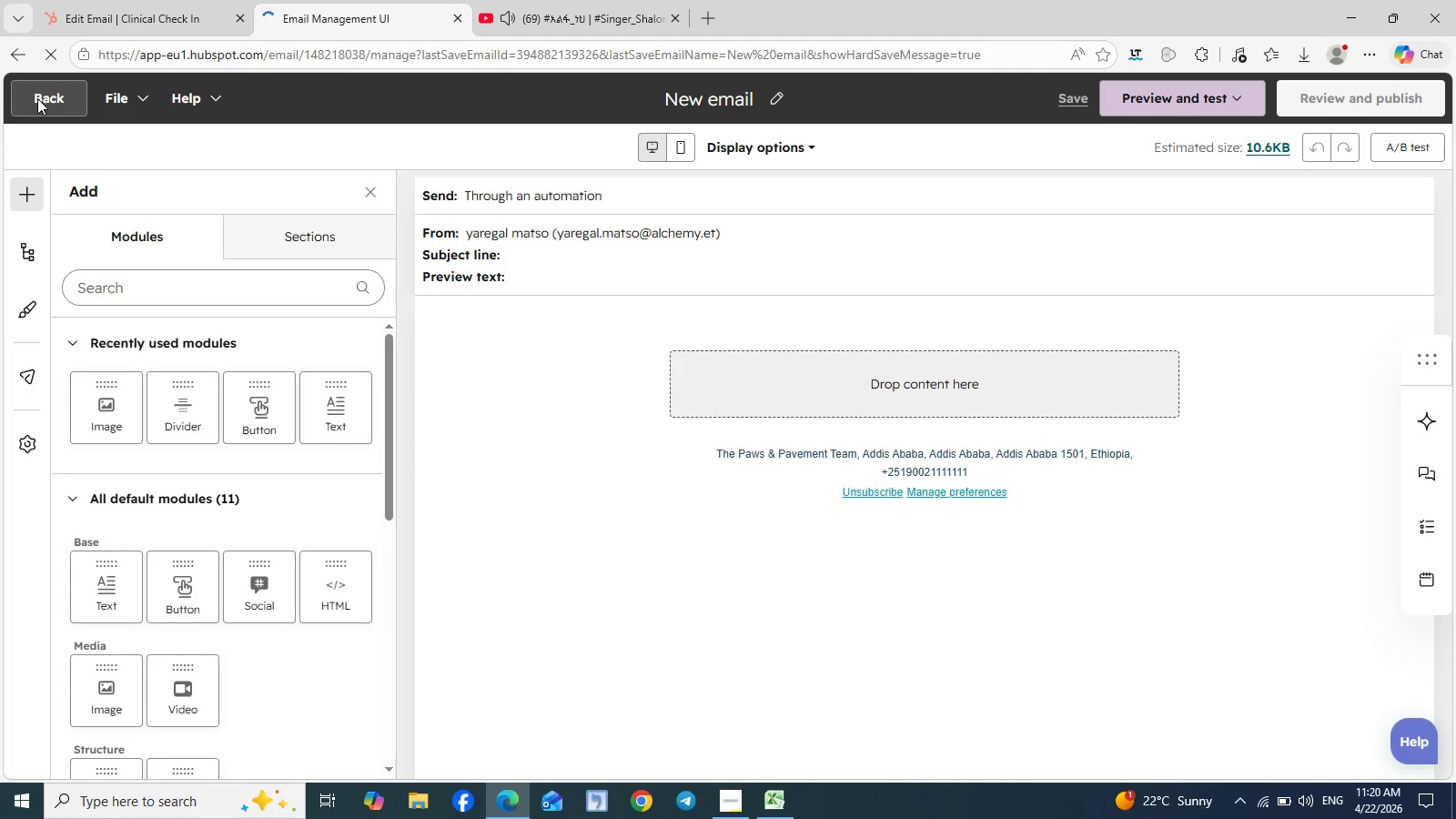 
left_click([1004, 93])
 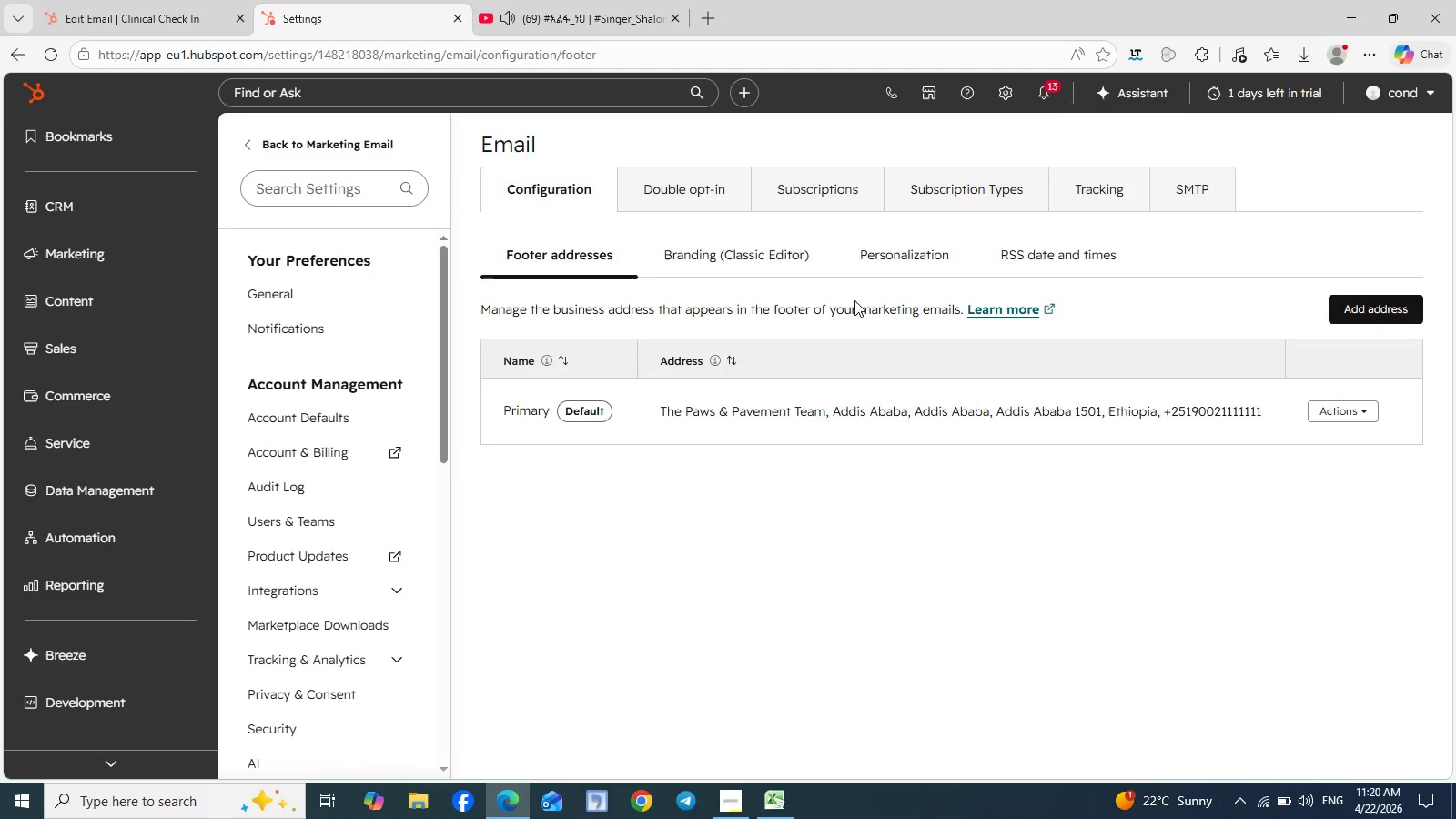 
wait(11.75)
 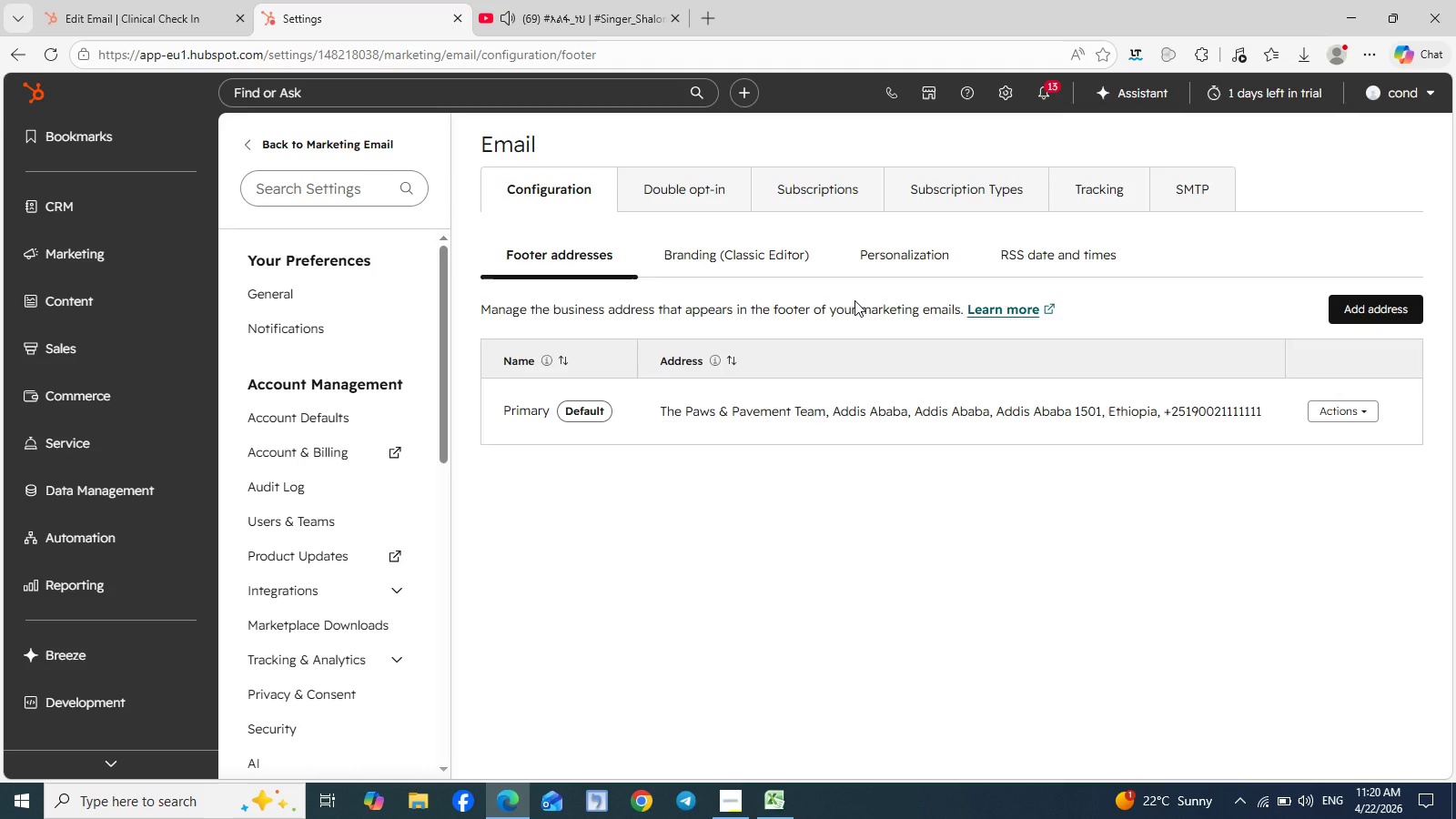 
left_click([1103, 197])
 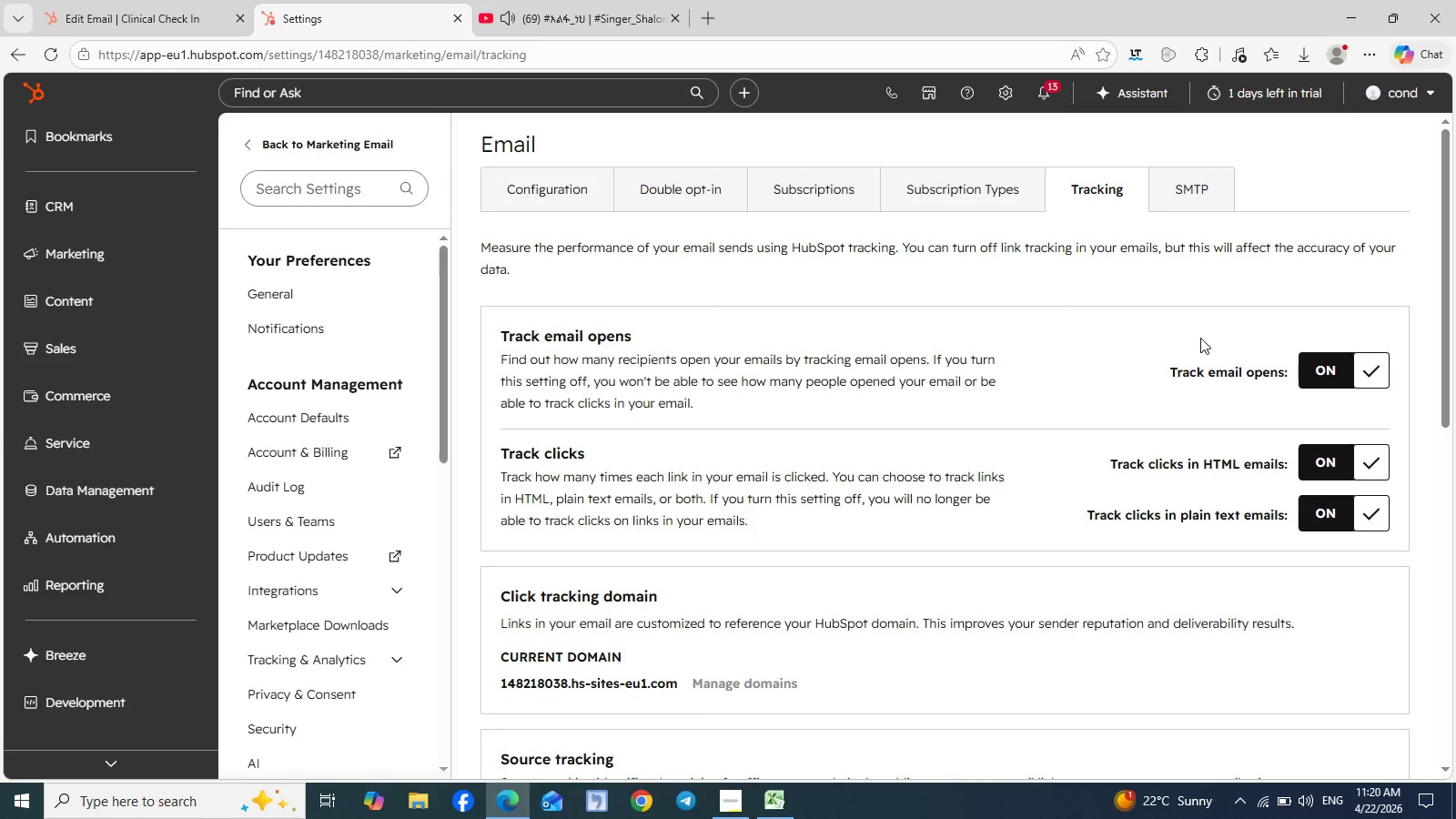 
wait(13.36)
 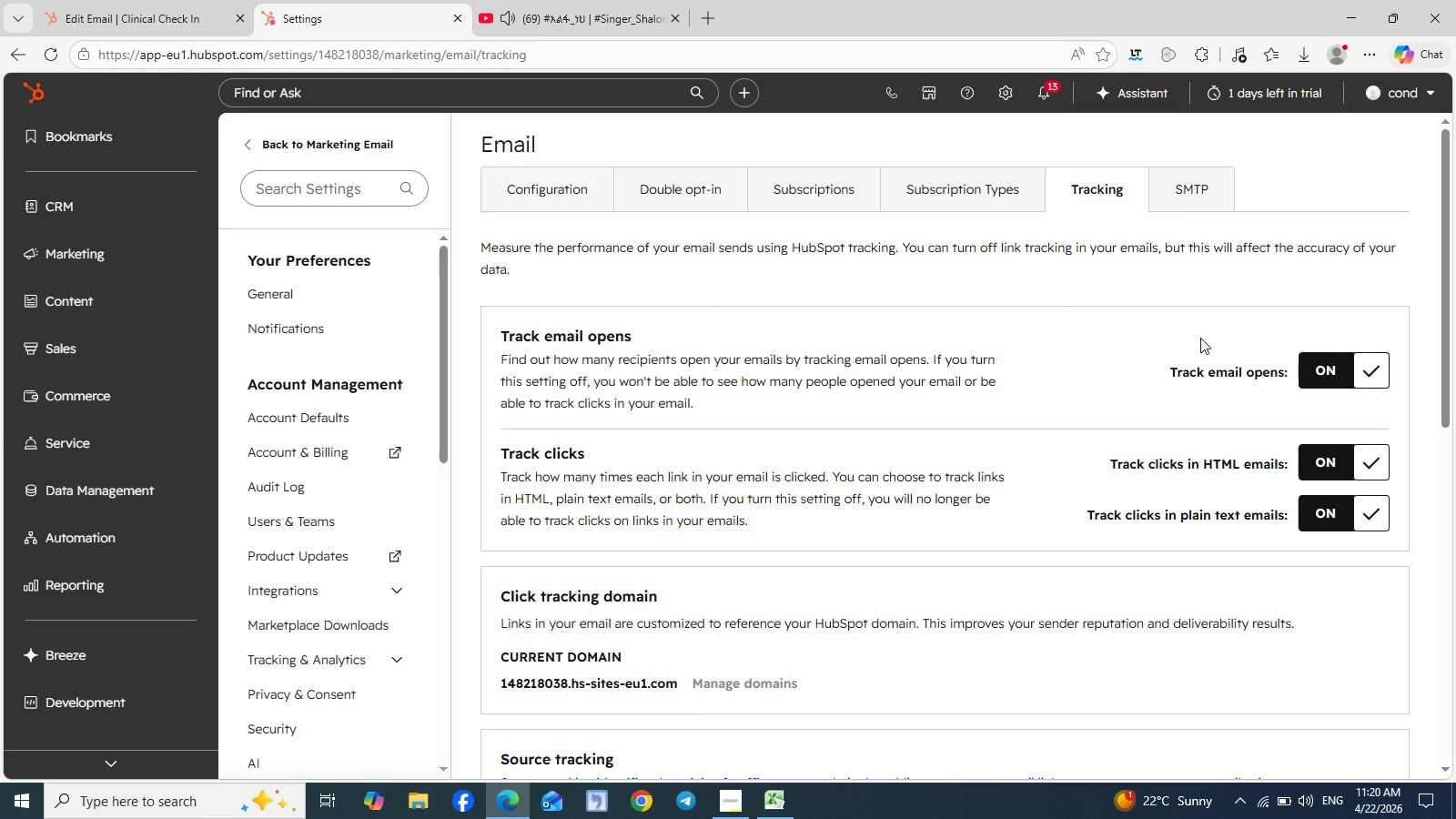 
scroll: coordinate [402, 481], scroll_direction: down, amount: 3.0
 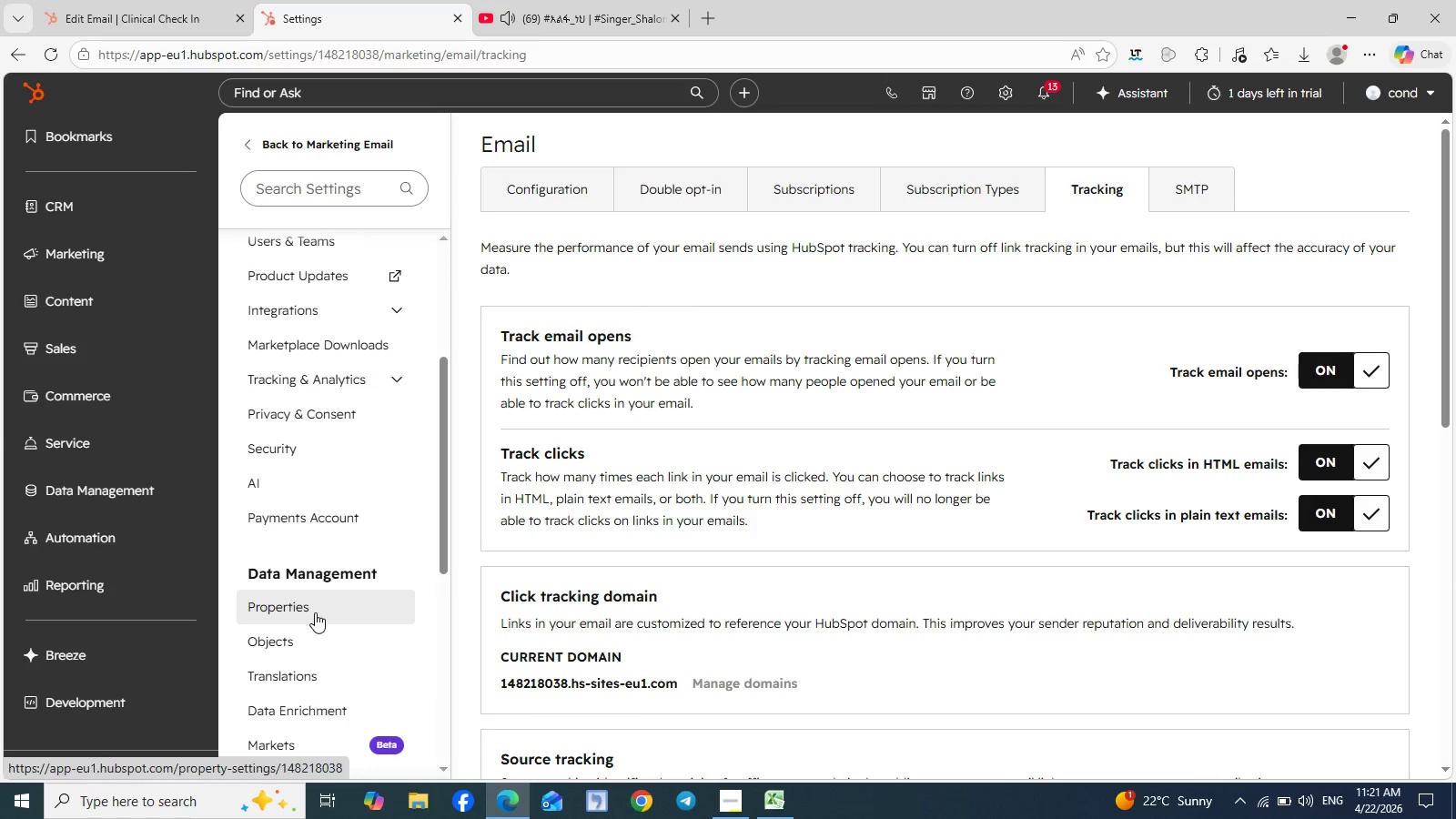 
left_click([314, 612])
 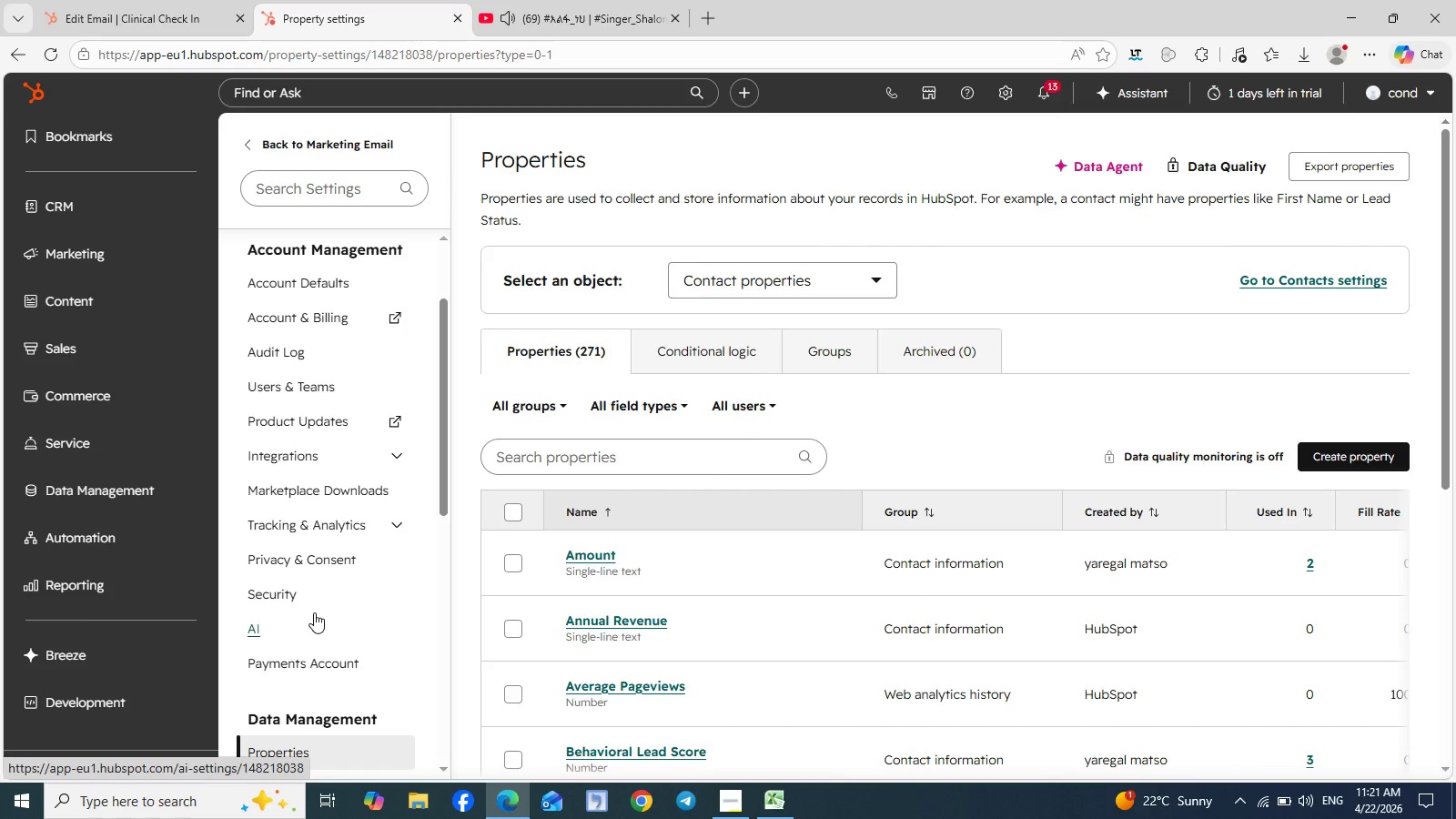 
wait(14.23)
 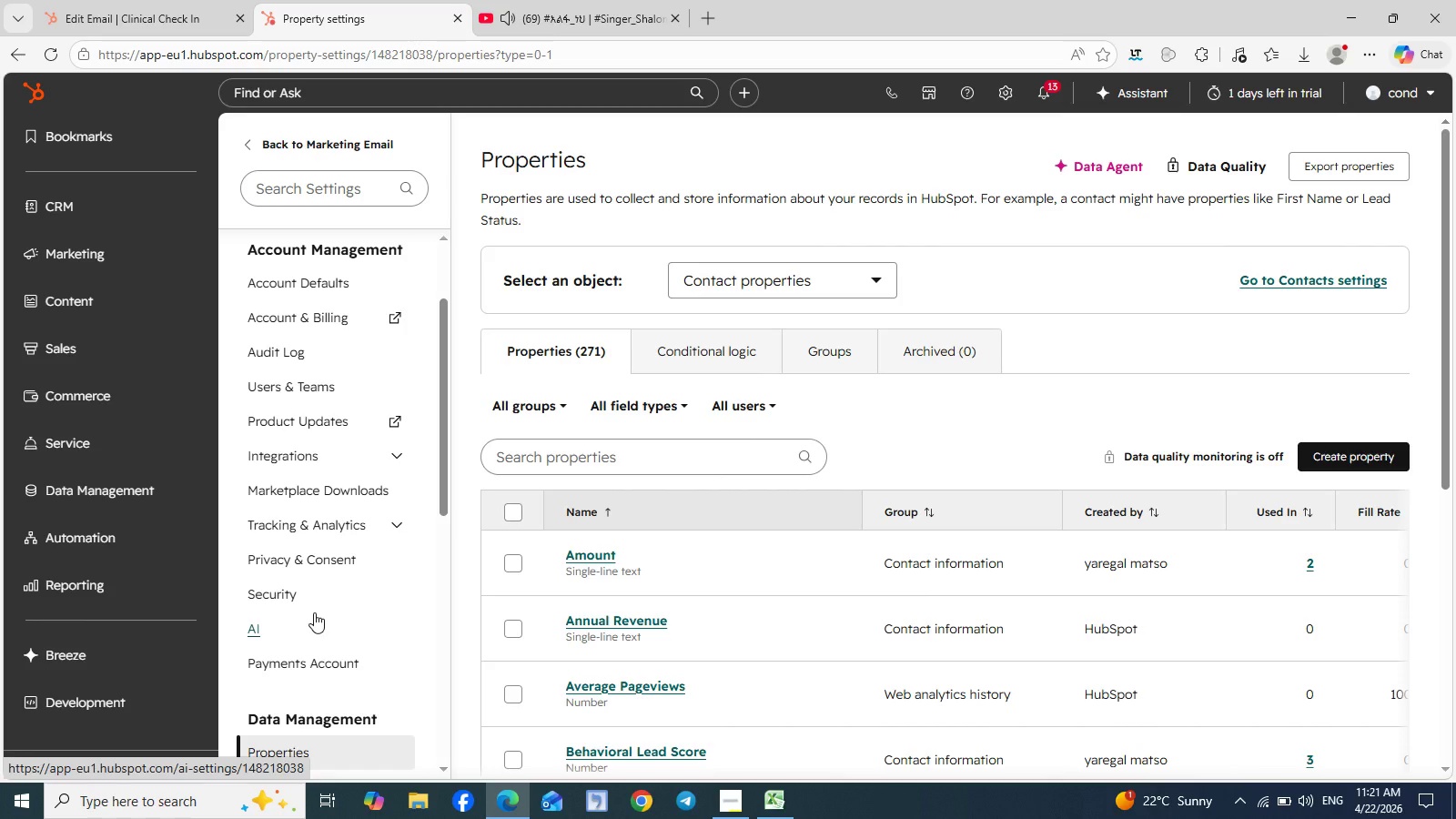 
scroll: coordinate [922, 473], scroll_direction: down, amount: 1.0
 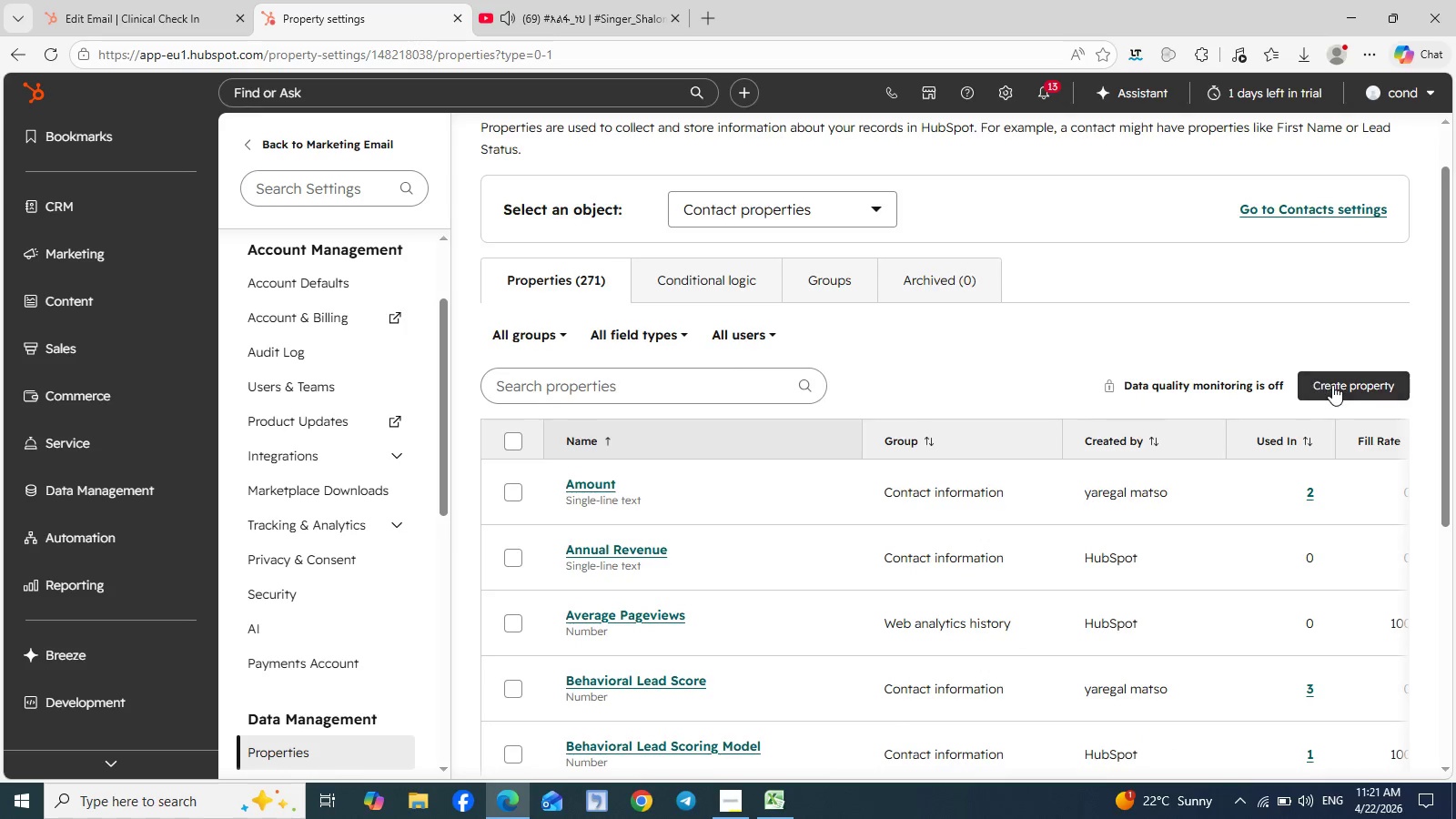 
left_click([1333, 385])
 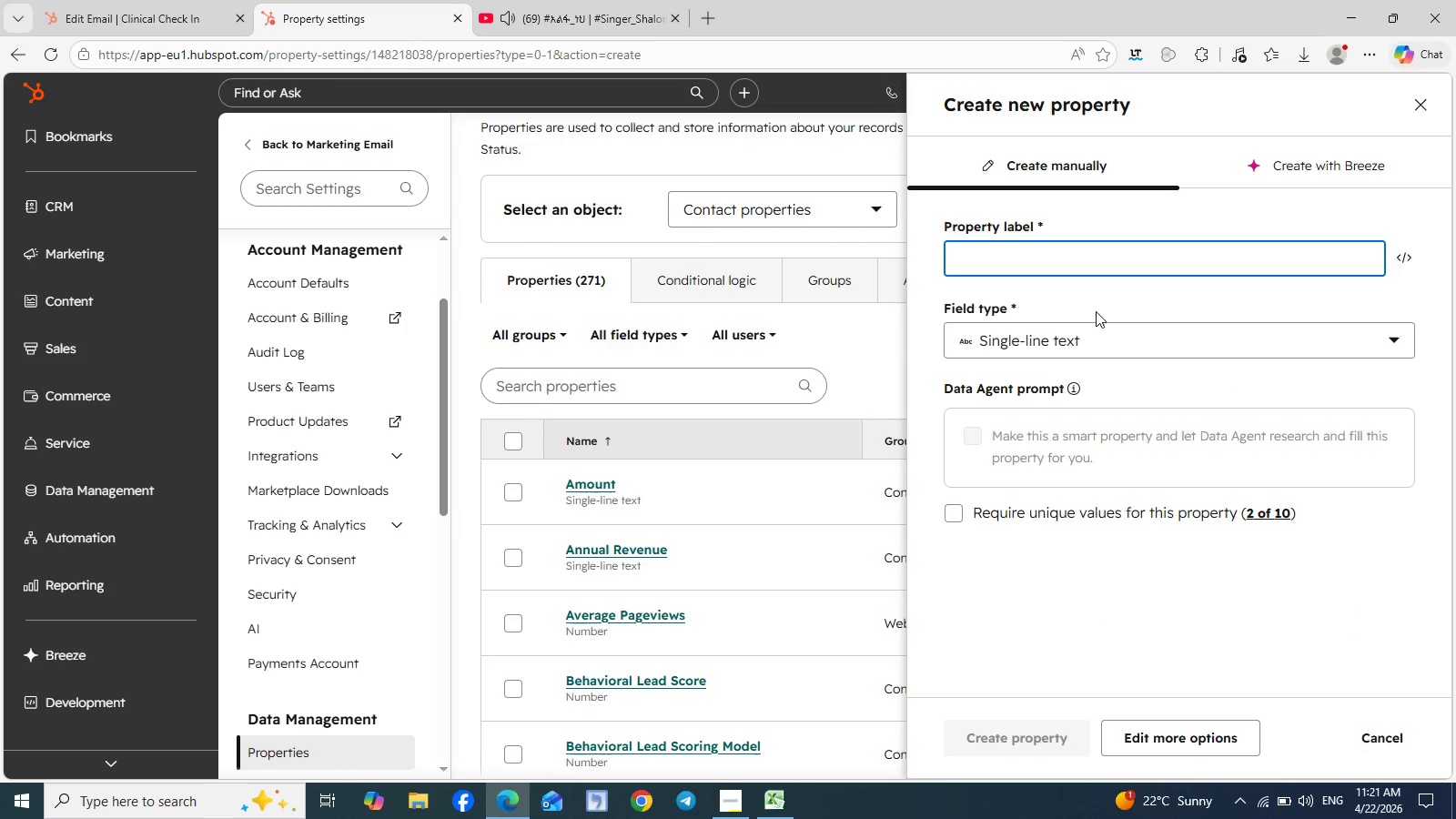 
wait(5.2)
 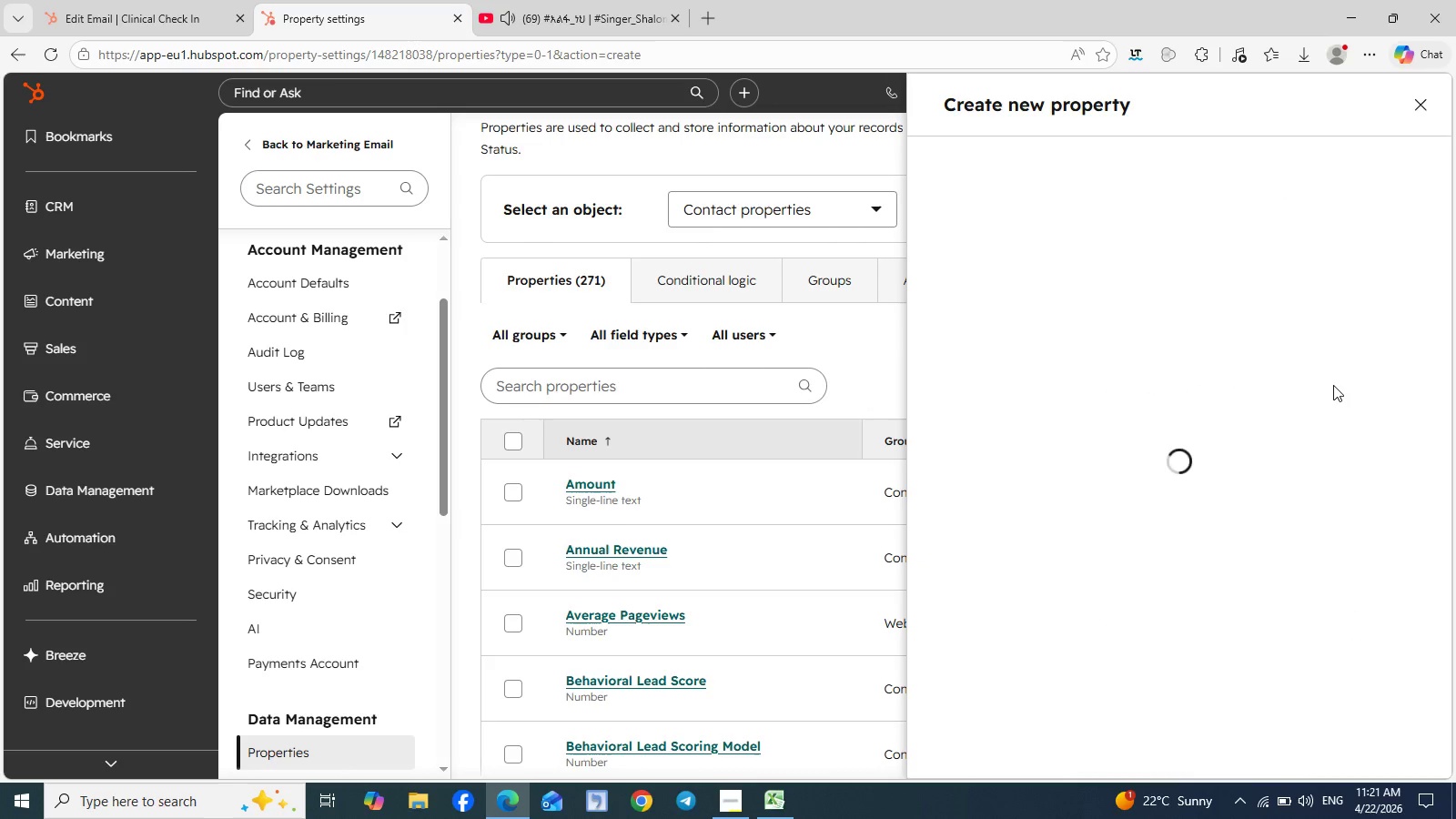 
left_click([996, 251])
 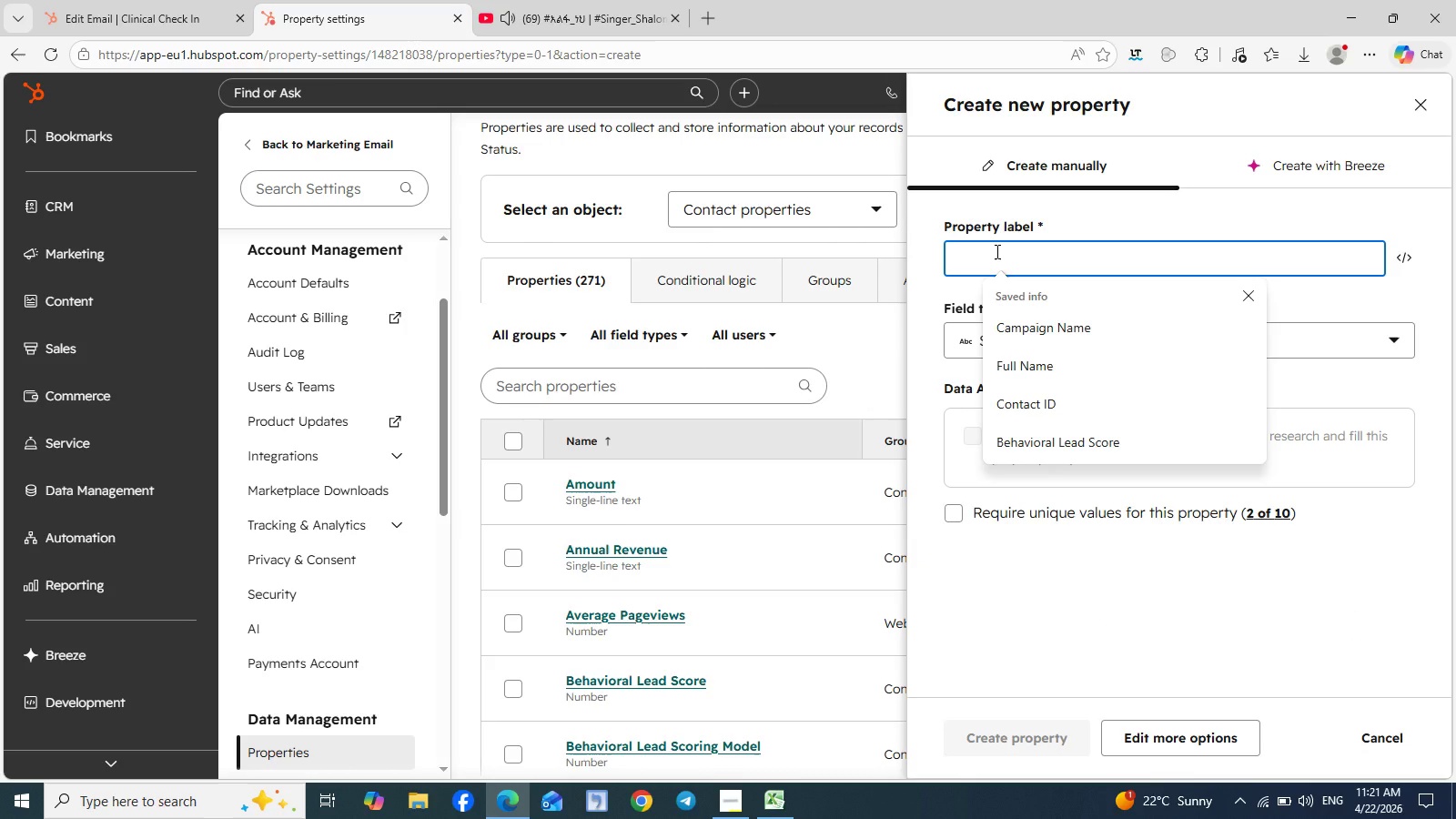 
type(Last Service )
 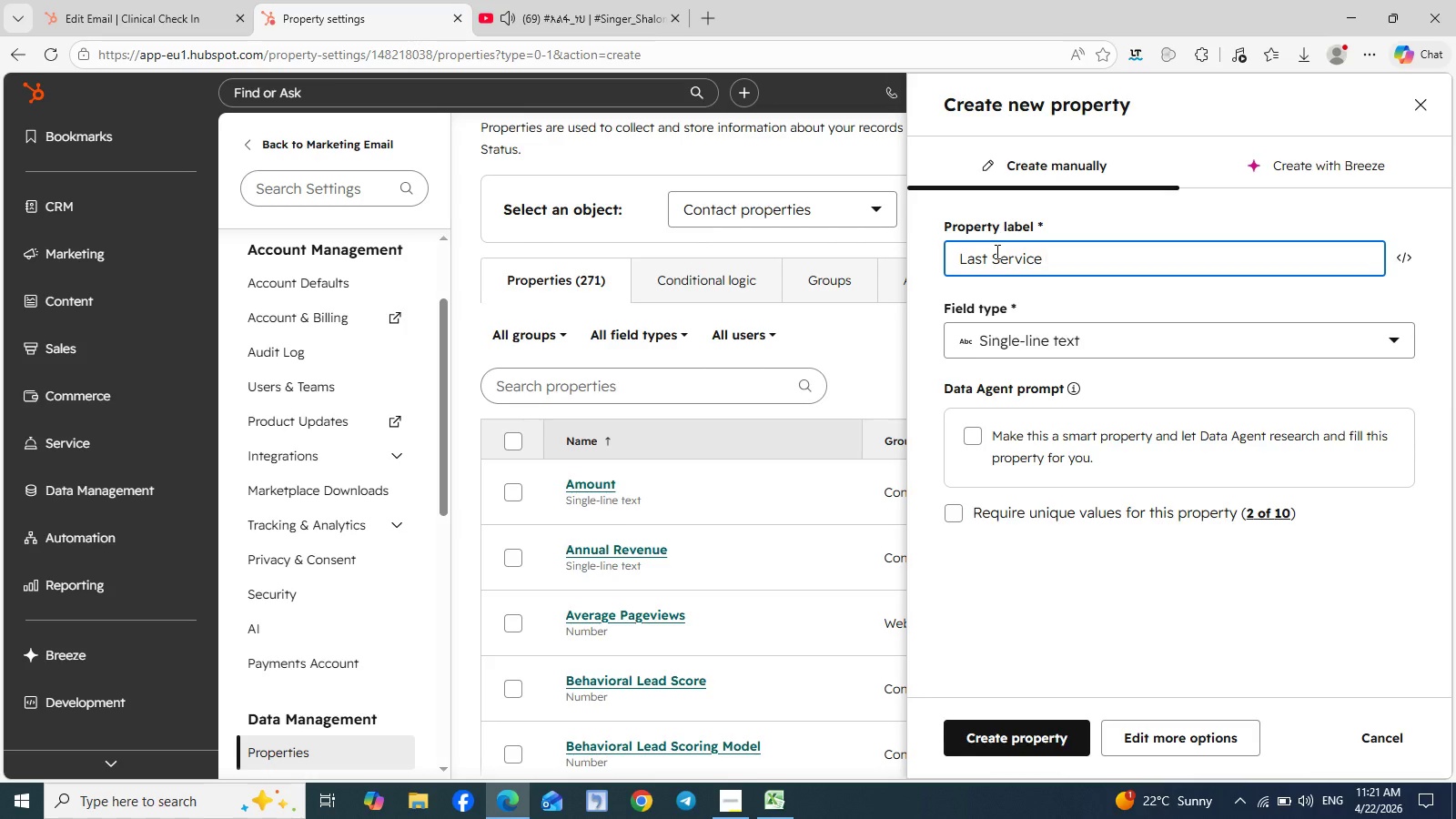 
type(Type)
 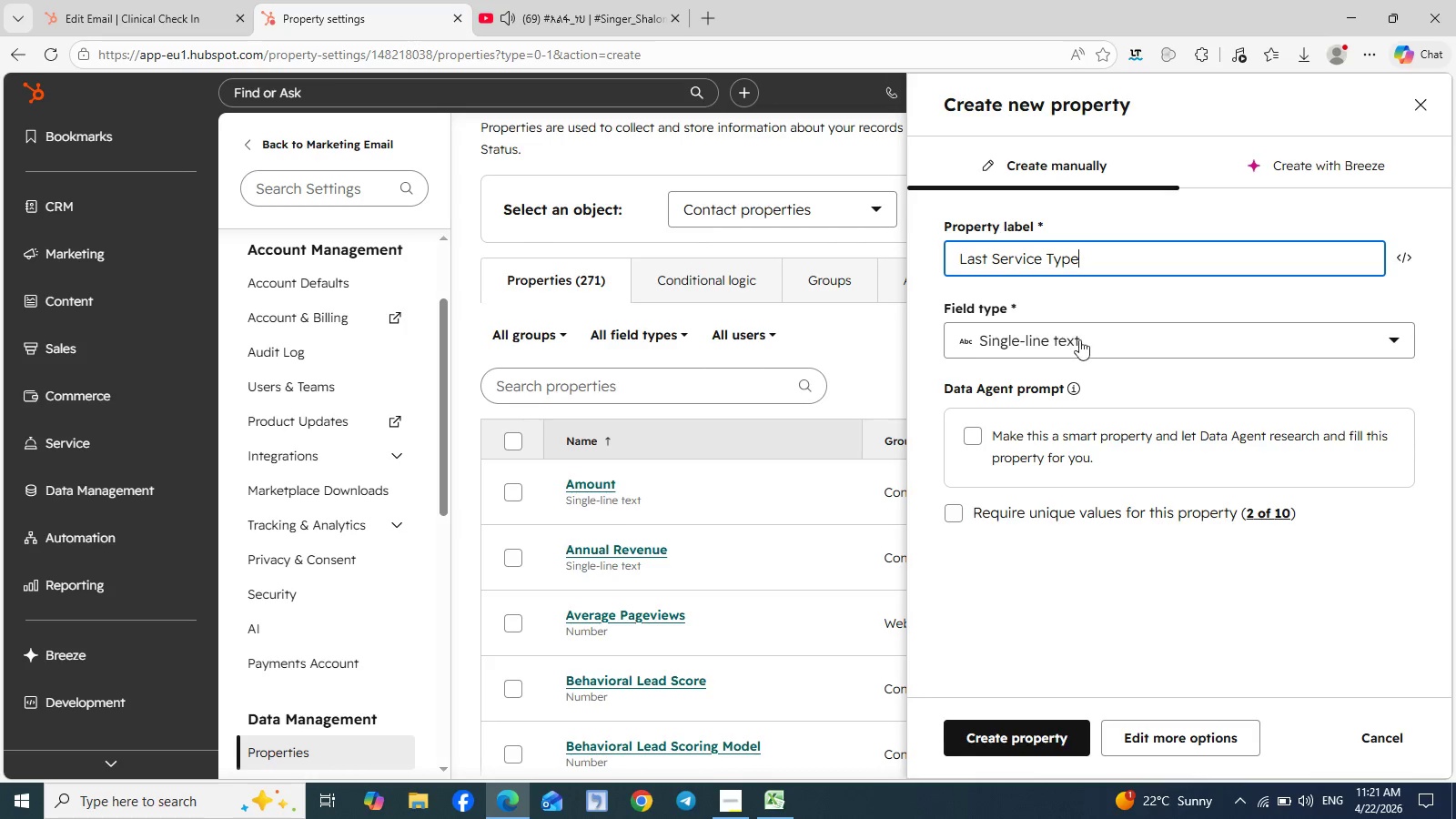 
left_click([1110, 339])
 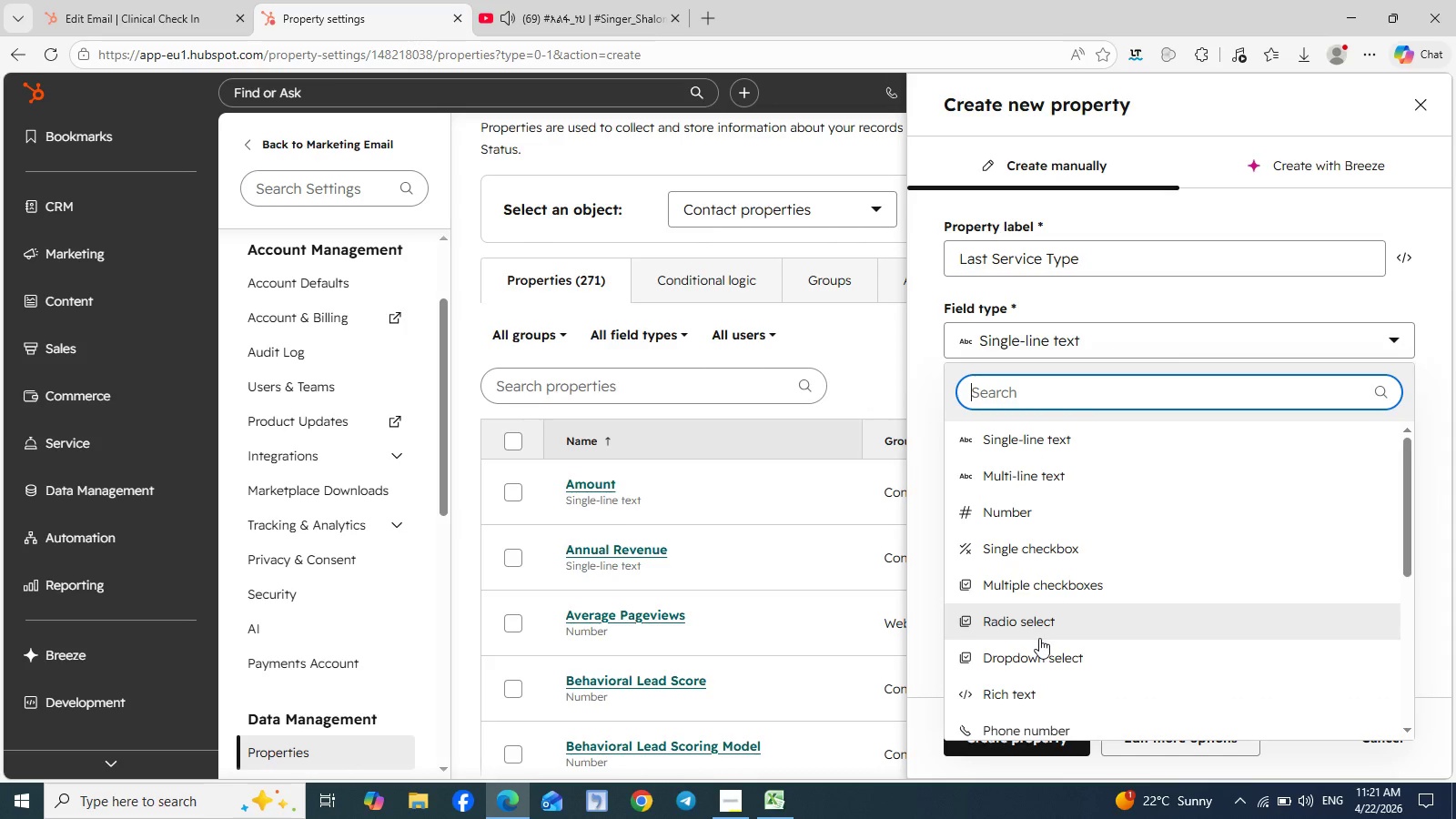 
left_click([1039, 657])
 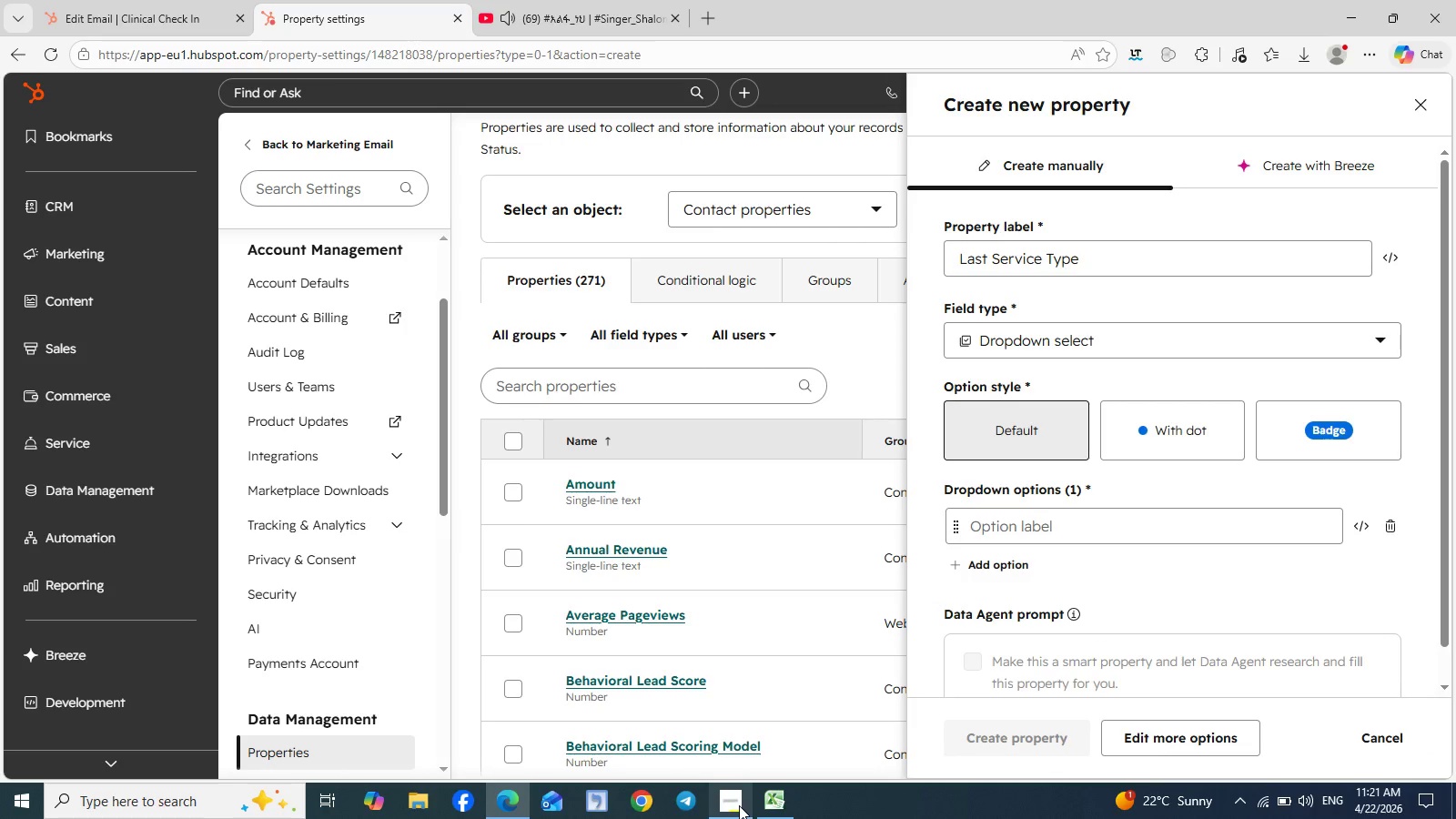 
left_click([734, 812])